 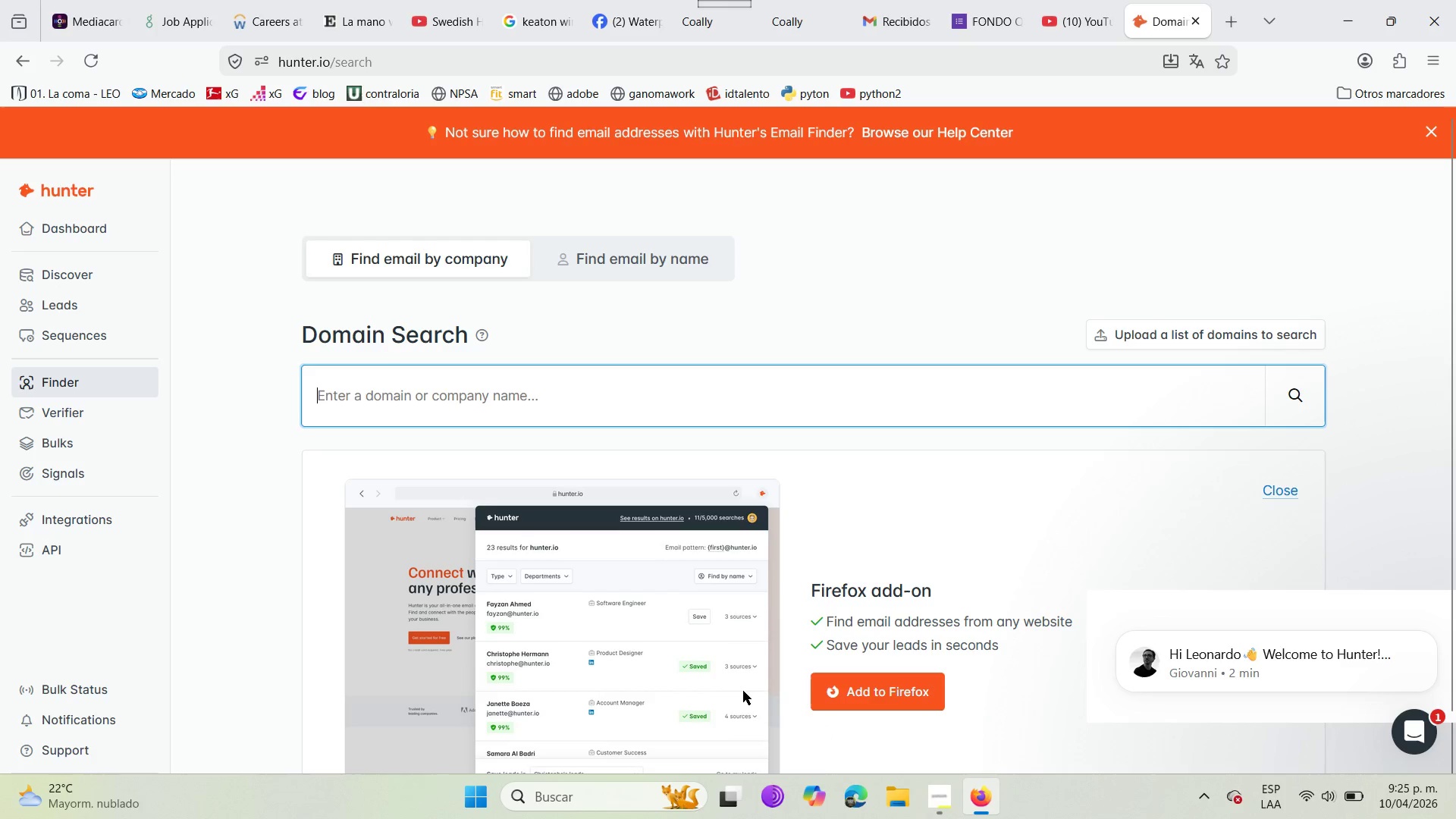 
left_click([591, 400])
 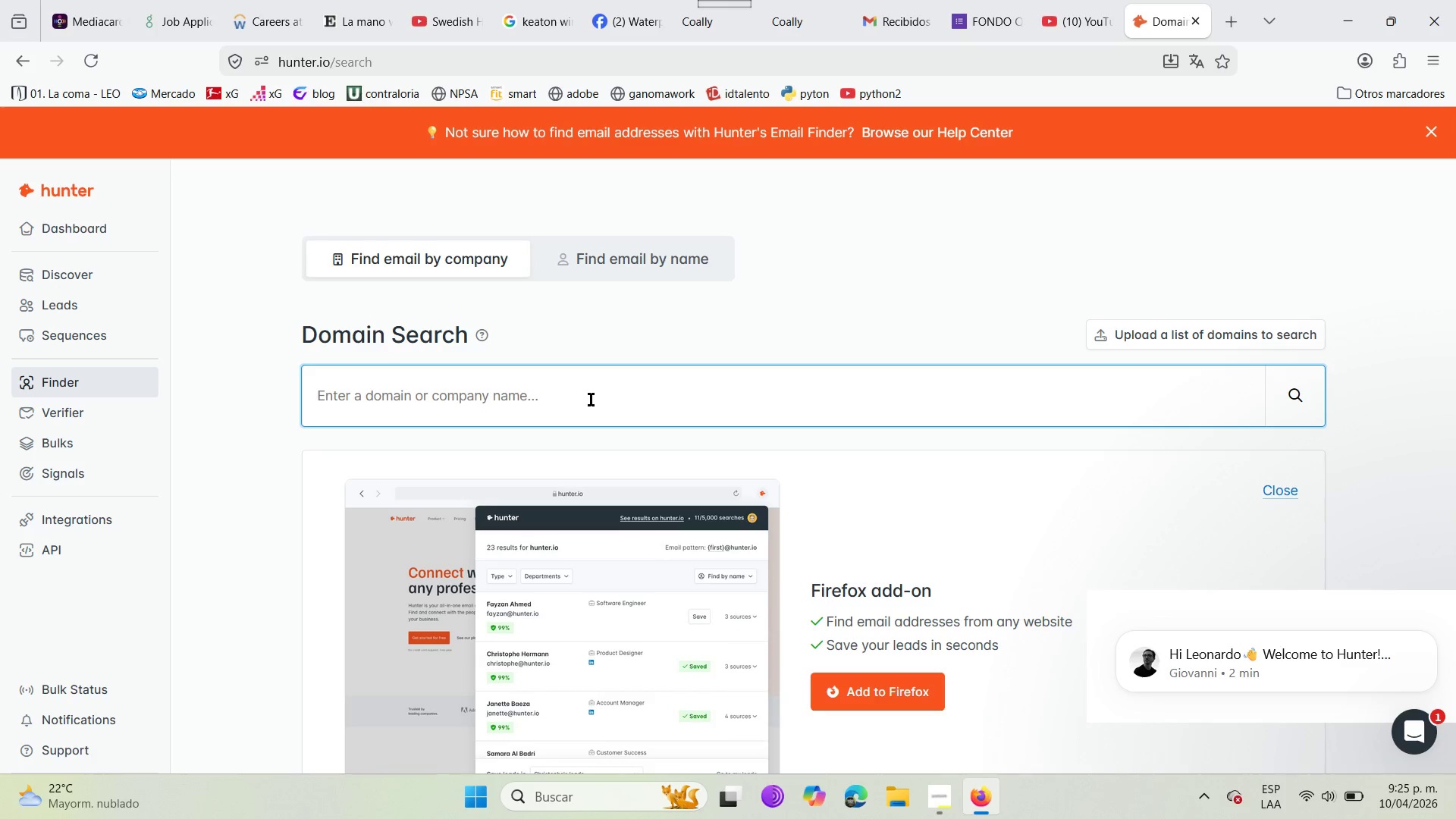 
wait(6.81)
 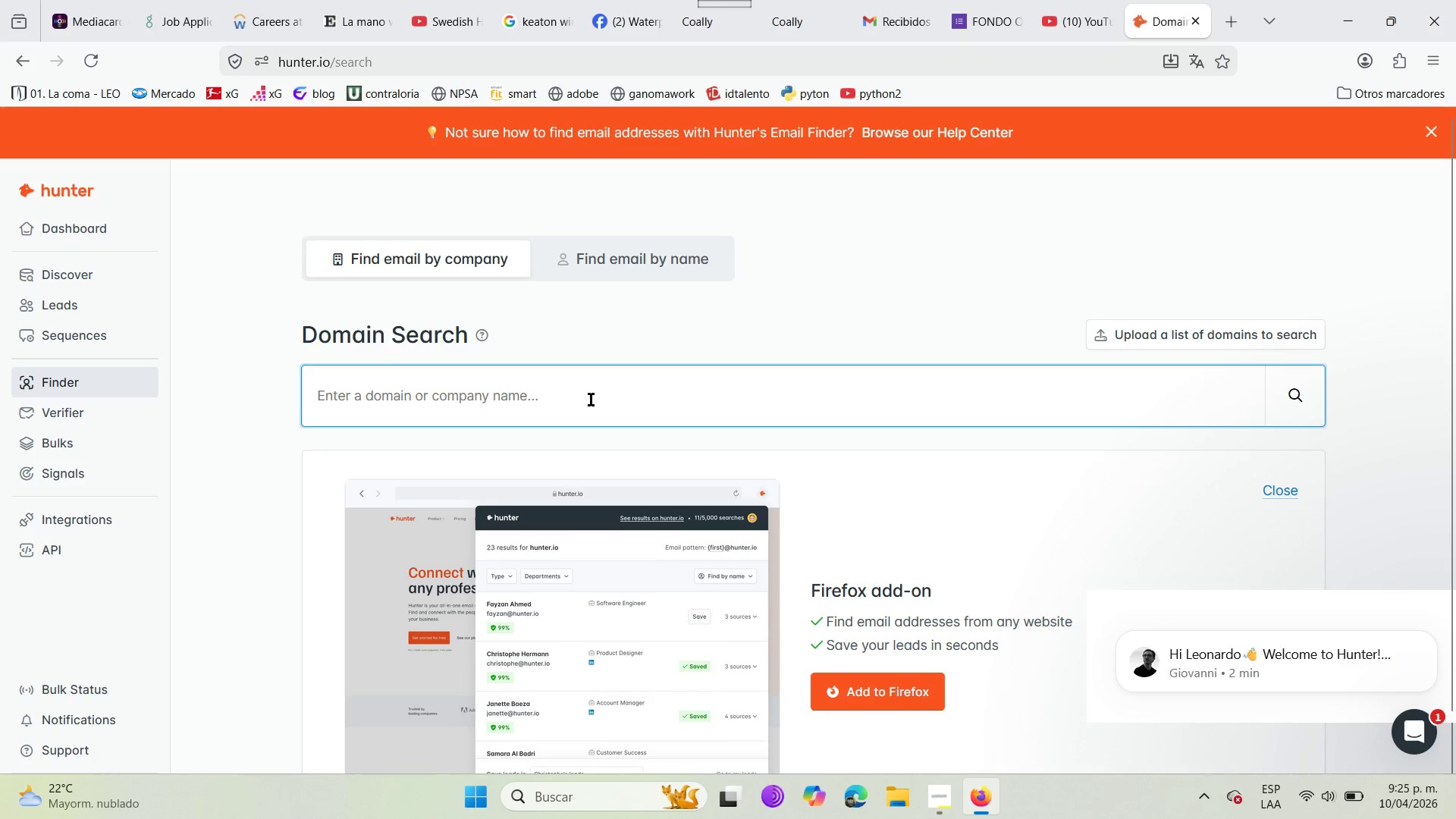 
type(kul)
 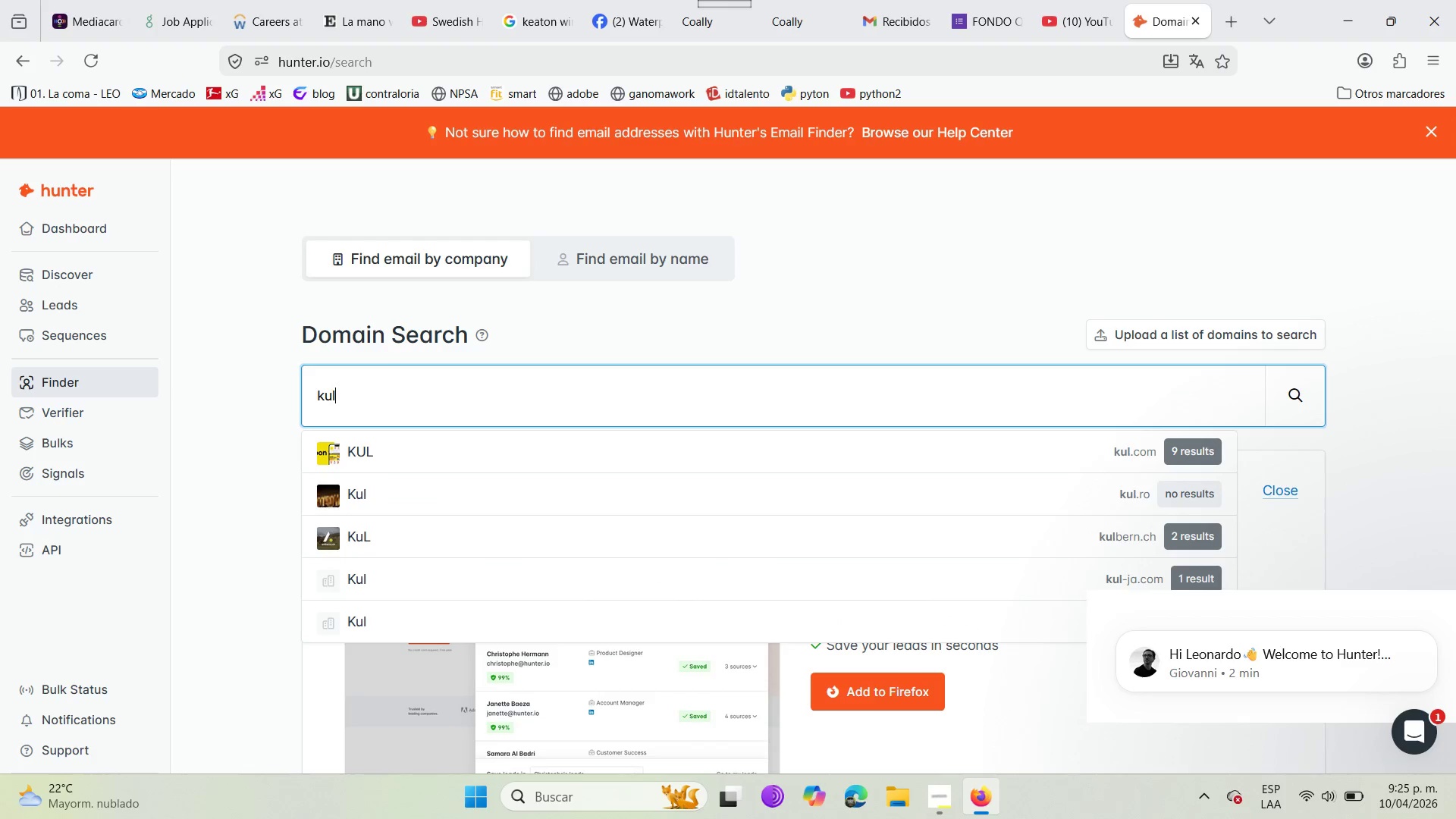 
key(Backspace)
type(per)
 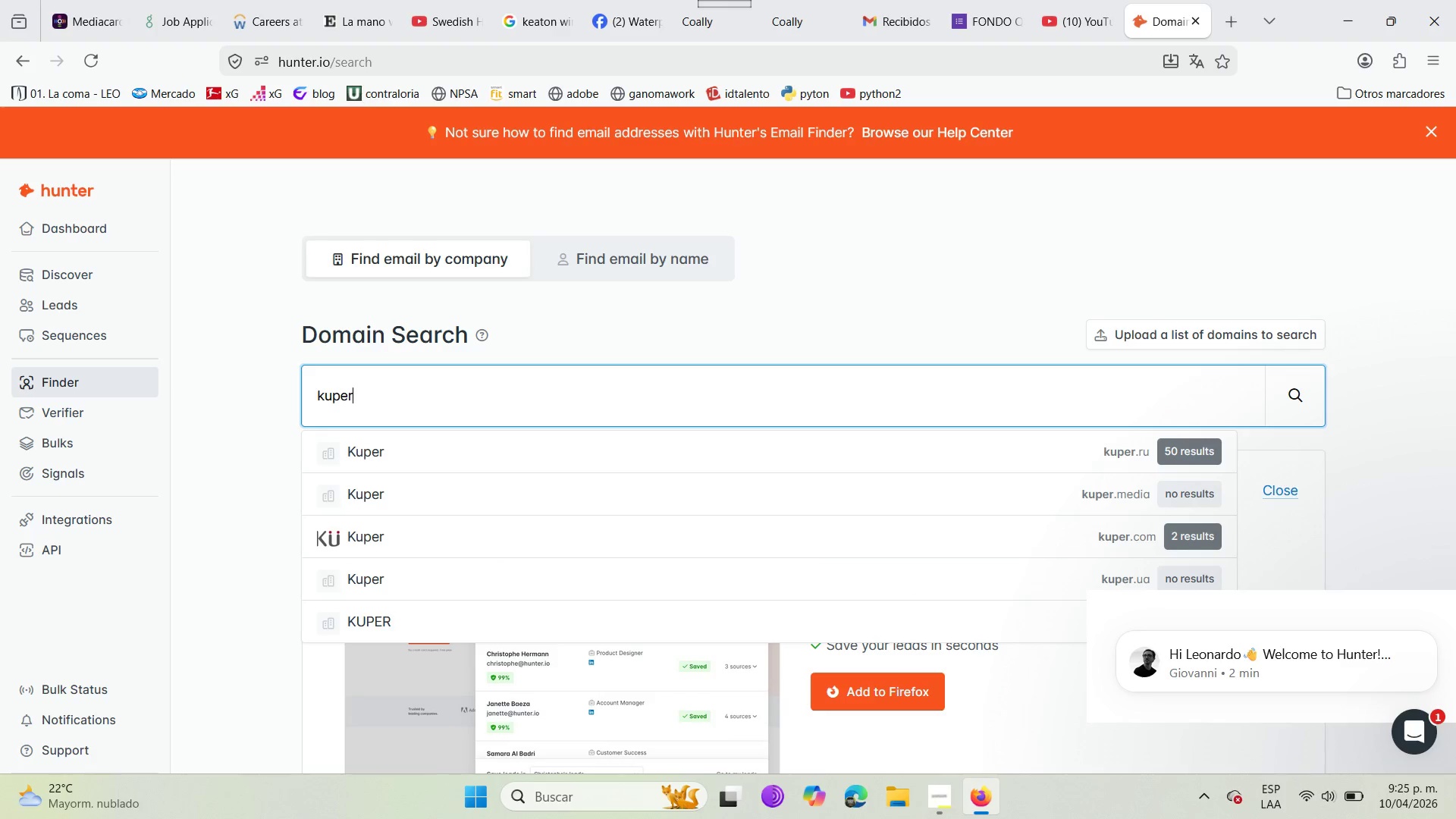 
type(sothe)
 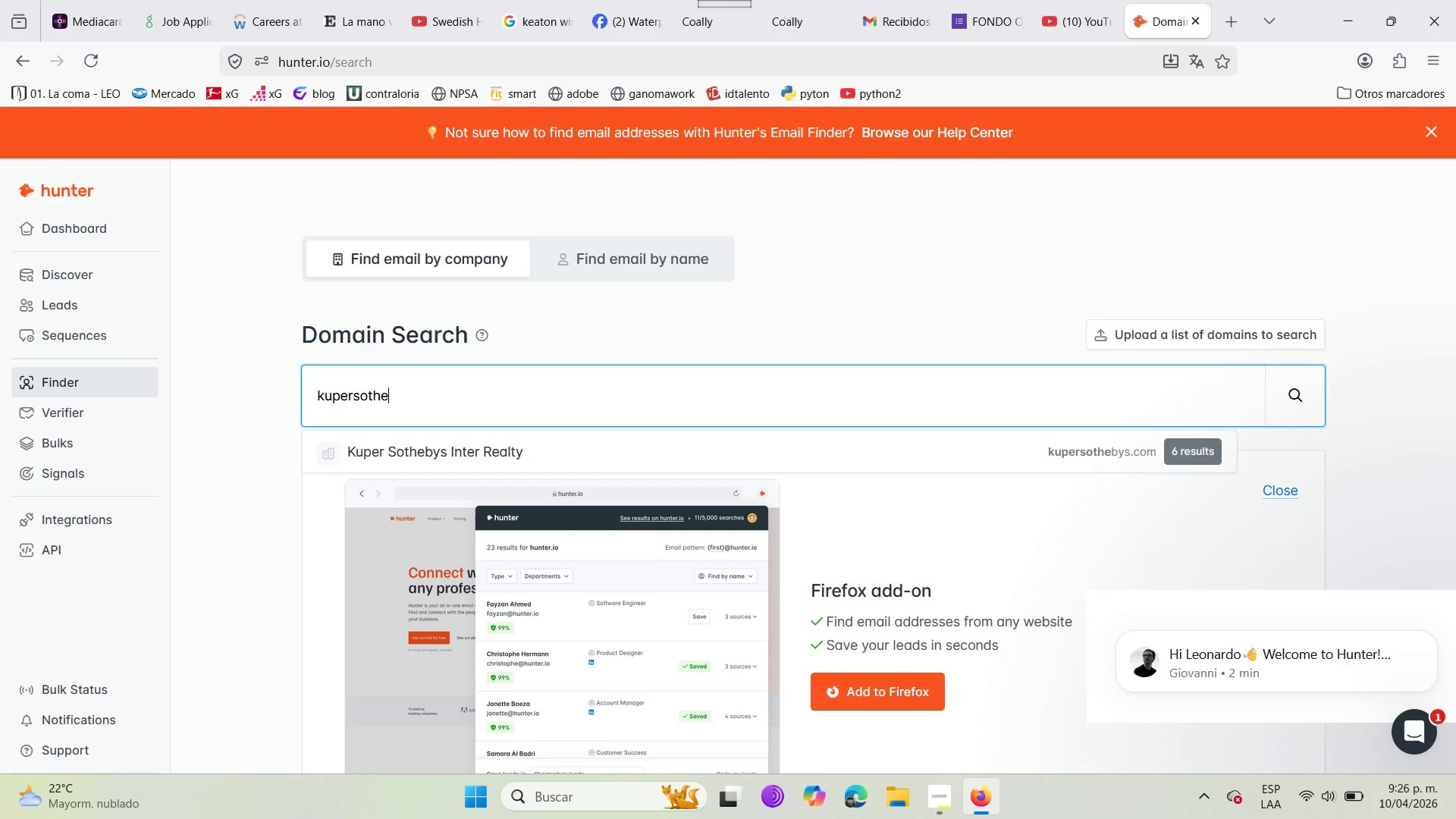 
type(by)
 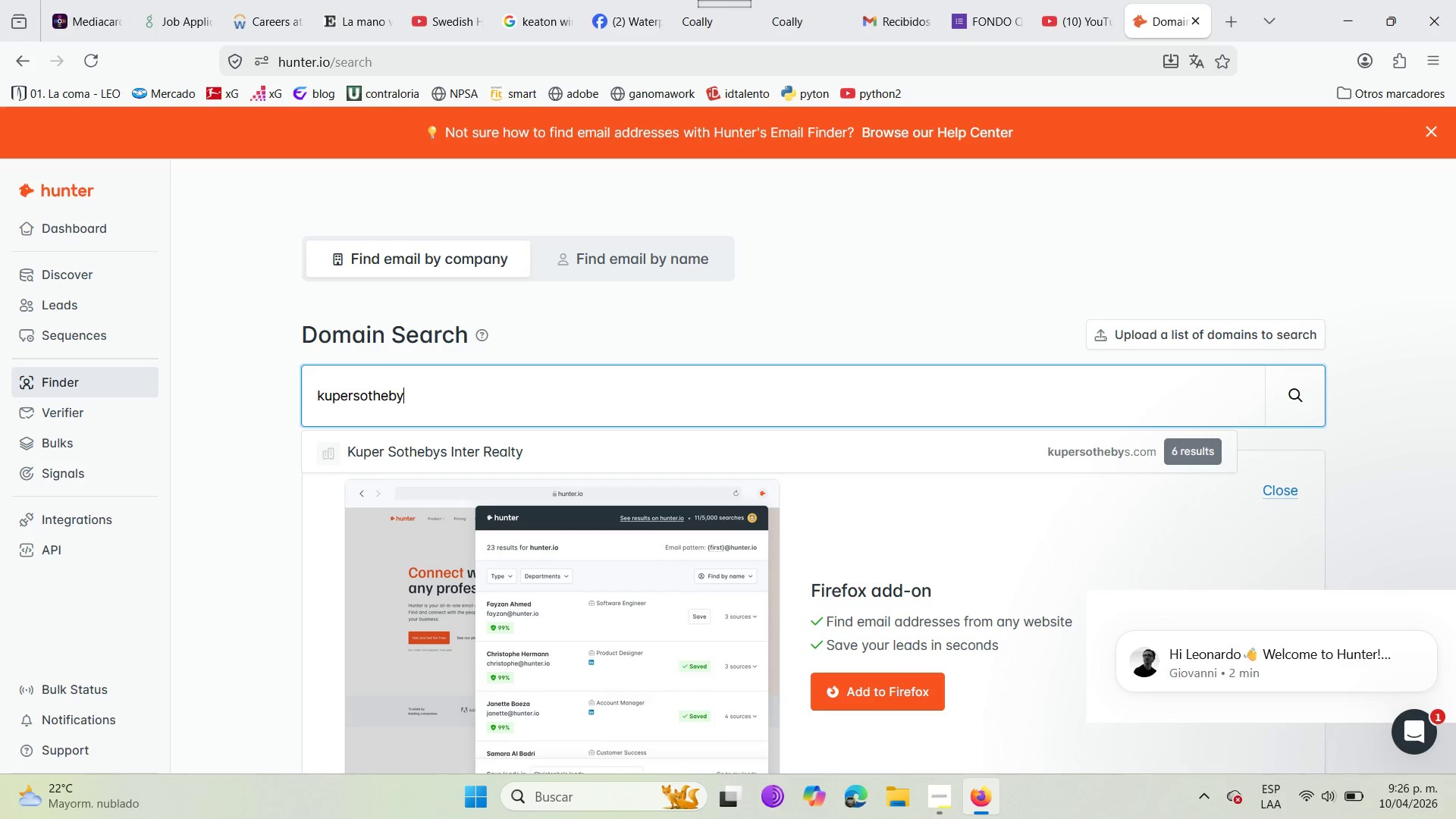 
key(ArrowLeft)
 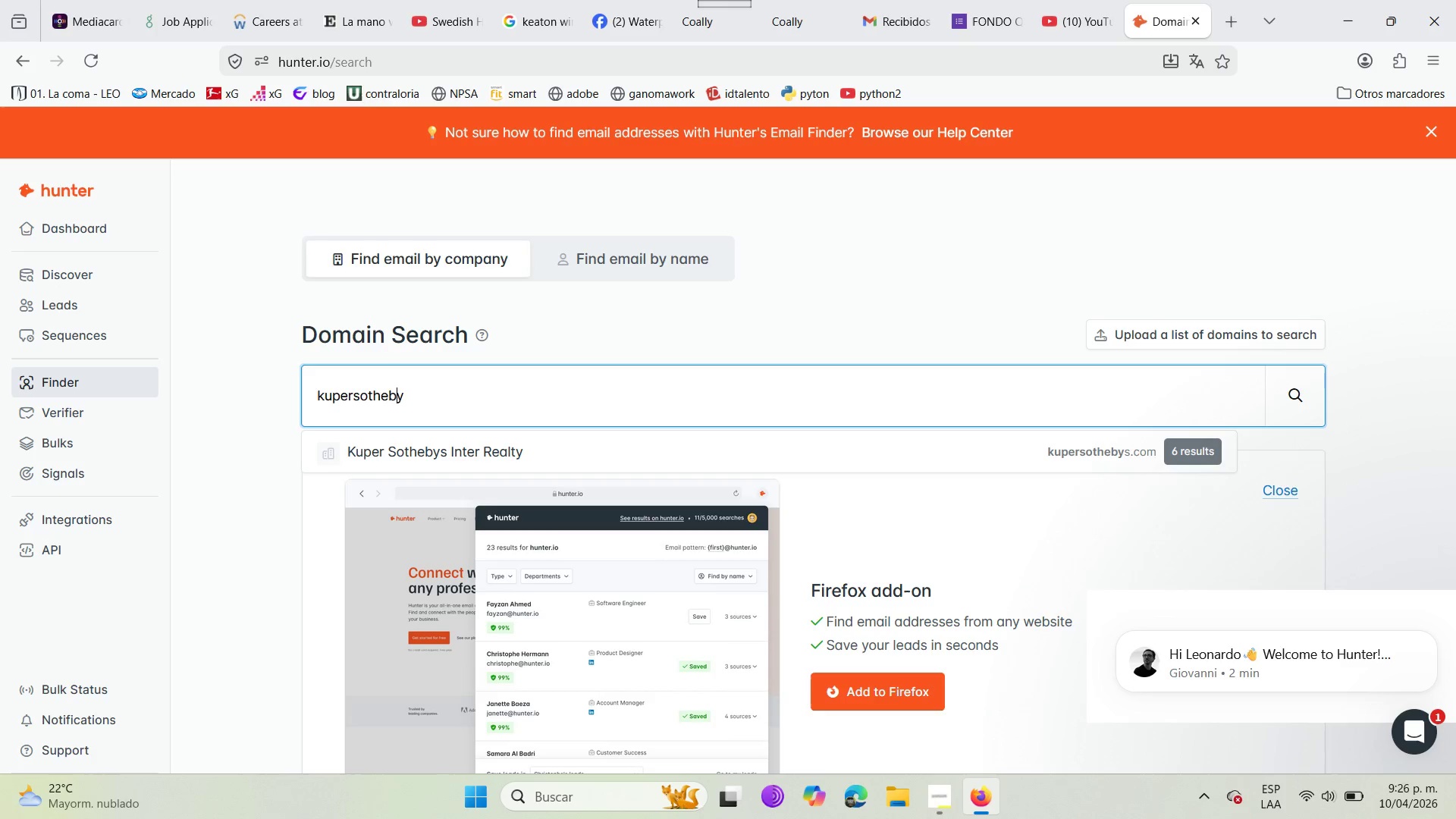 
key(ArrowLeft)
 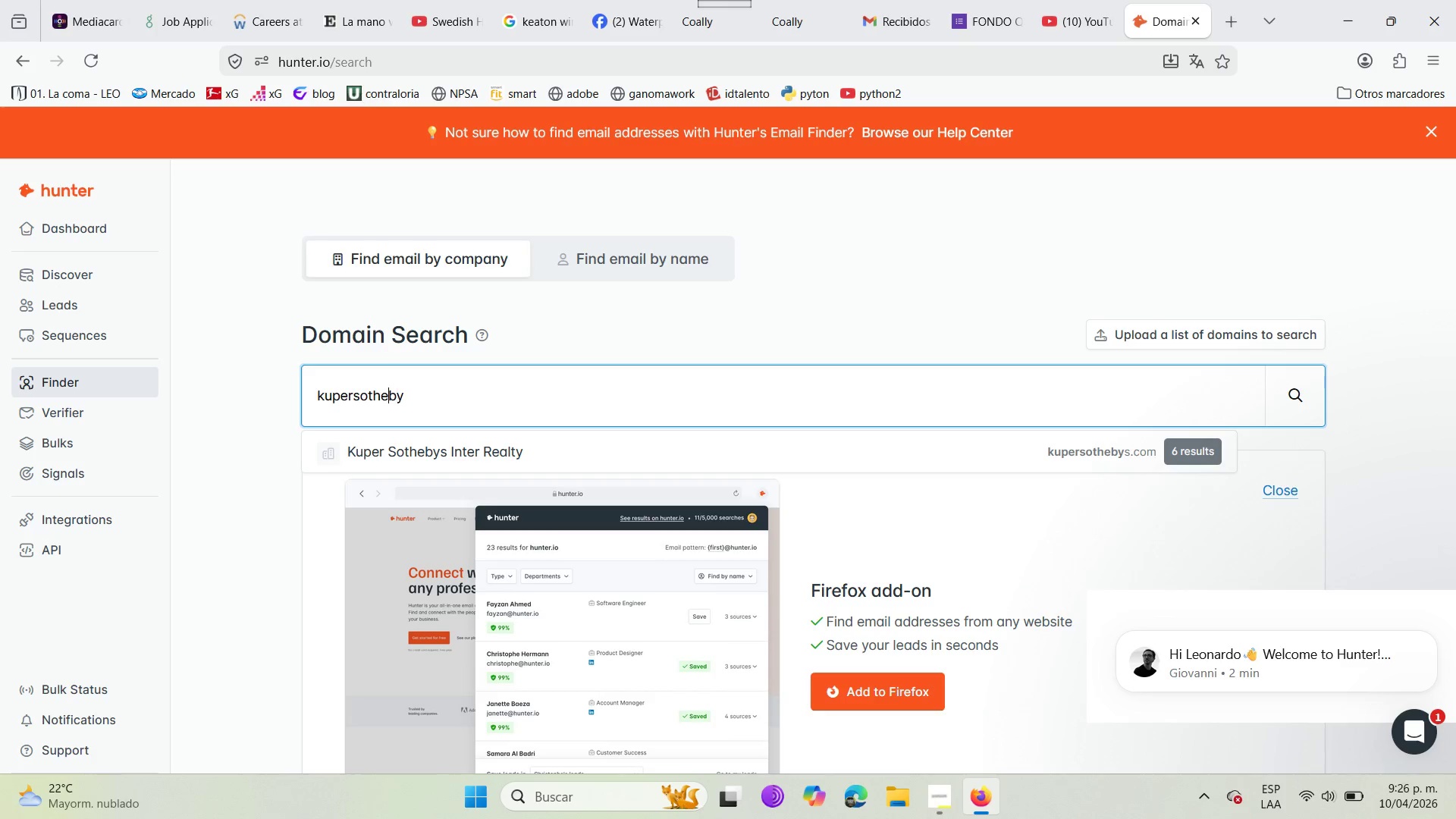 
key(ArrowLeft)
 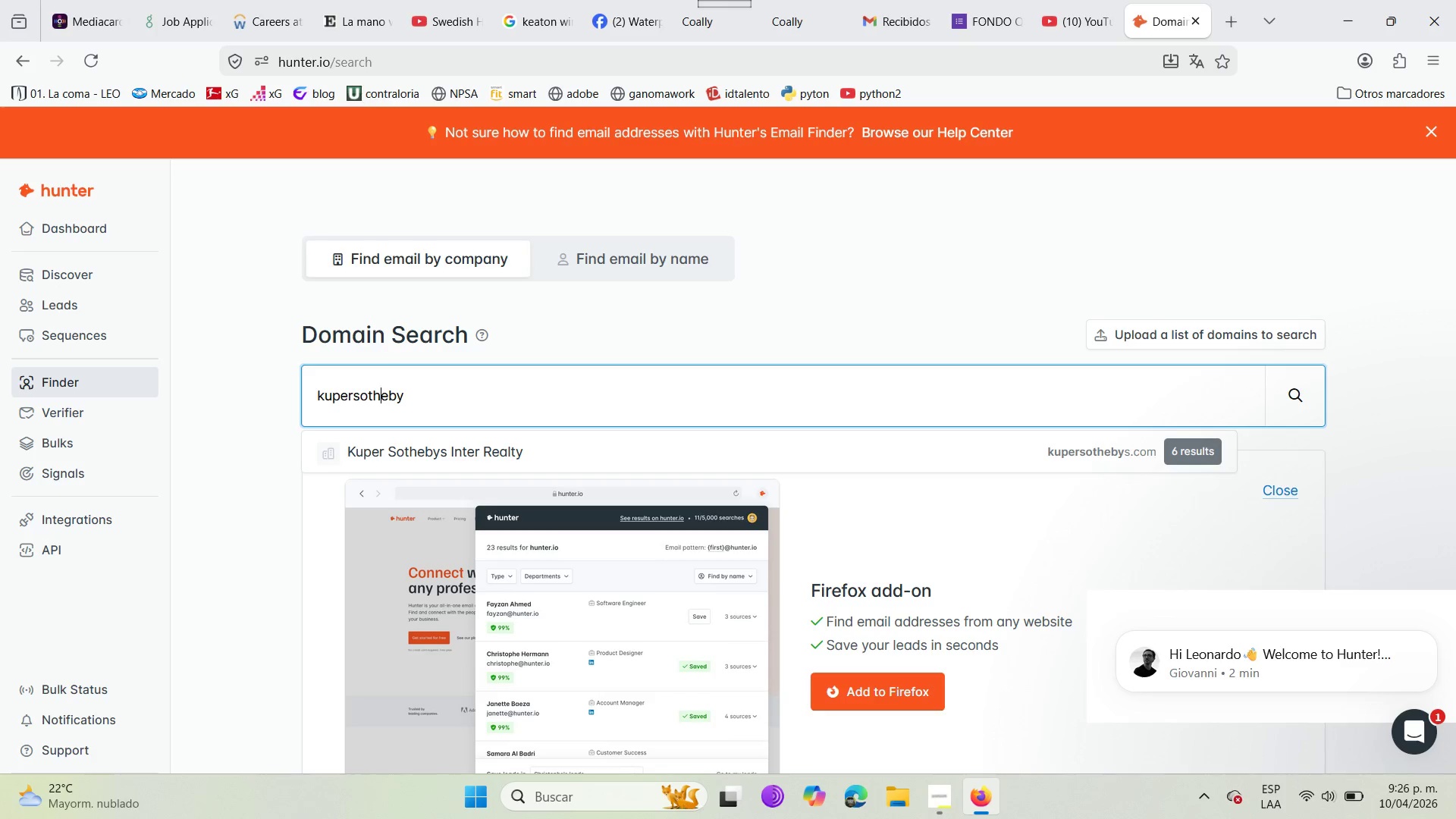 
key(ArrowLeft)
 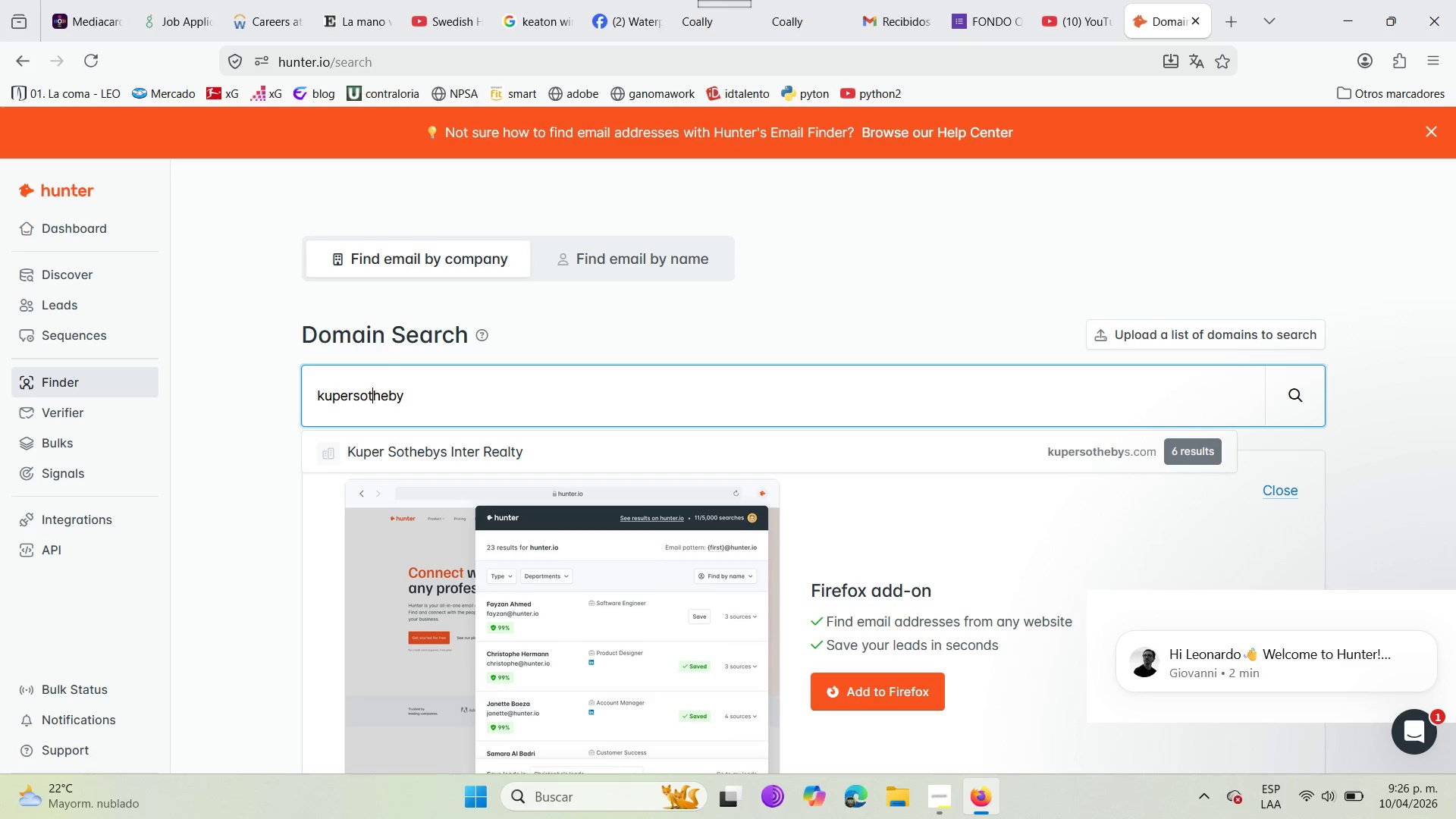 
key(ArrowLeft)
 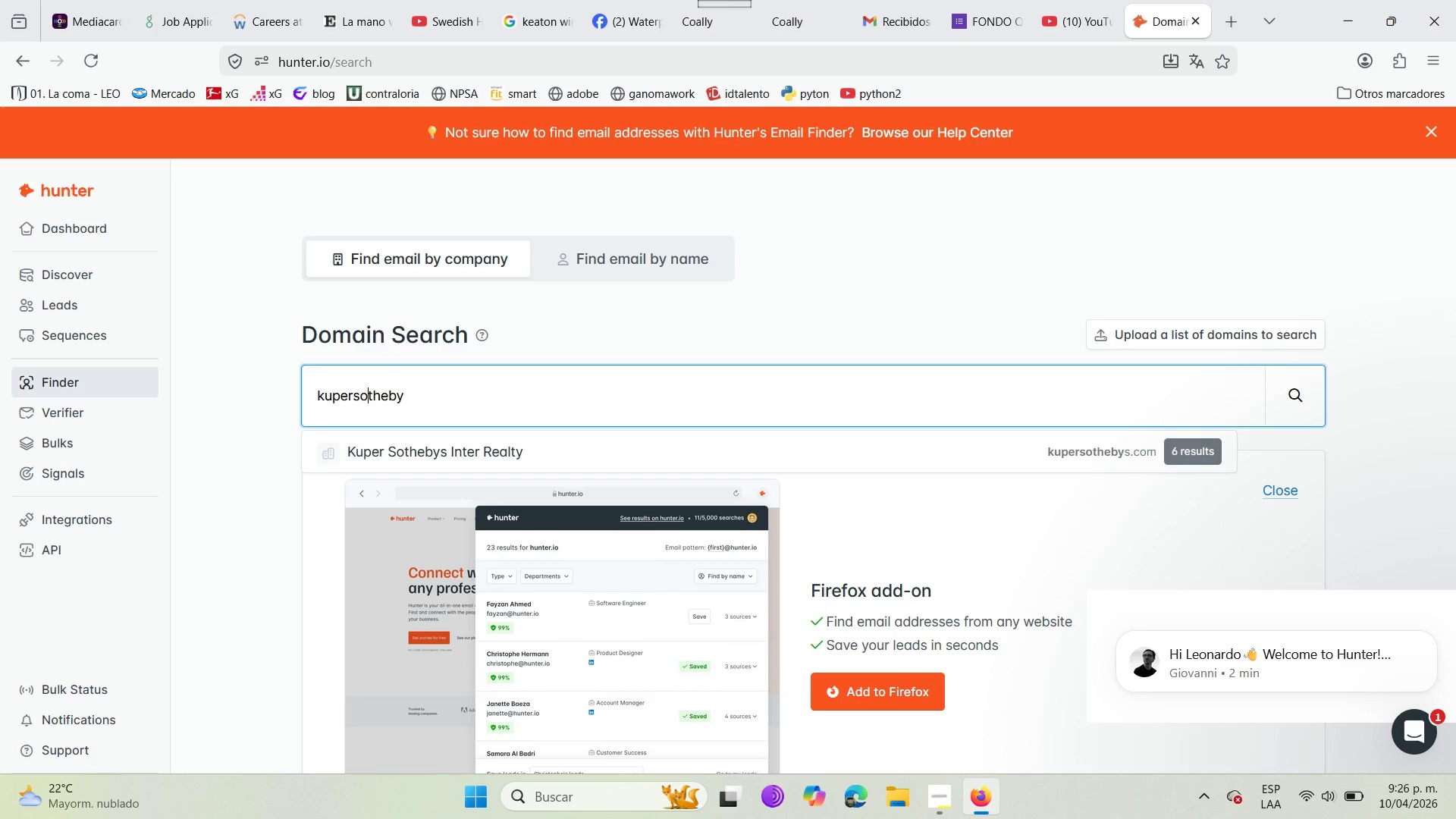 
key(ArrowLeft)
 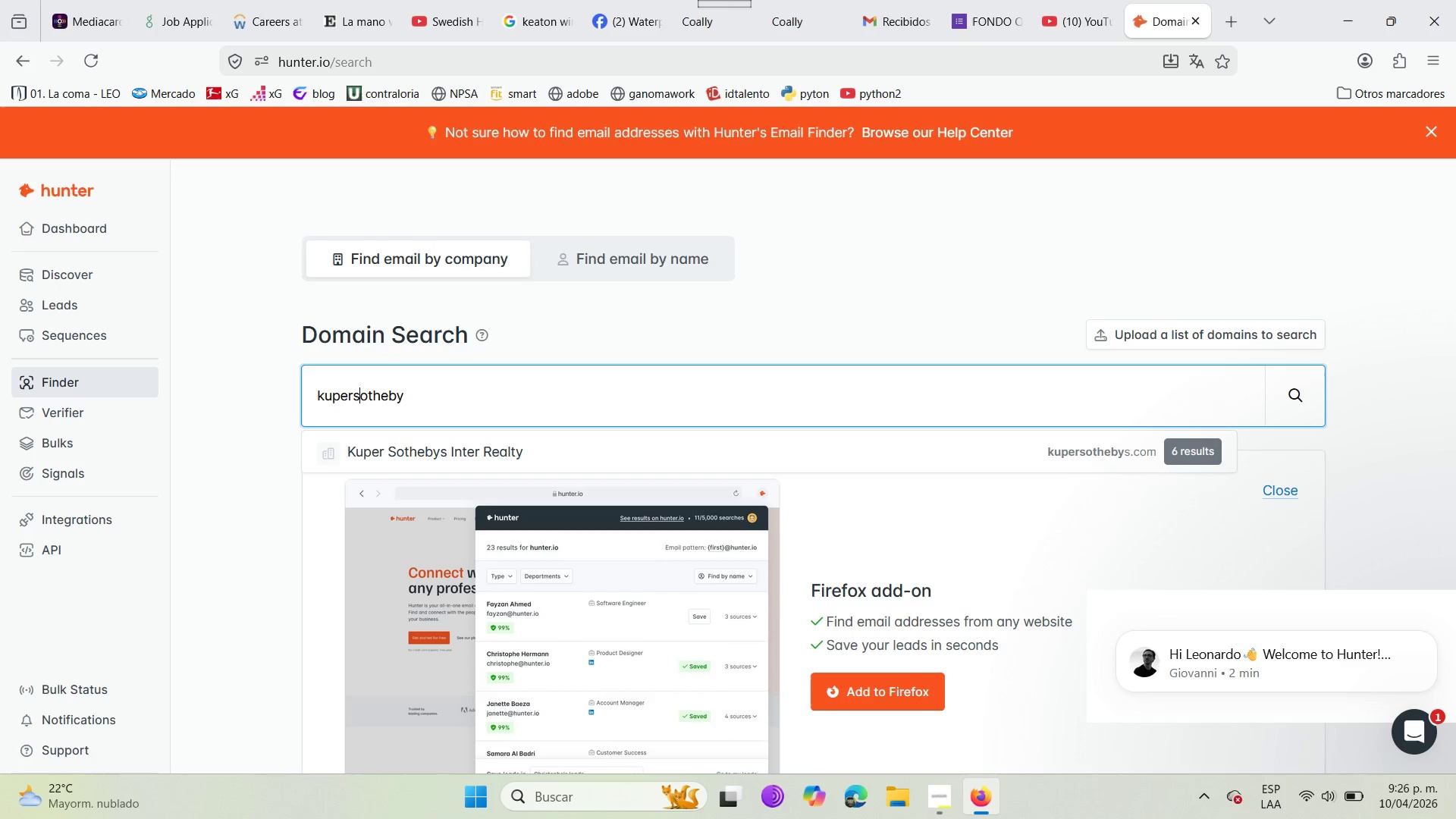 
key(ArrowLeft)
 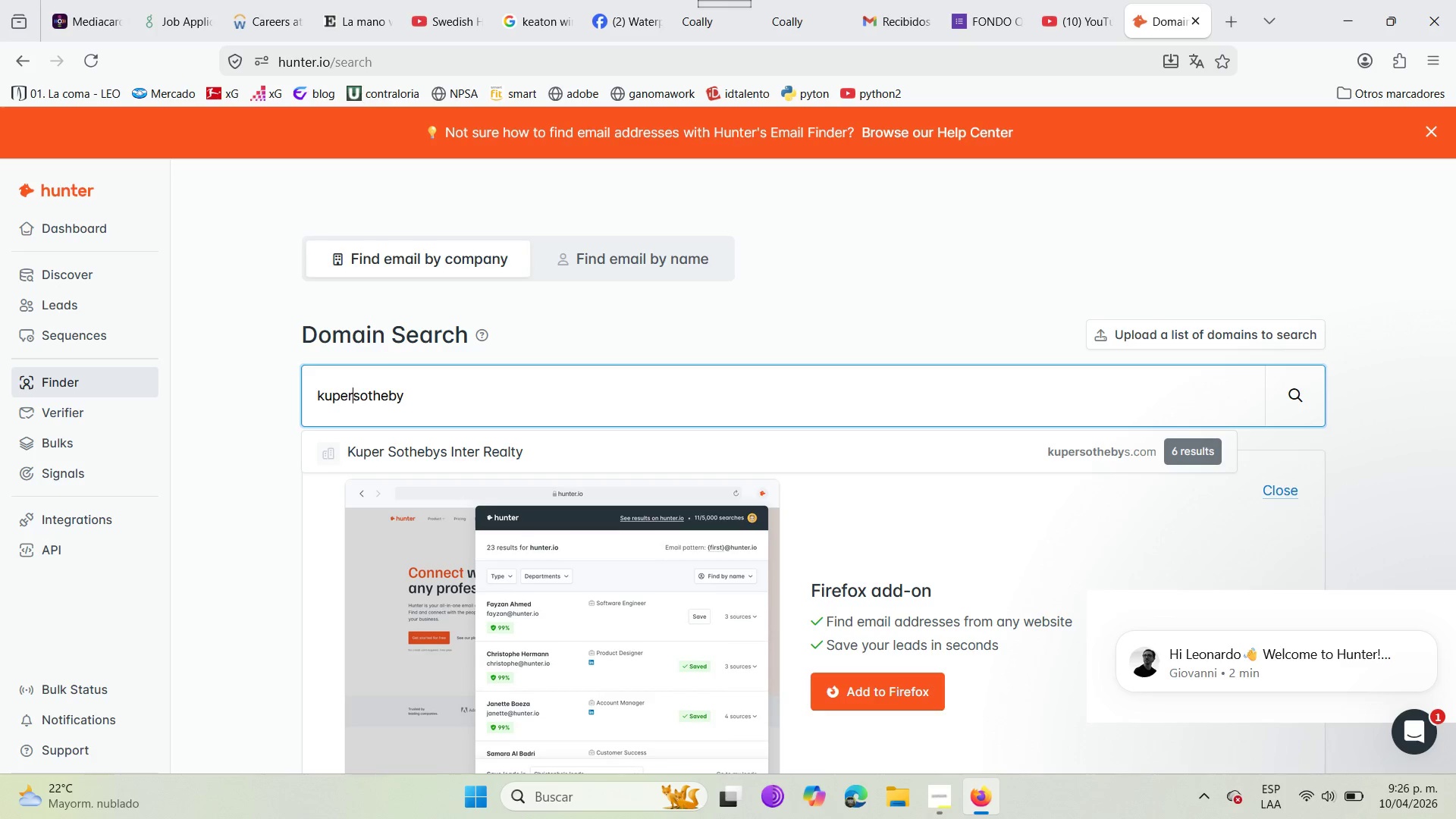 
key(Space)
 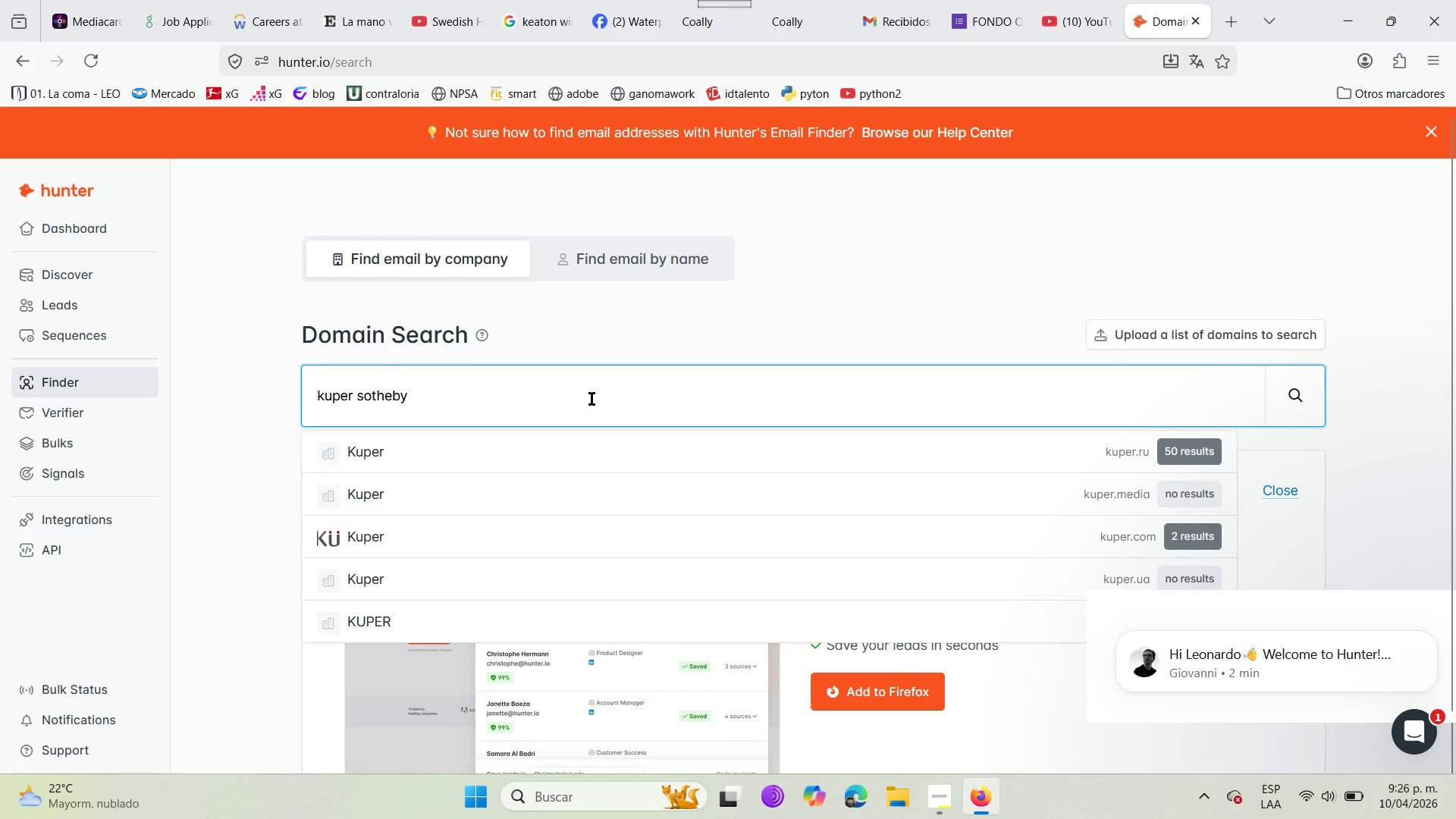 
left_click([454, 385])
 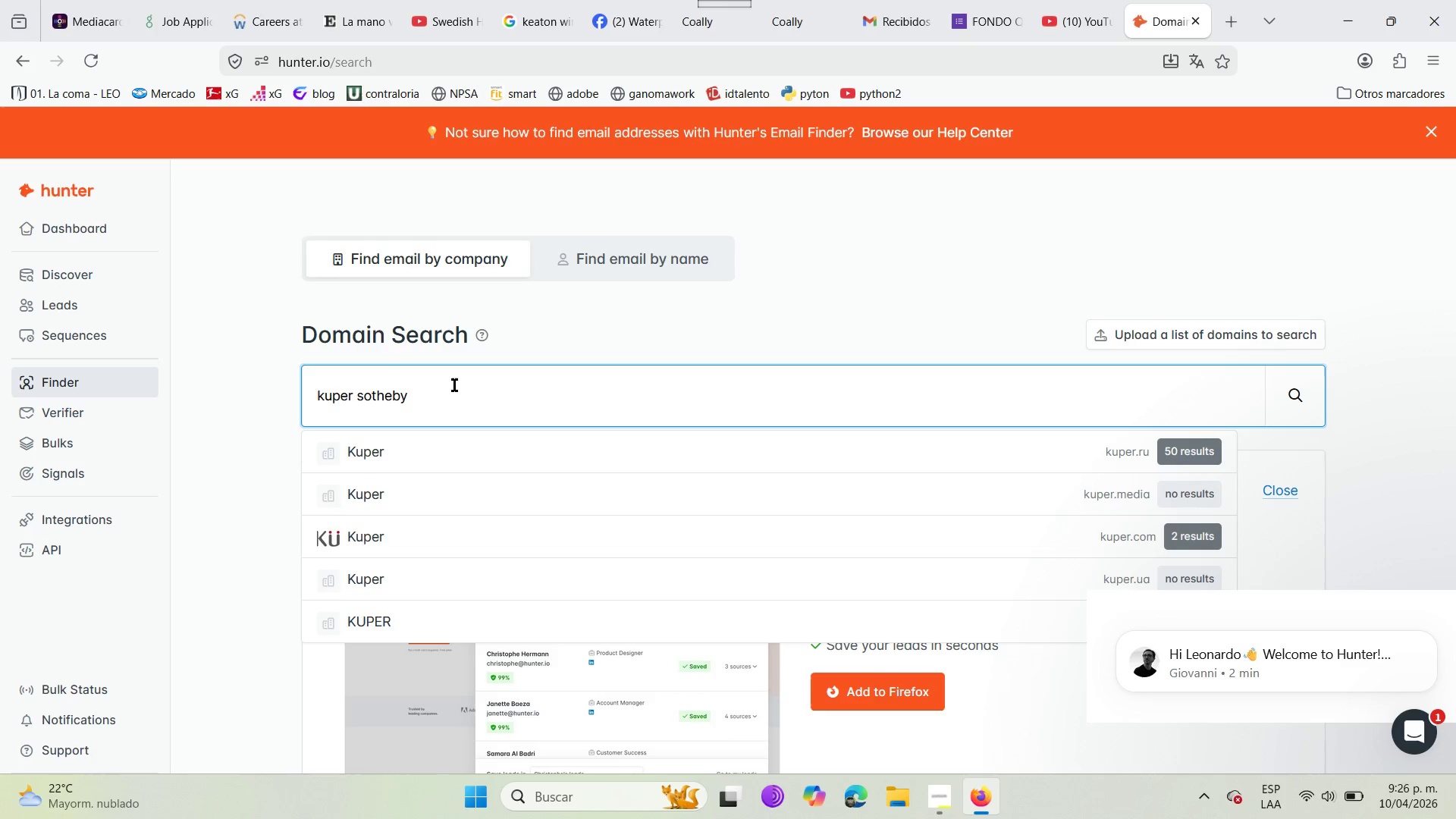 
key(Shift+BracketLeft)
 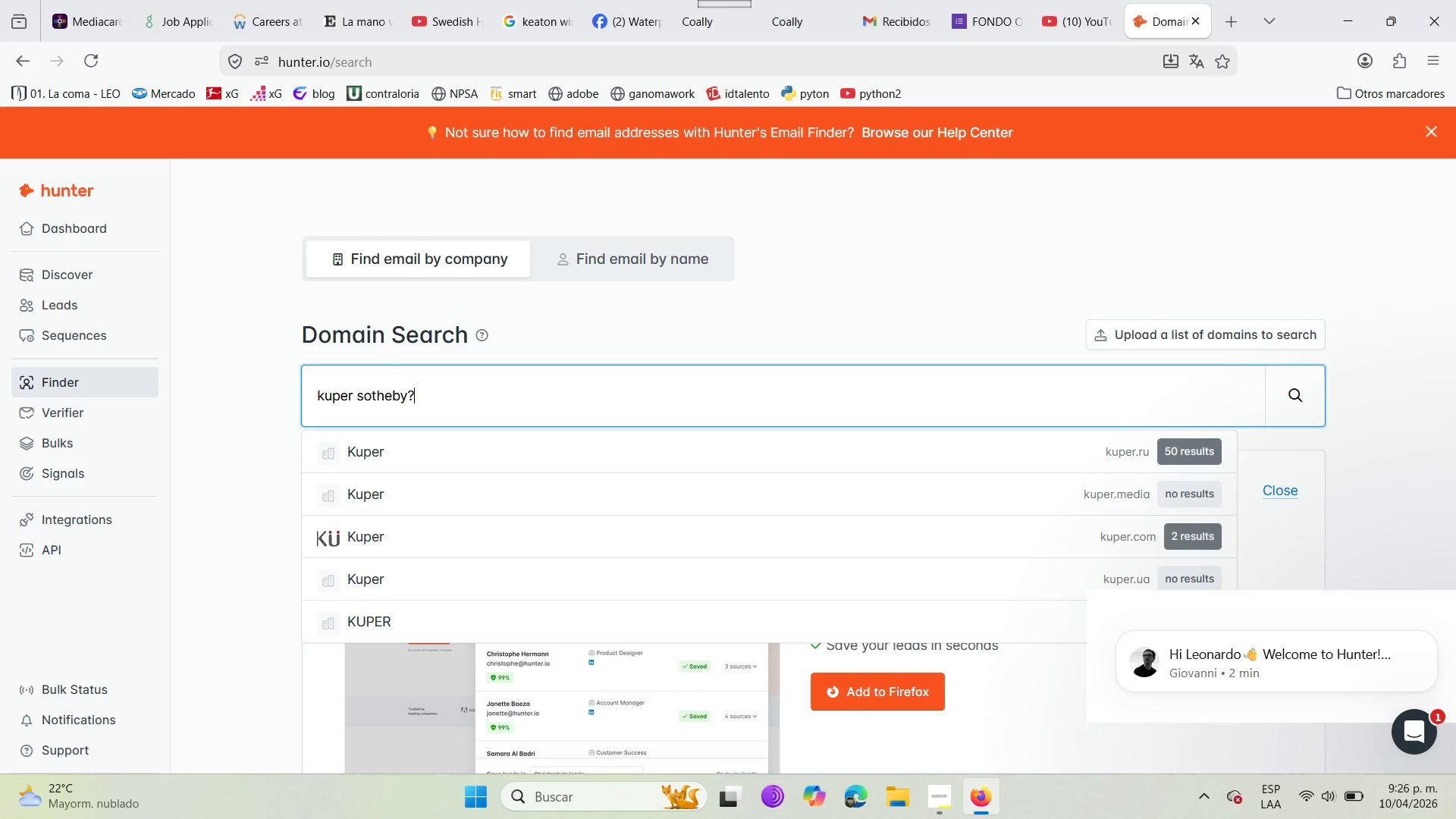 
key(Backspace)
 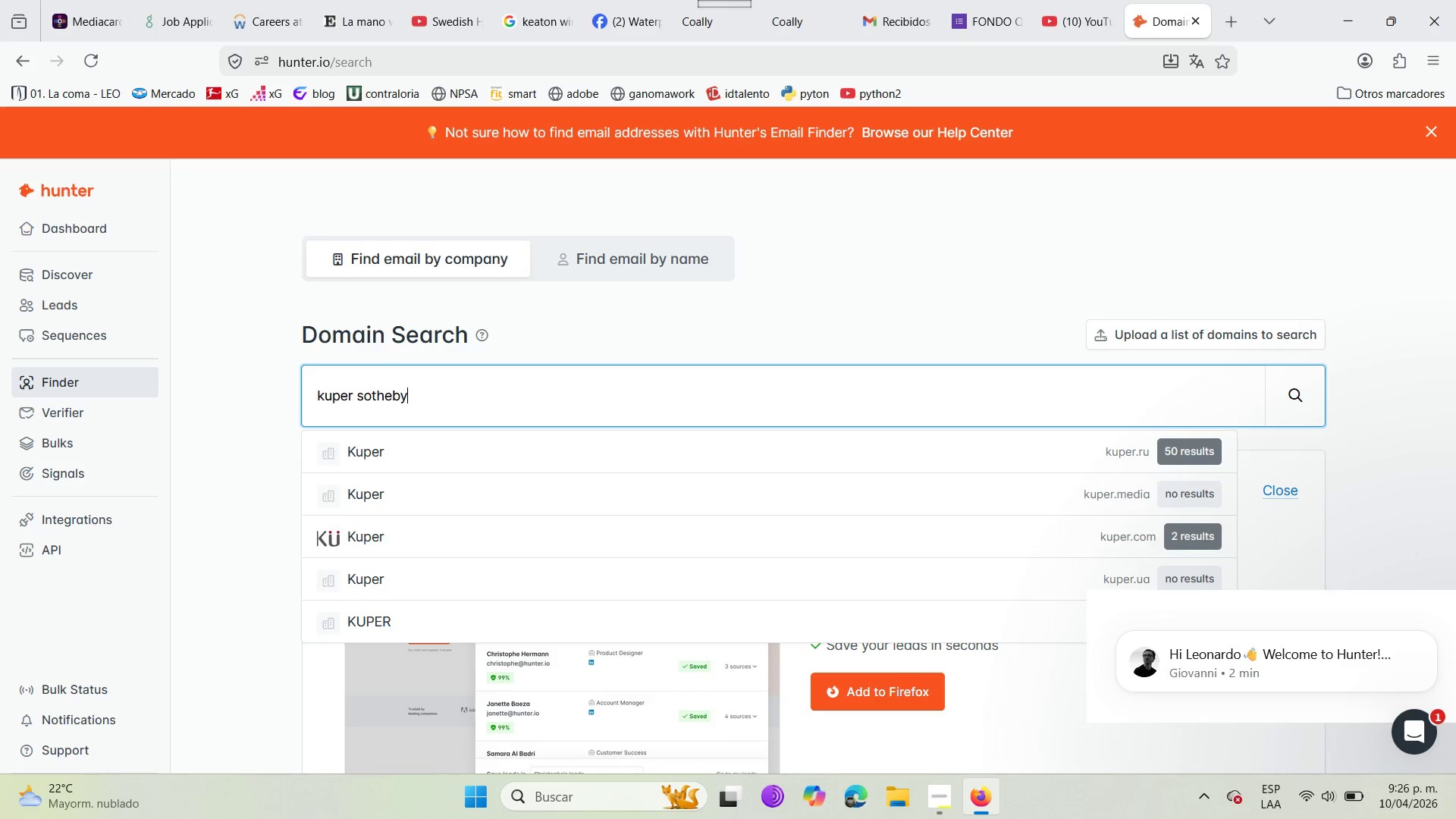 
key(BracketLeft)
 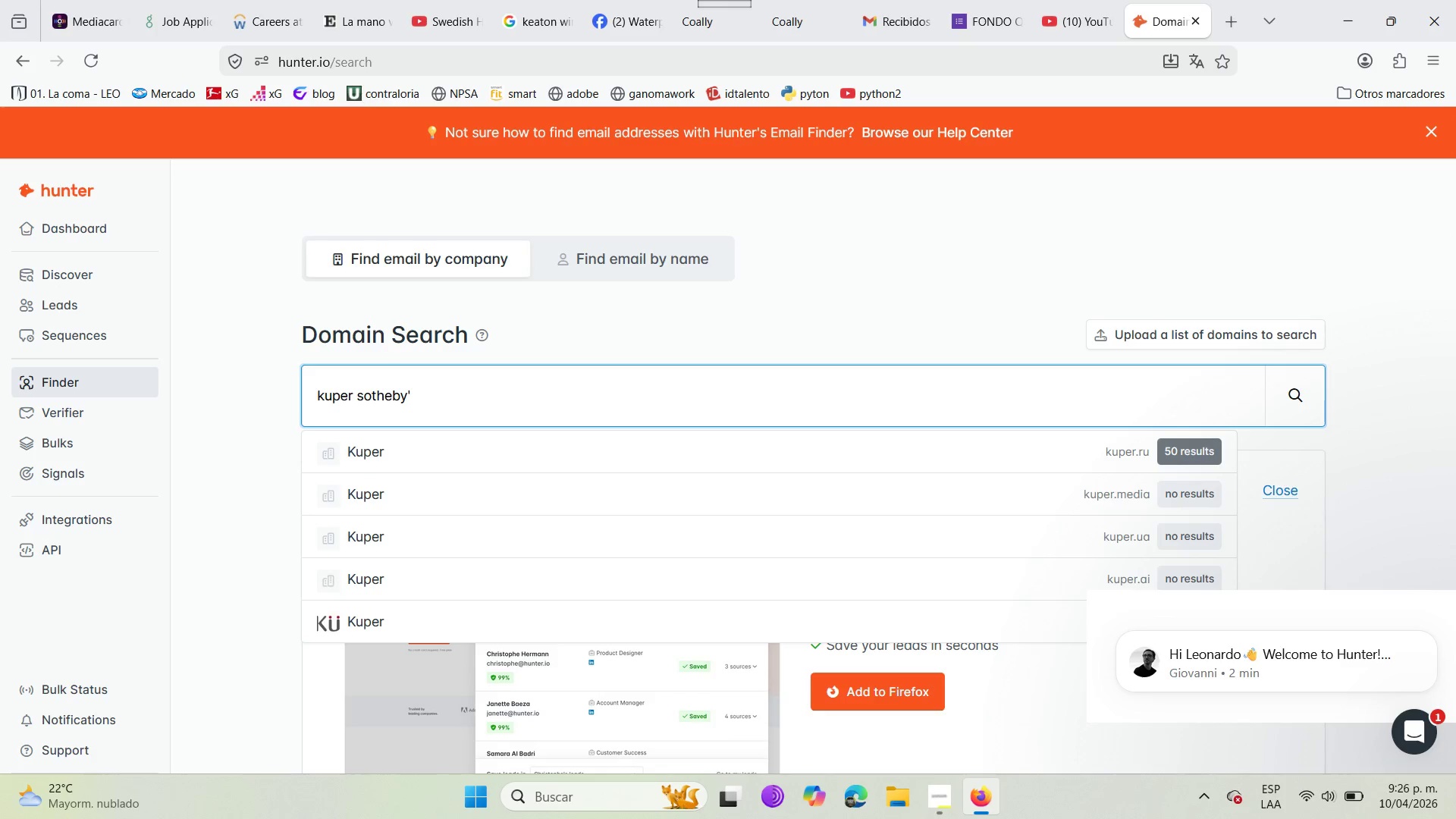 
key(S)
 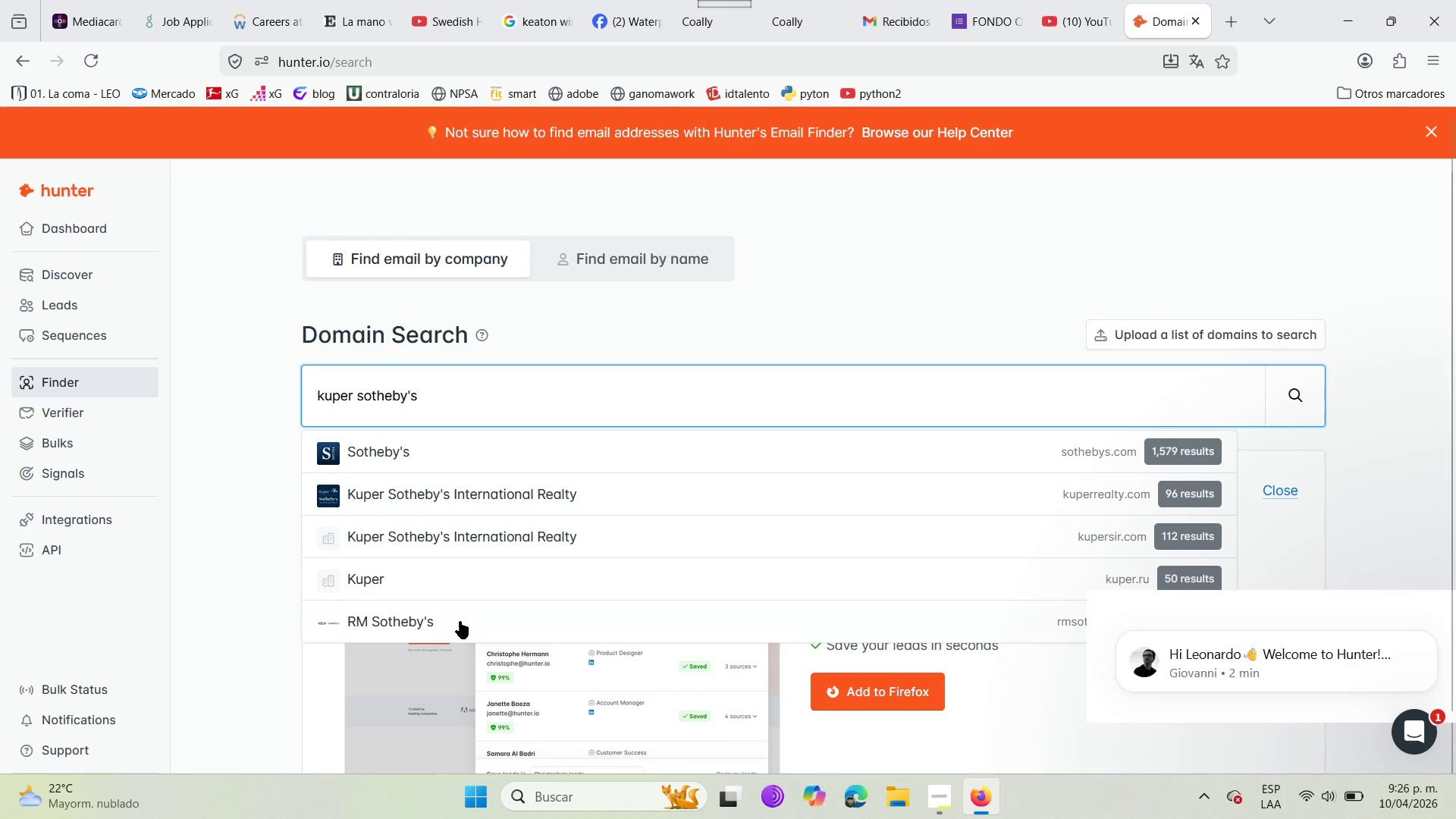 
left_click([455, 498])
 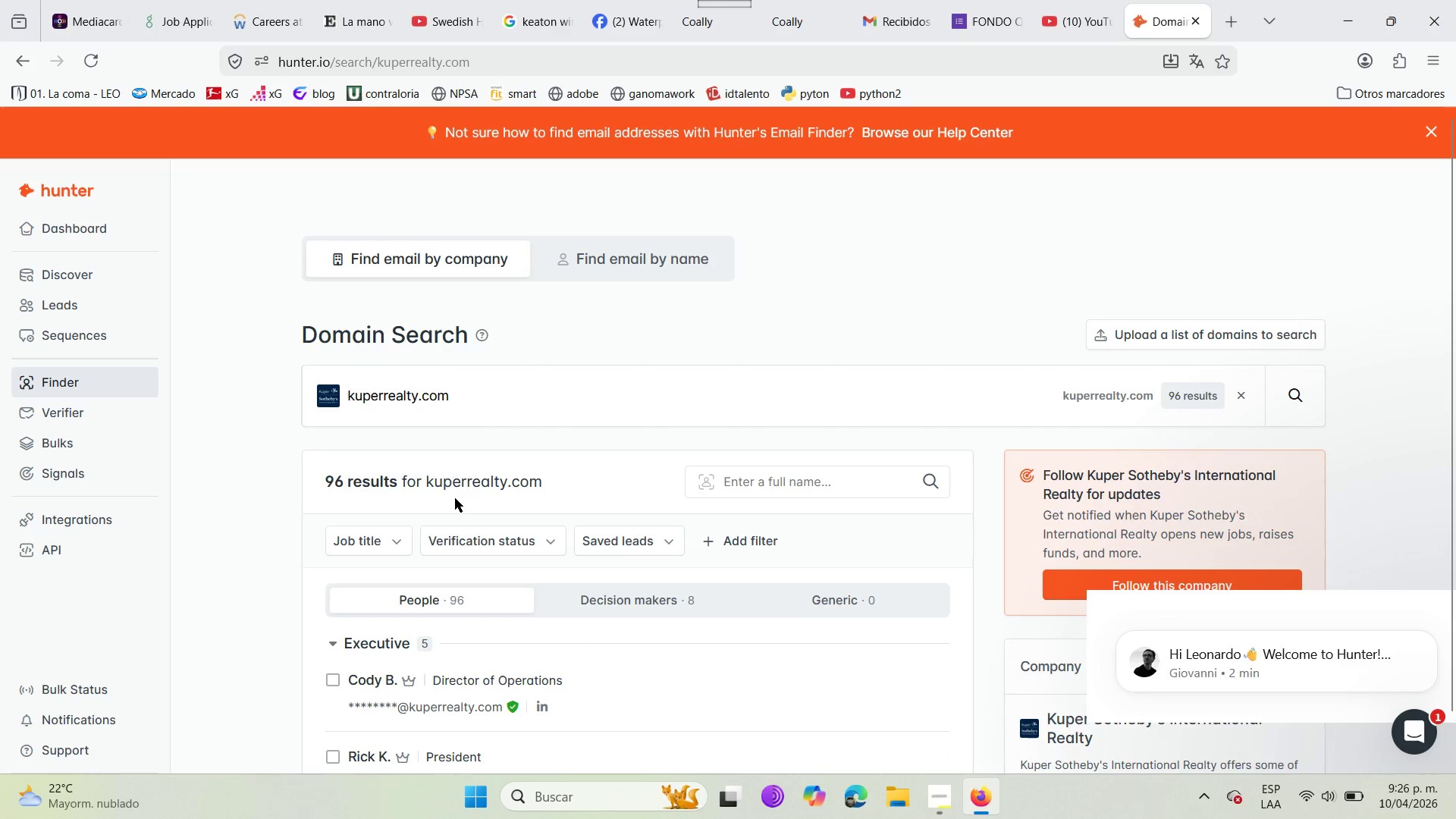 
scroll: coordinate [459, 538], scroll_direction: down, amount: 3.0
 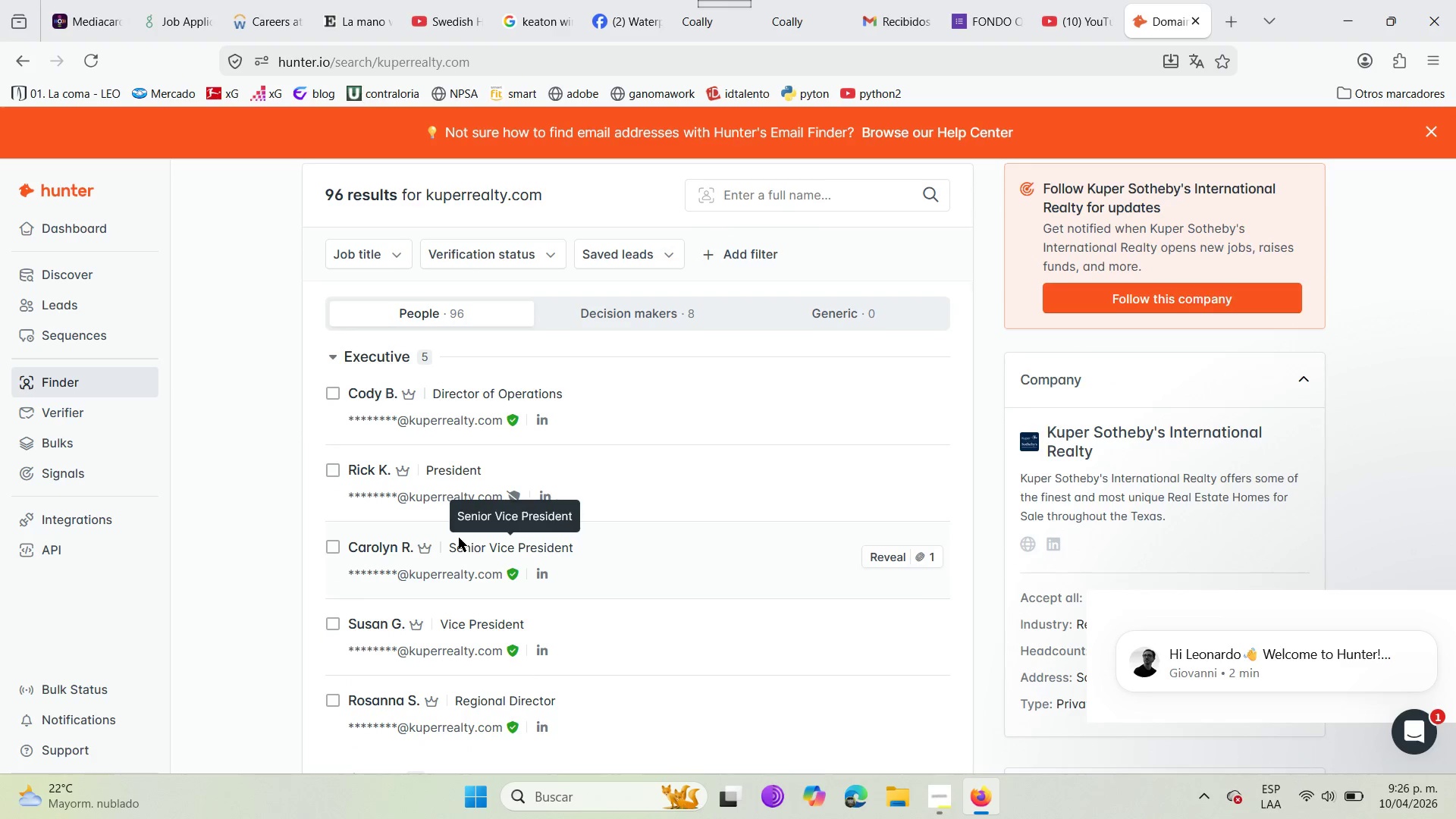 
wait(9.68)
 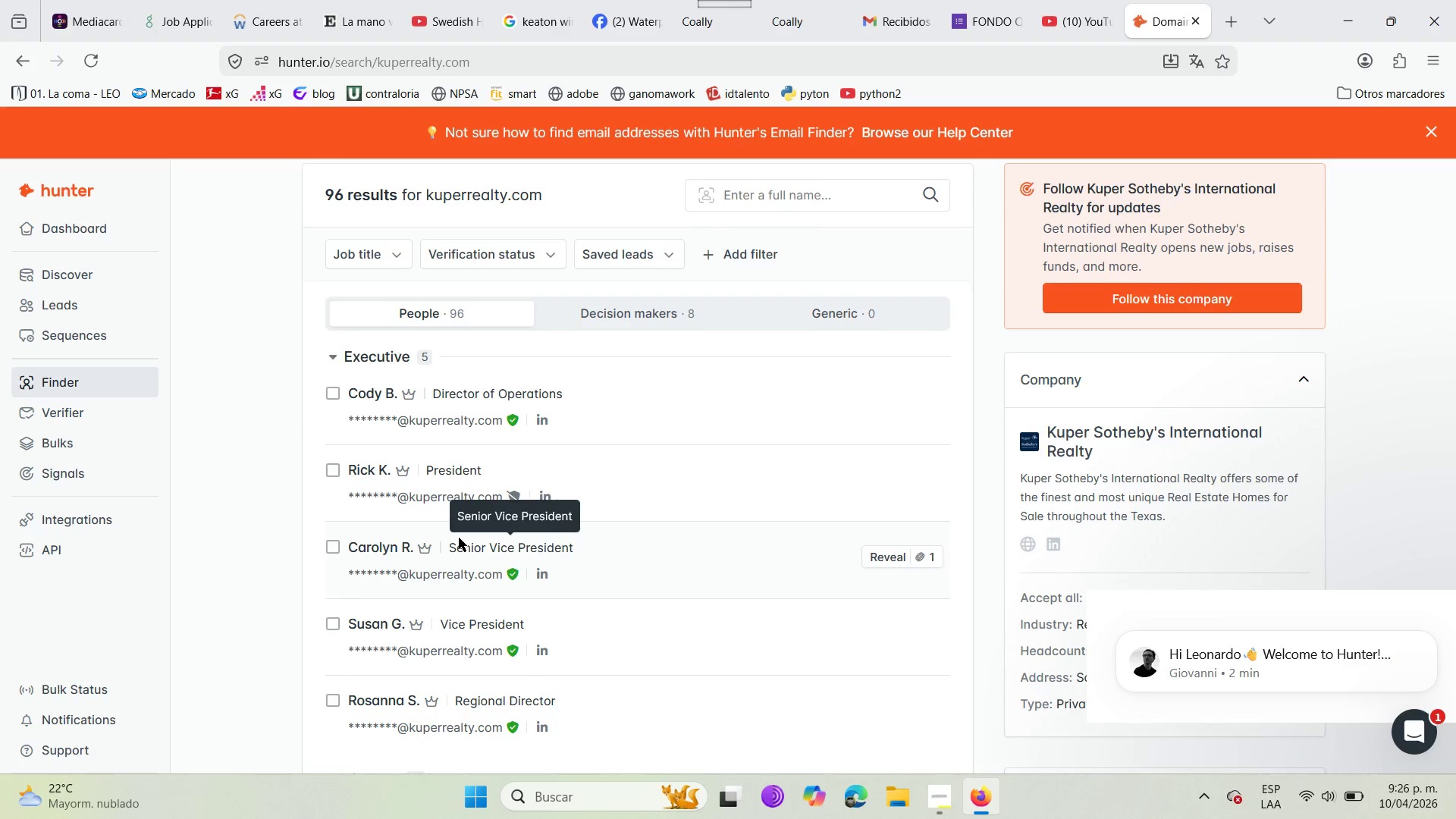 
scroll: coordinate [266, 411], scroll_direction: up, amount: 3.0
 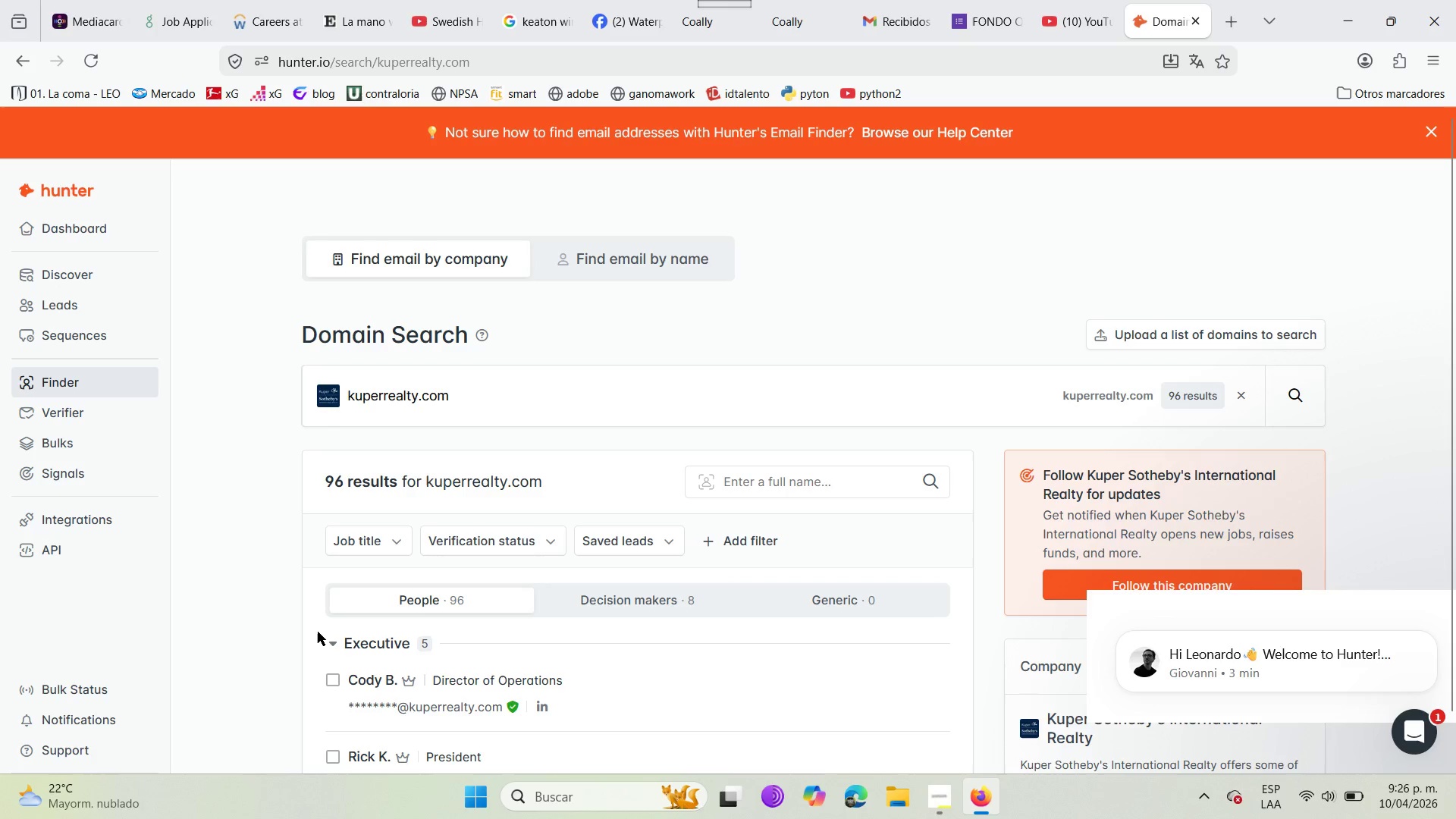 
wait(16.49)
 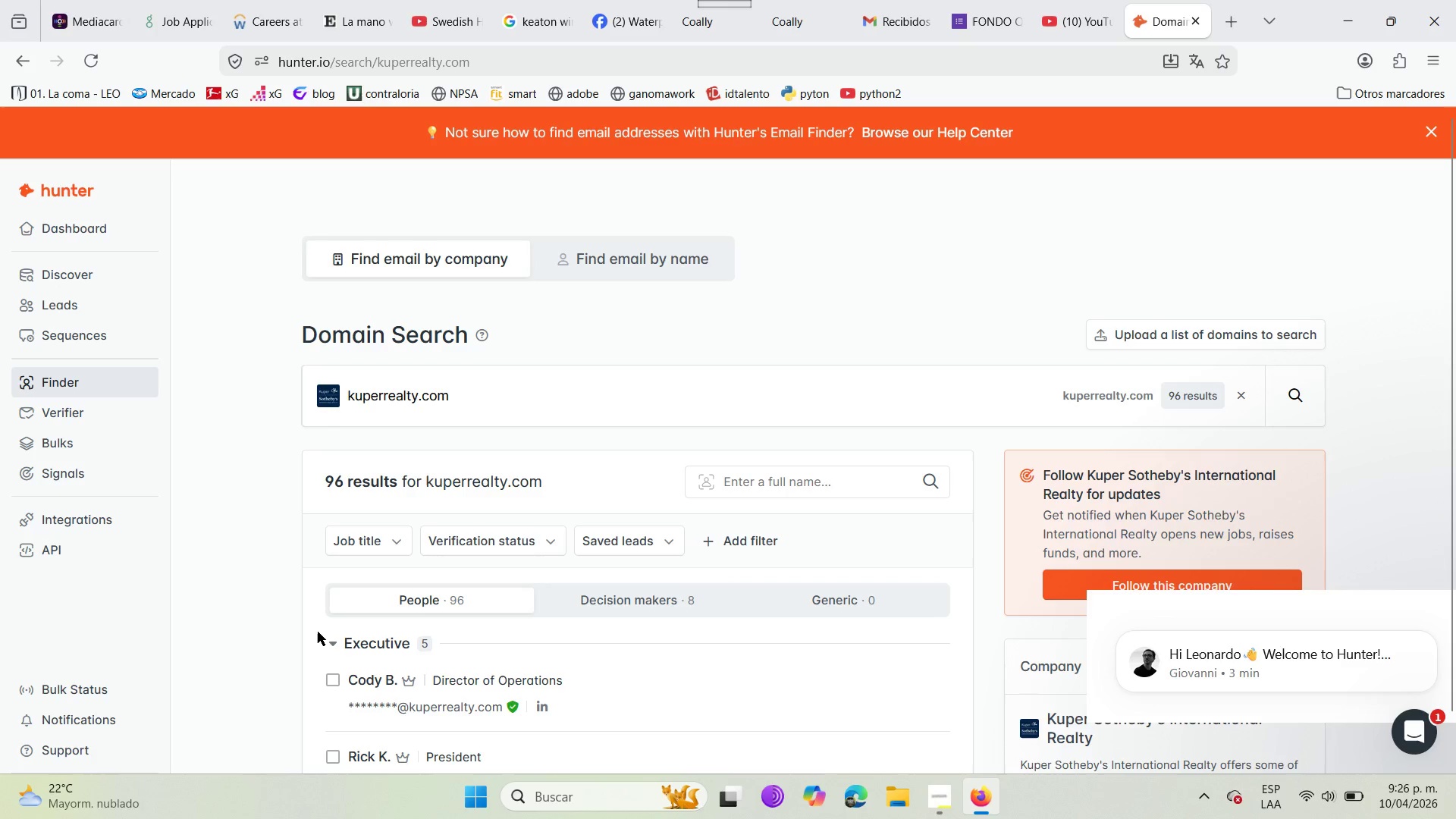 
left_click([588, 255])
 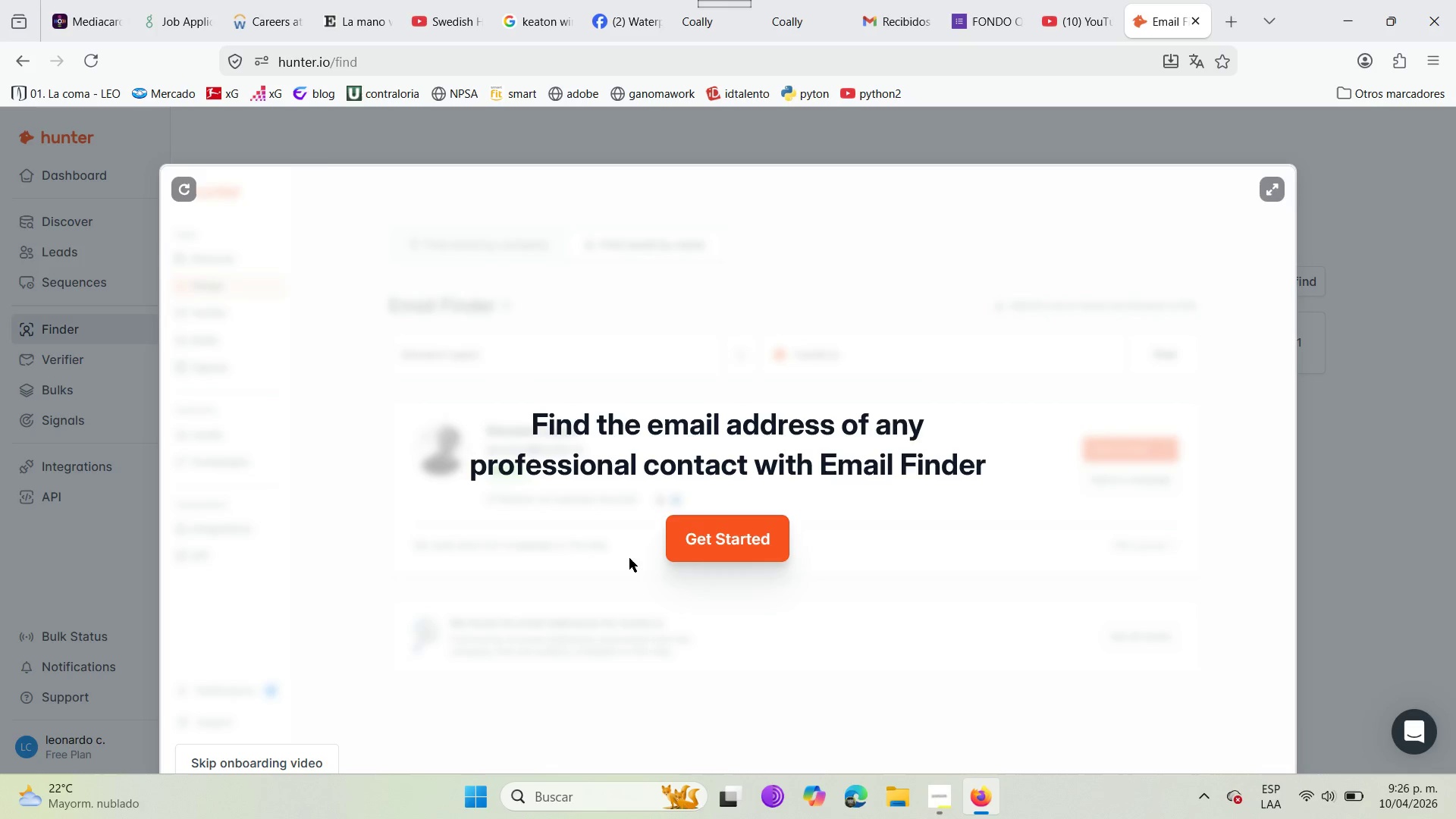 
wait(6.86)
 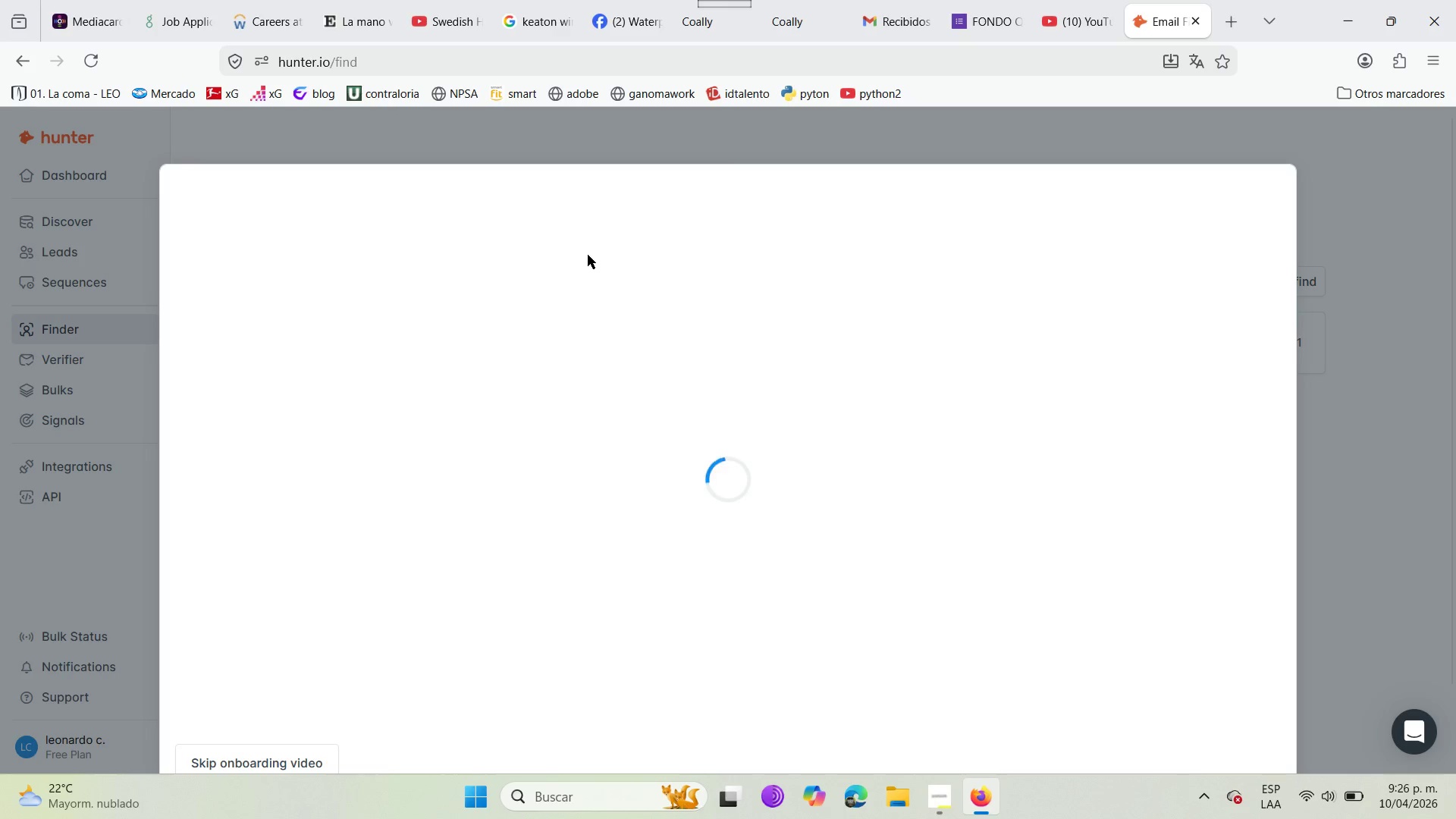 
left_click([688, 543])
 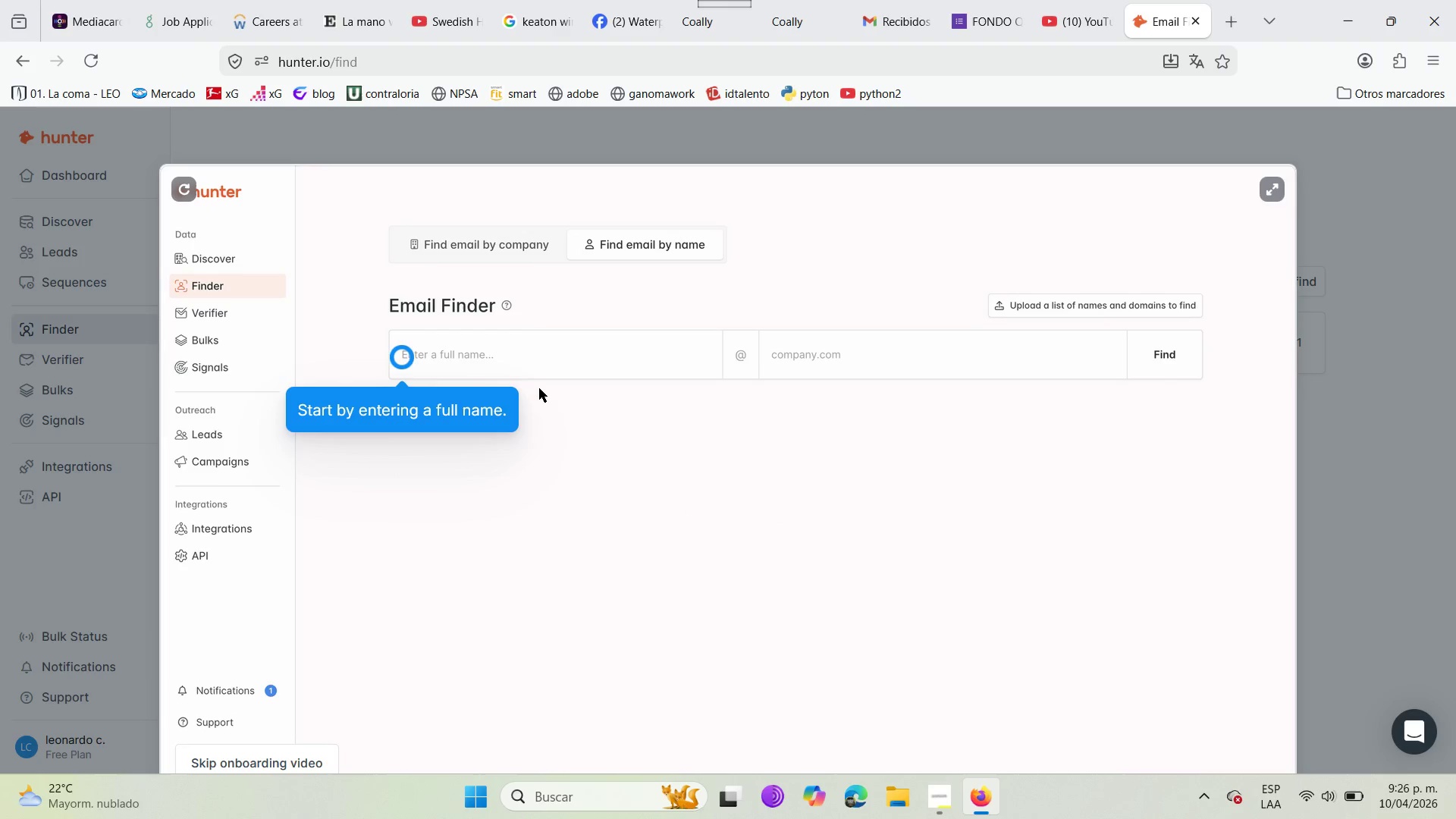 
left_click([499, 361])
 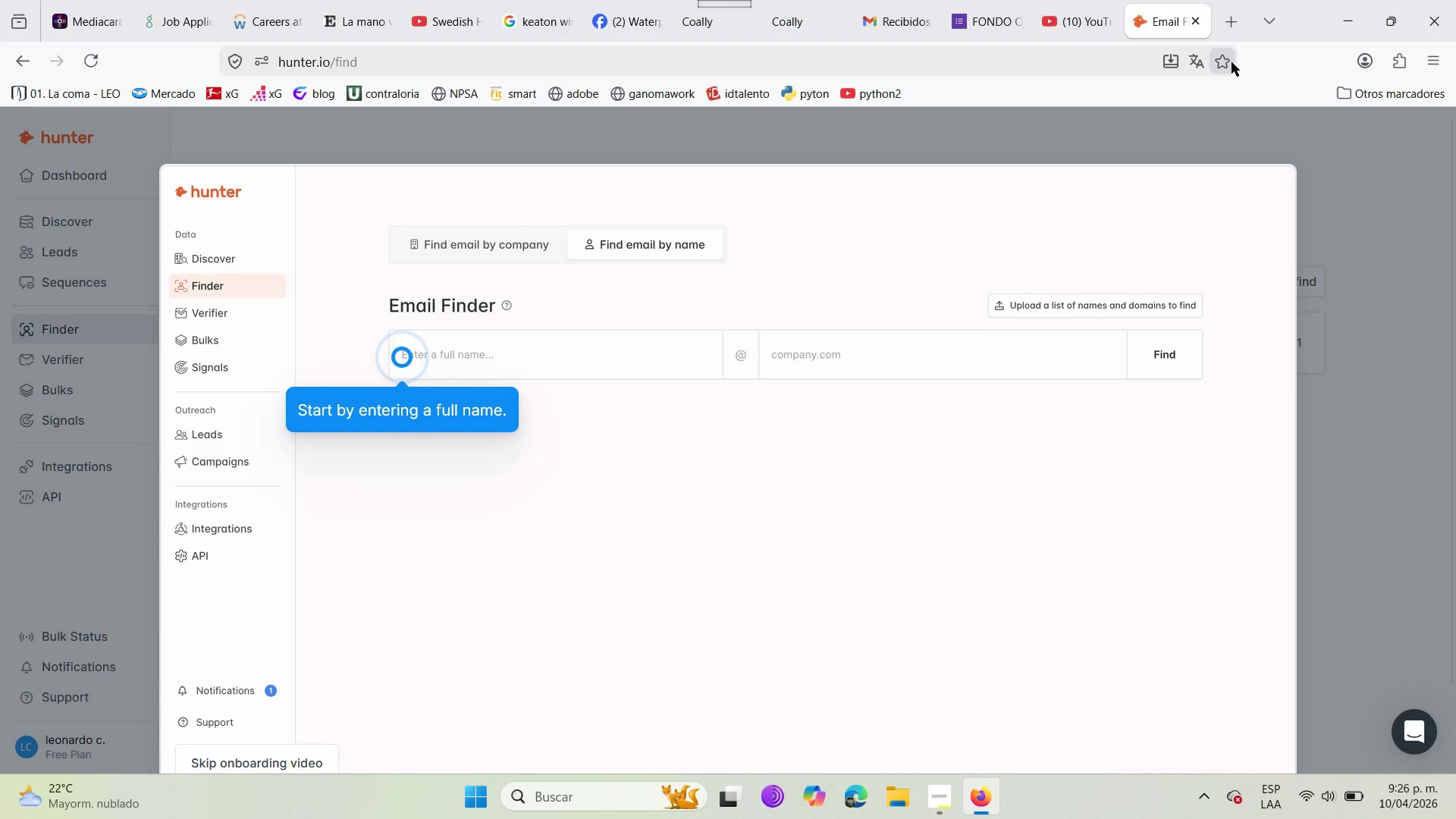 
left_click([1225, 24])
 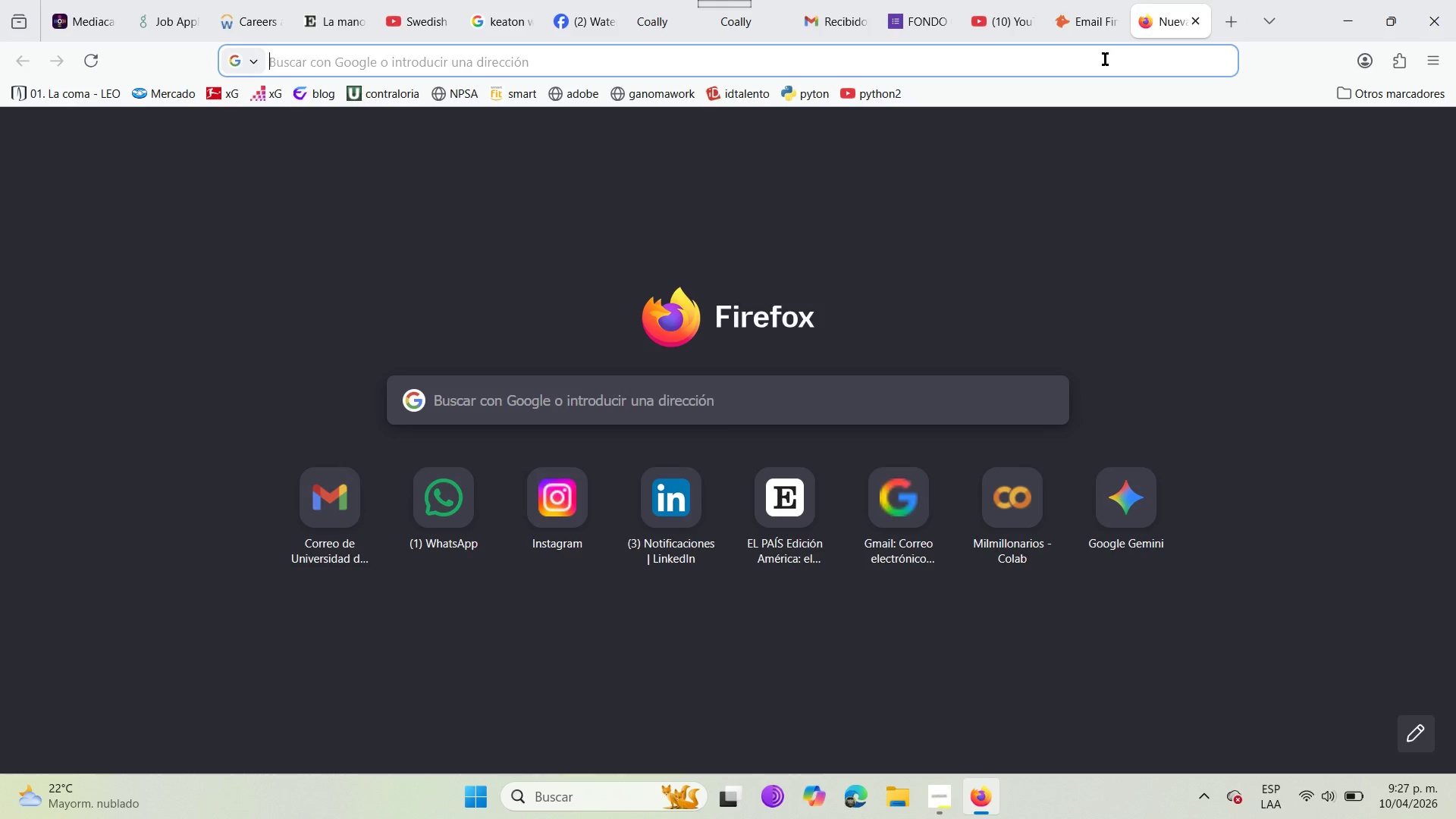 
left_click([1103, 59])
 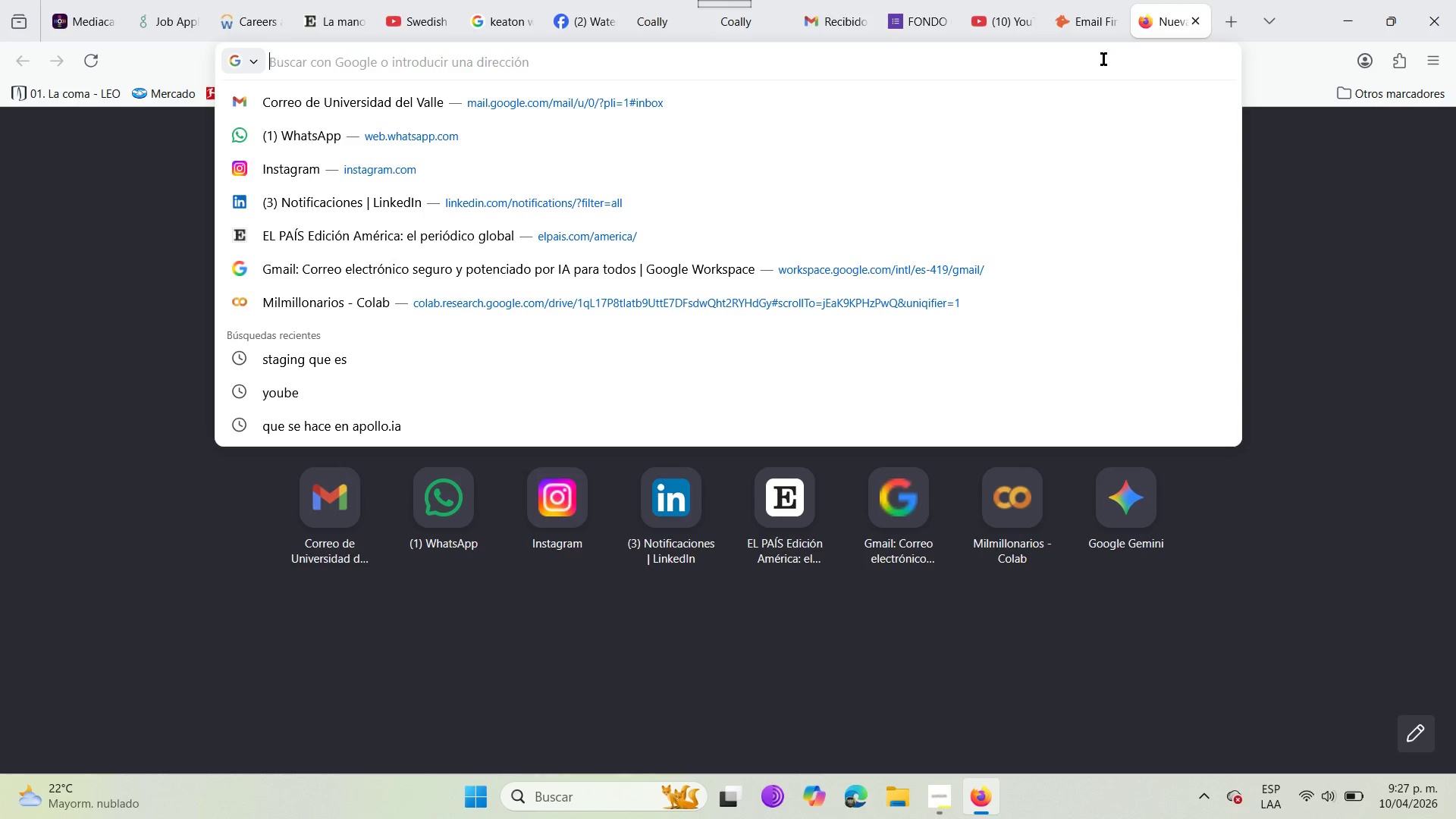 
wait(19.62)
 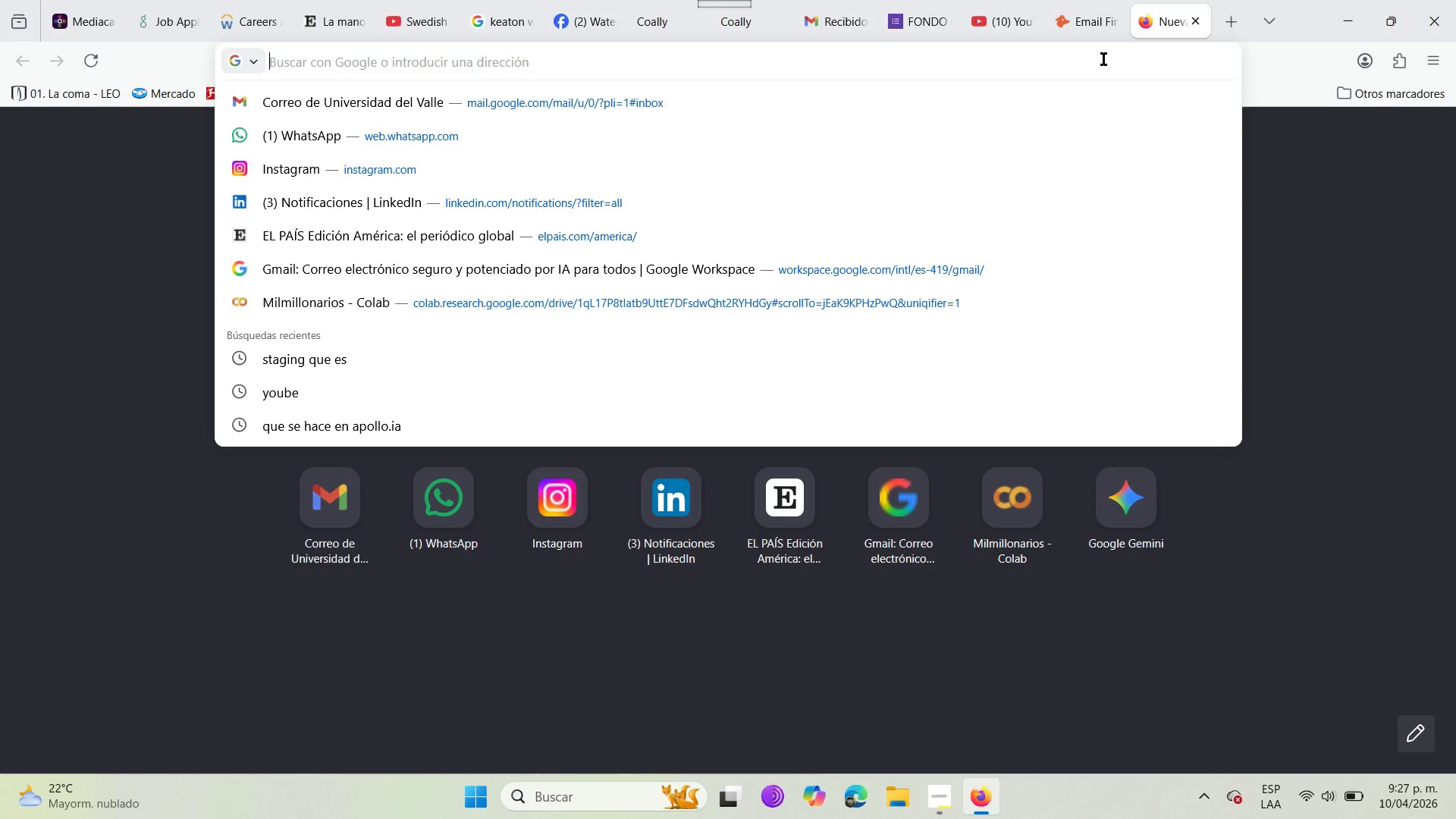 
left_click([1043, 72])
 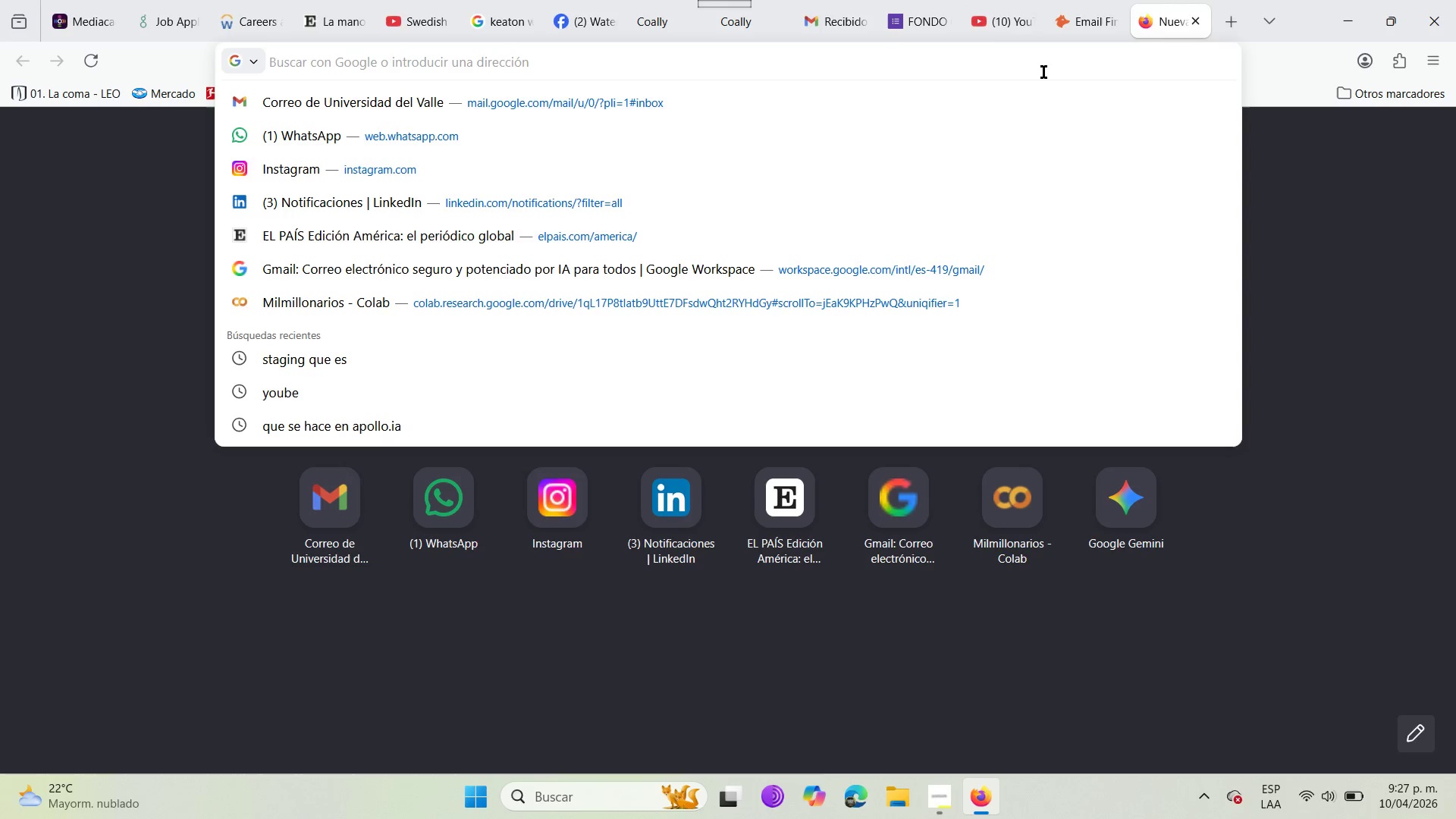 
type(real state au)
 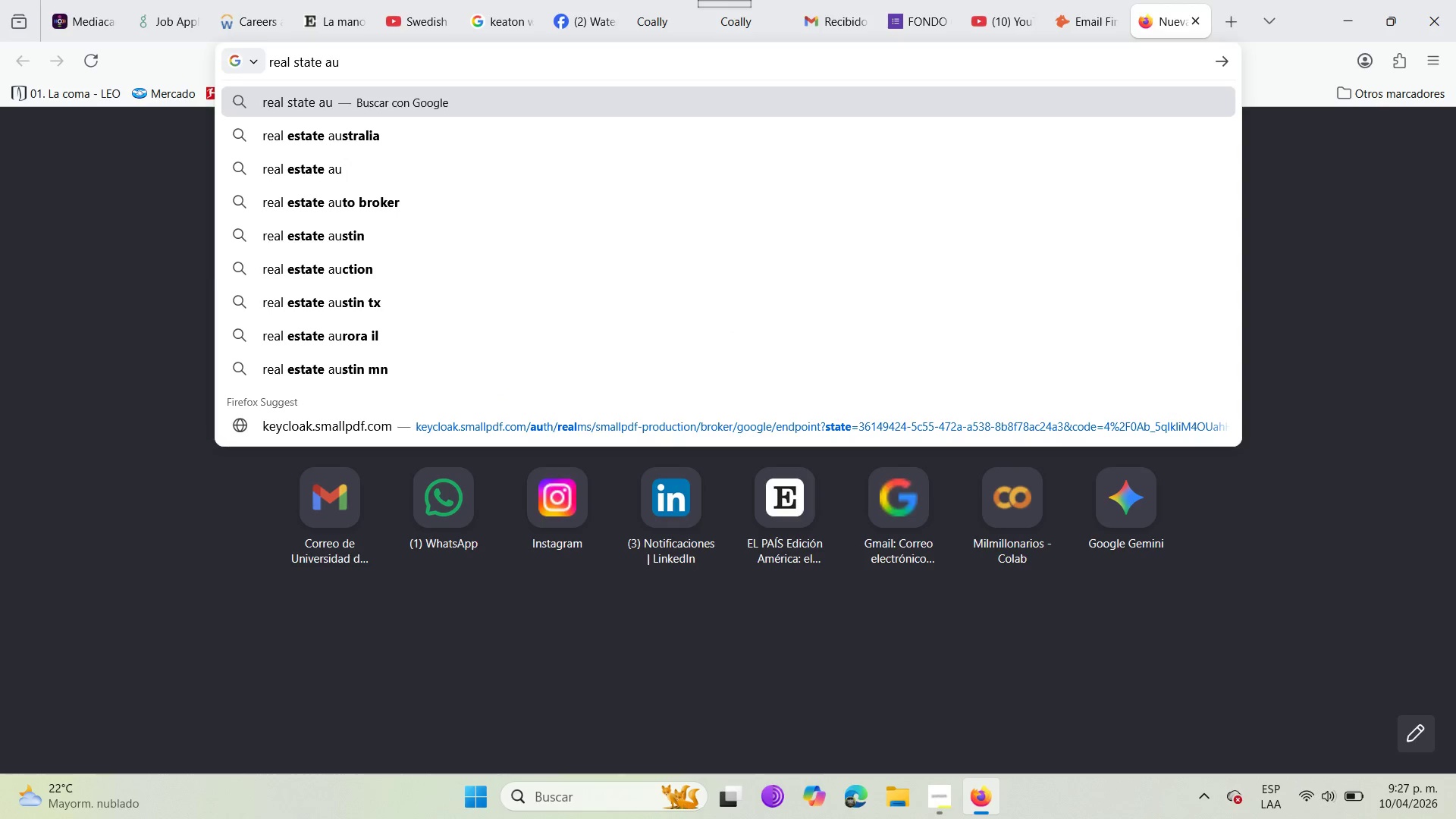 
key(ArrowDown)
 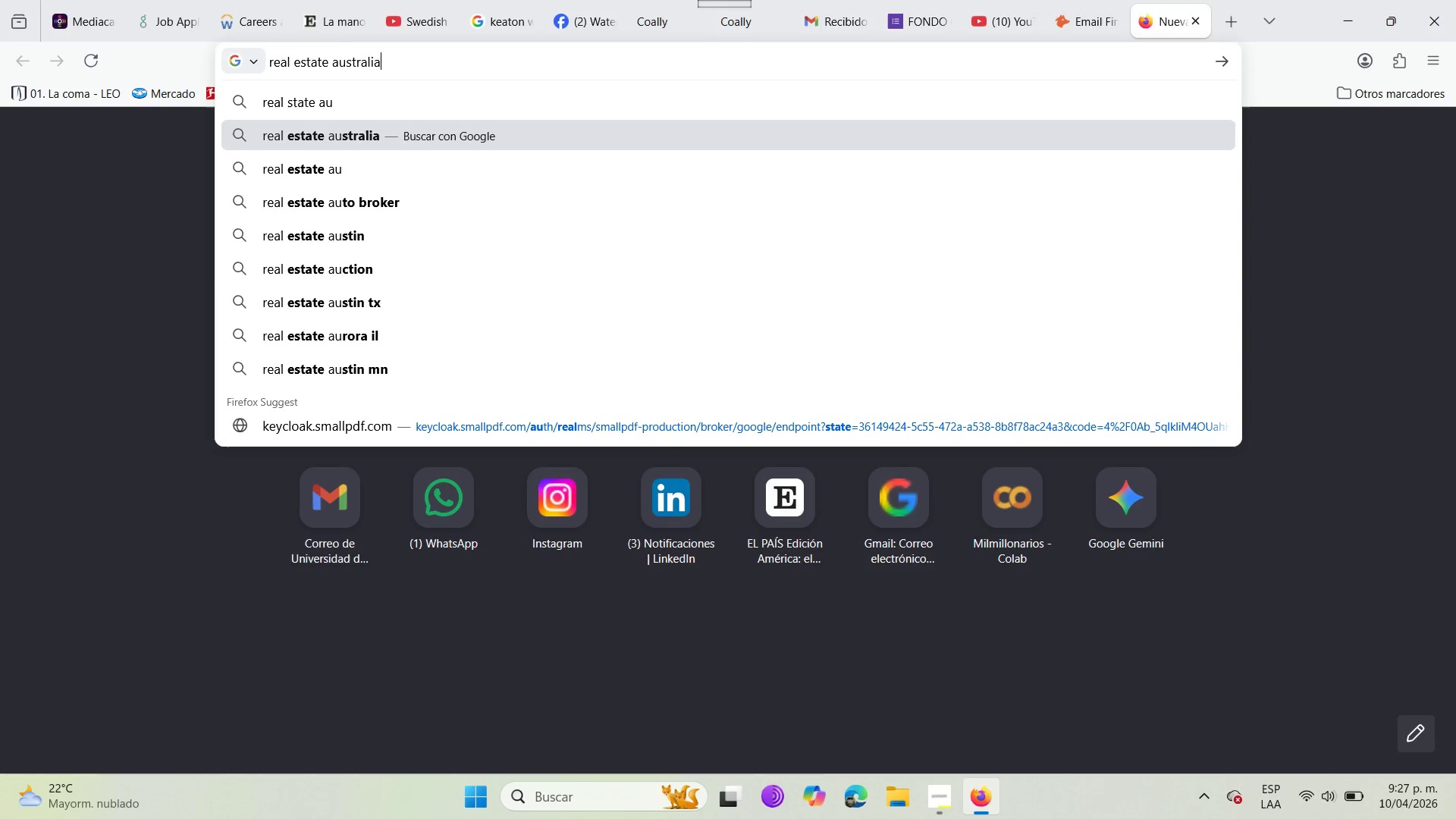 
key(ArrowDown)
 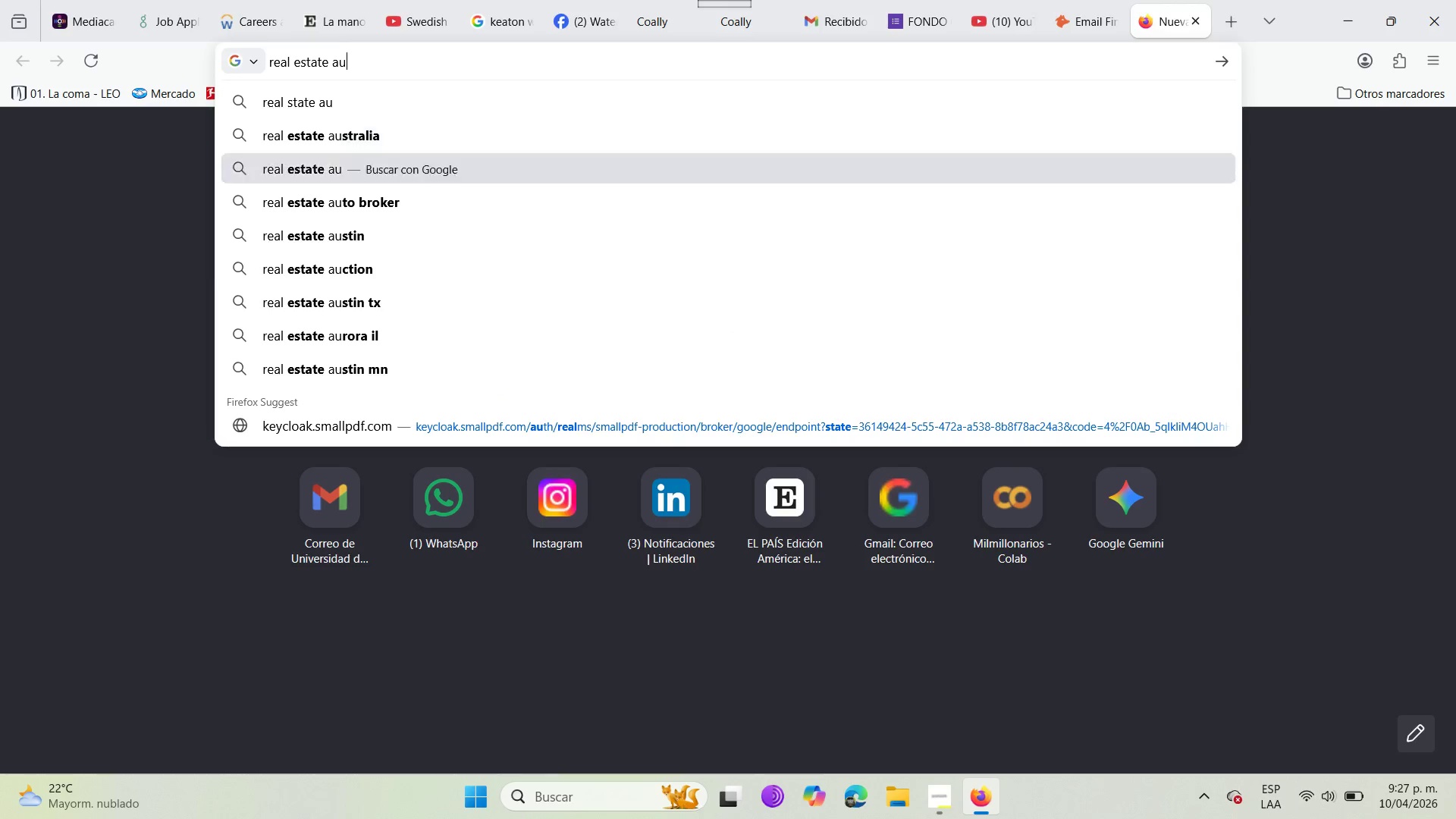 
key(ArrowDown)
 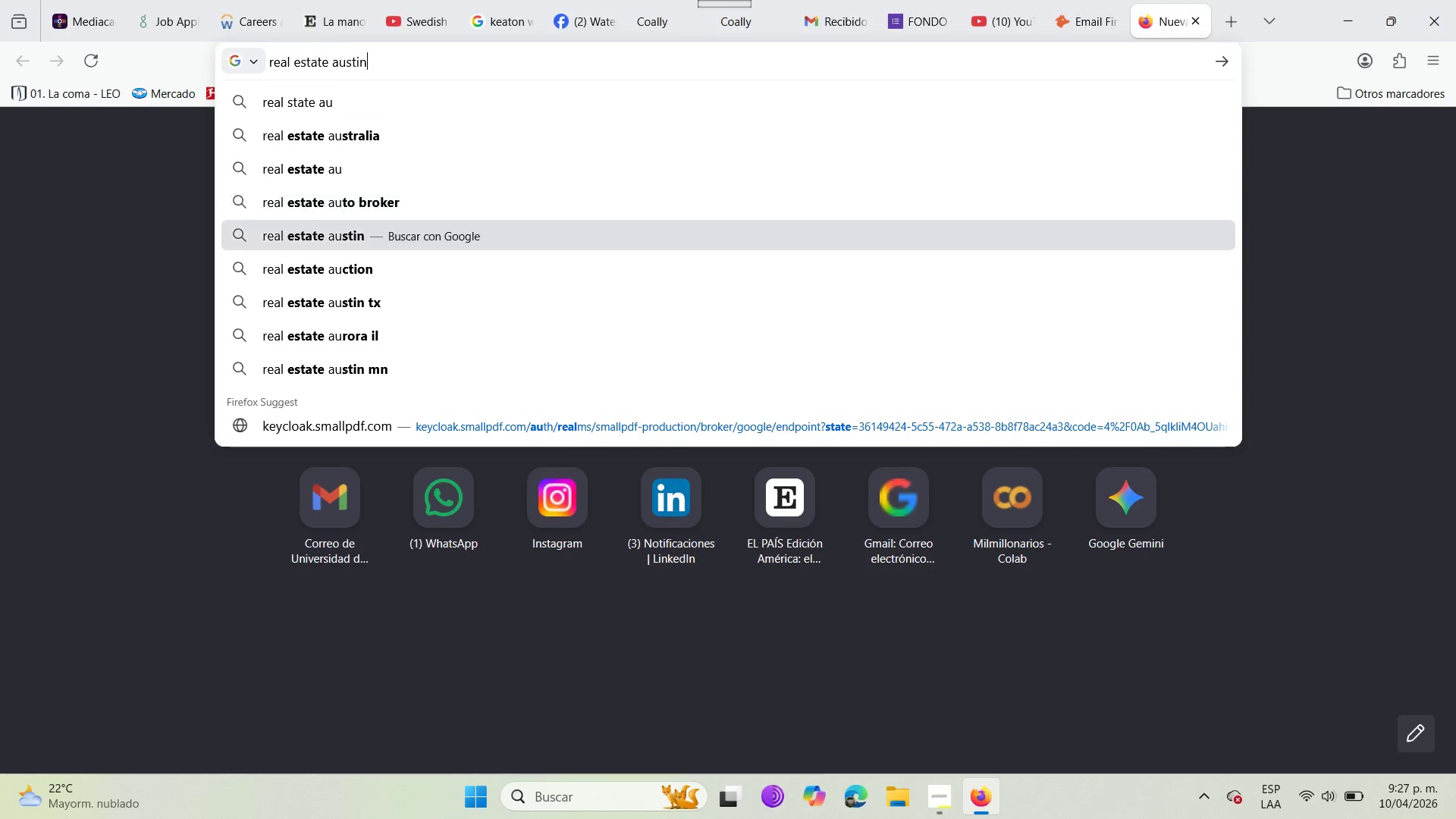 
key(ArrowDown)
 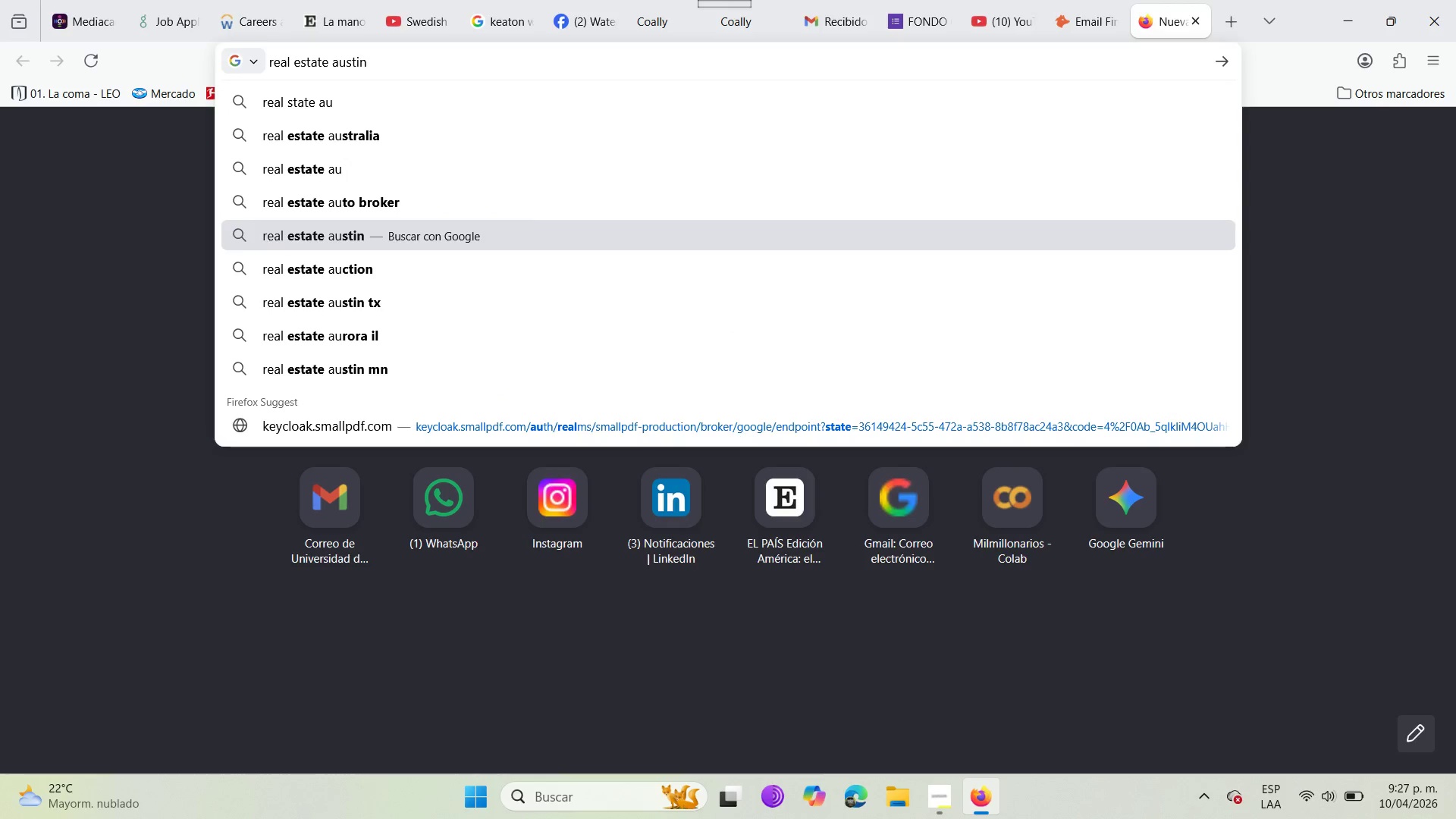 
key(Space)
 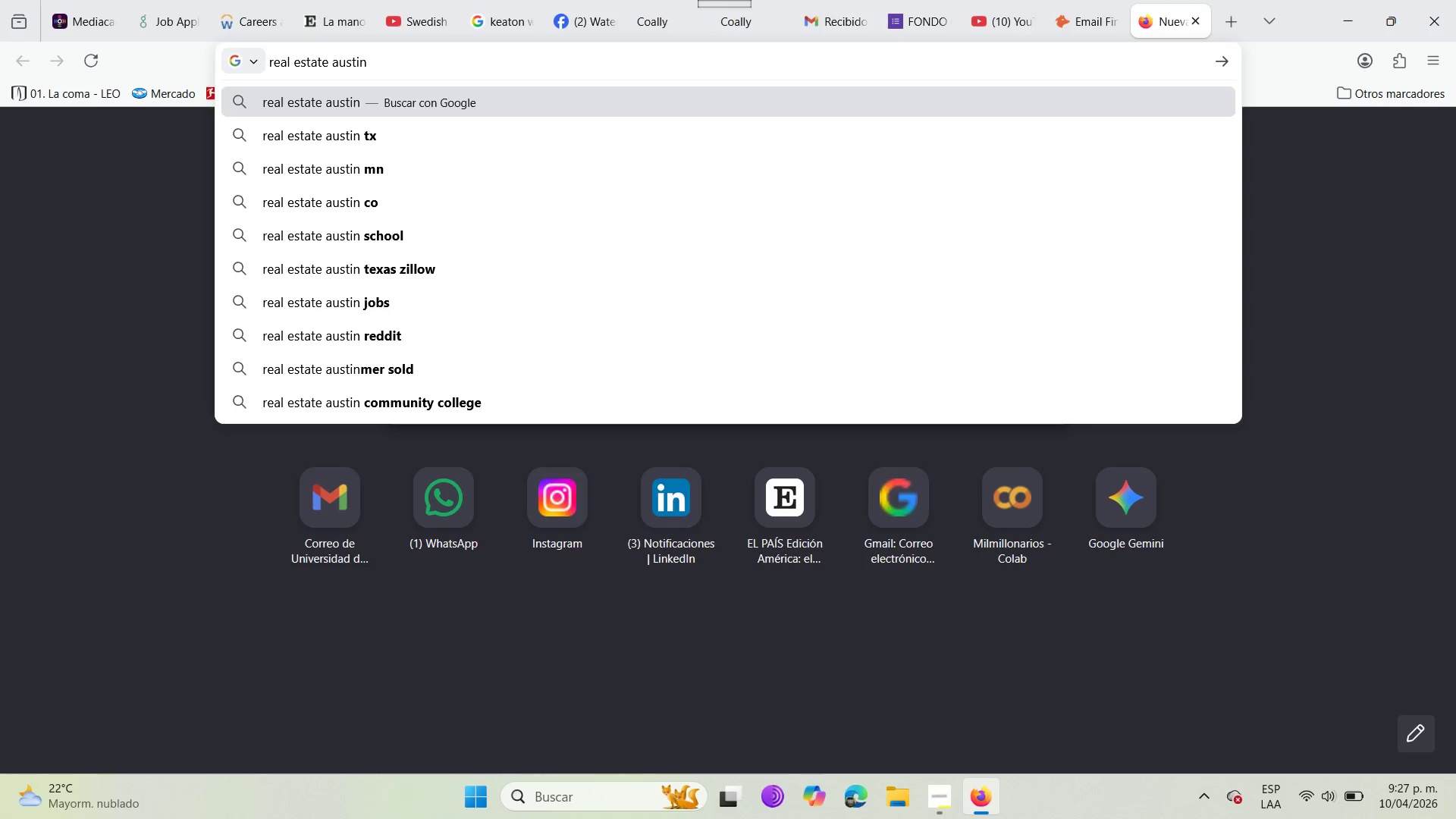 
key(ArrowDown)
 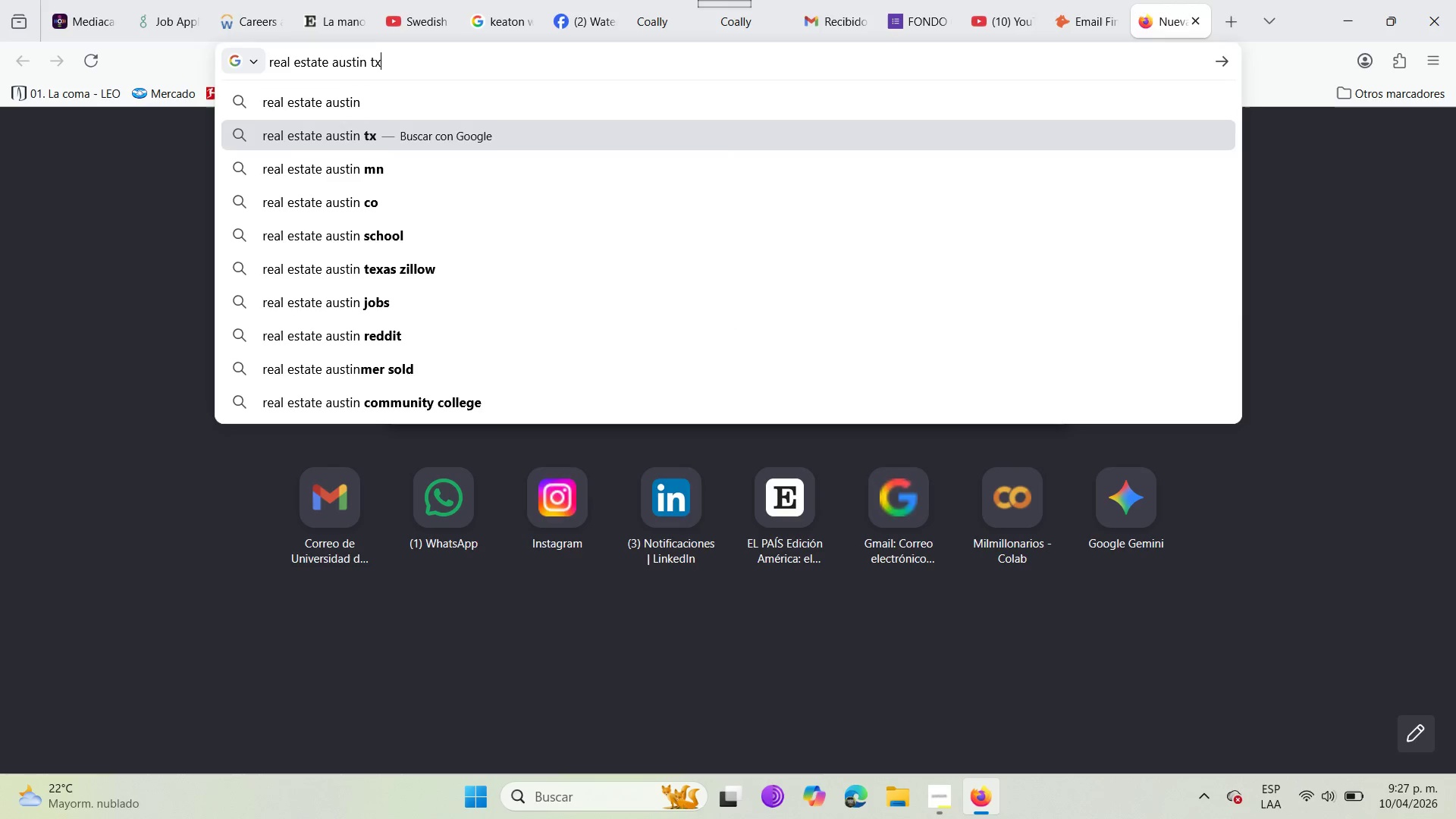 
key(Enter)
 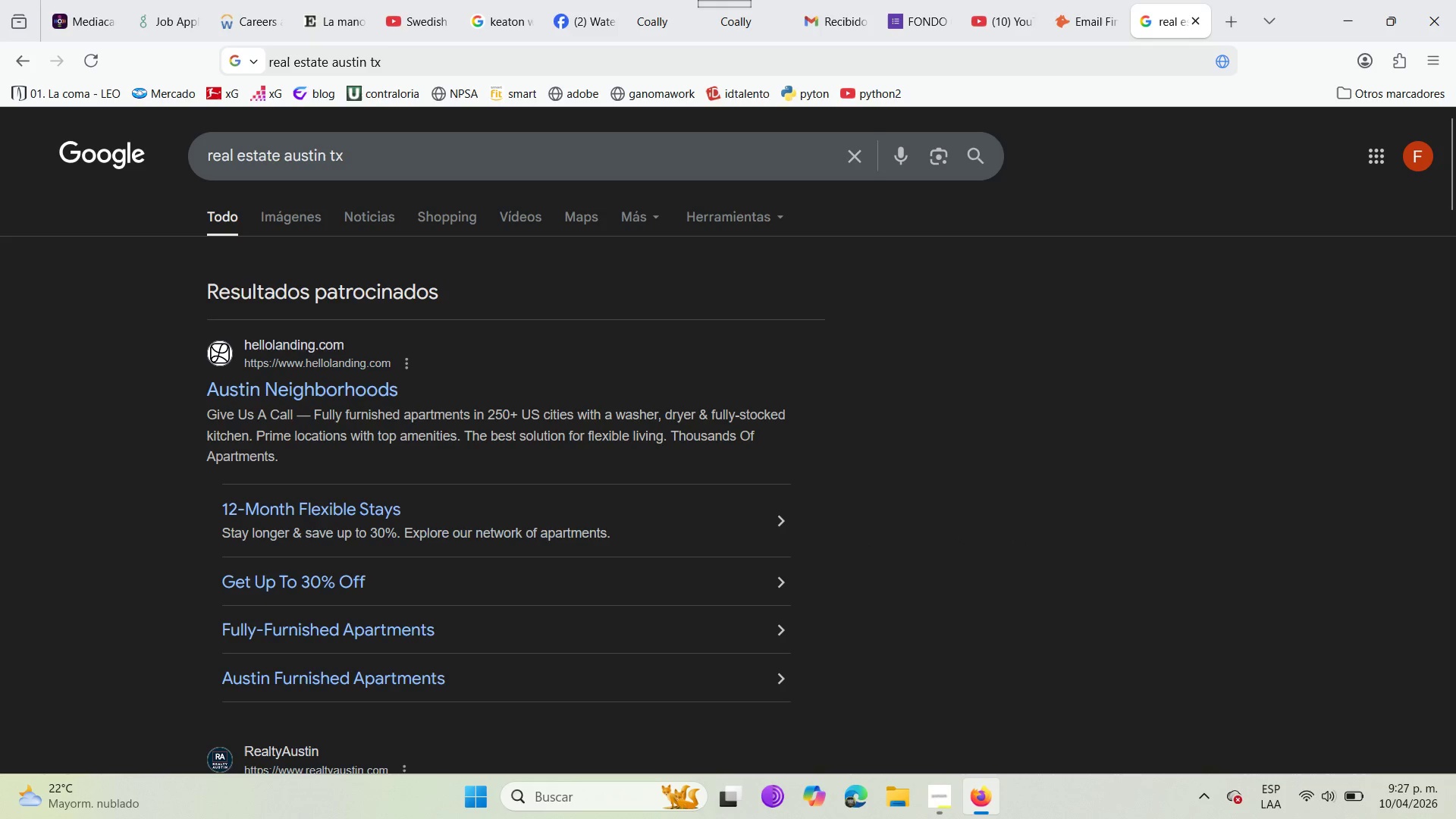 
wait(7.22)
 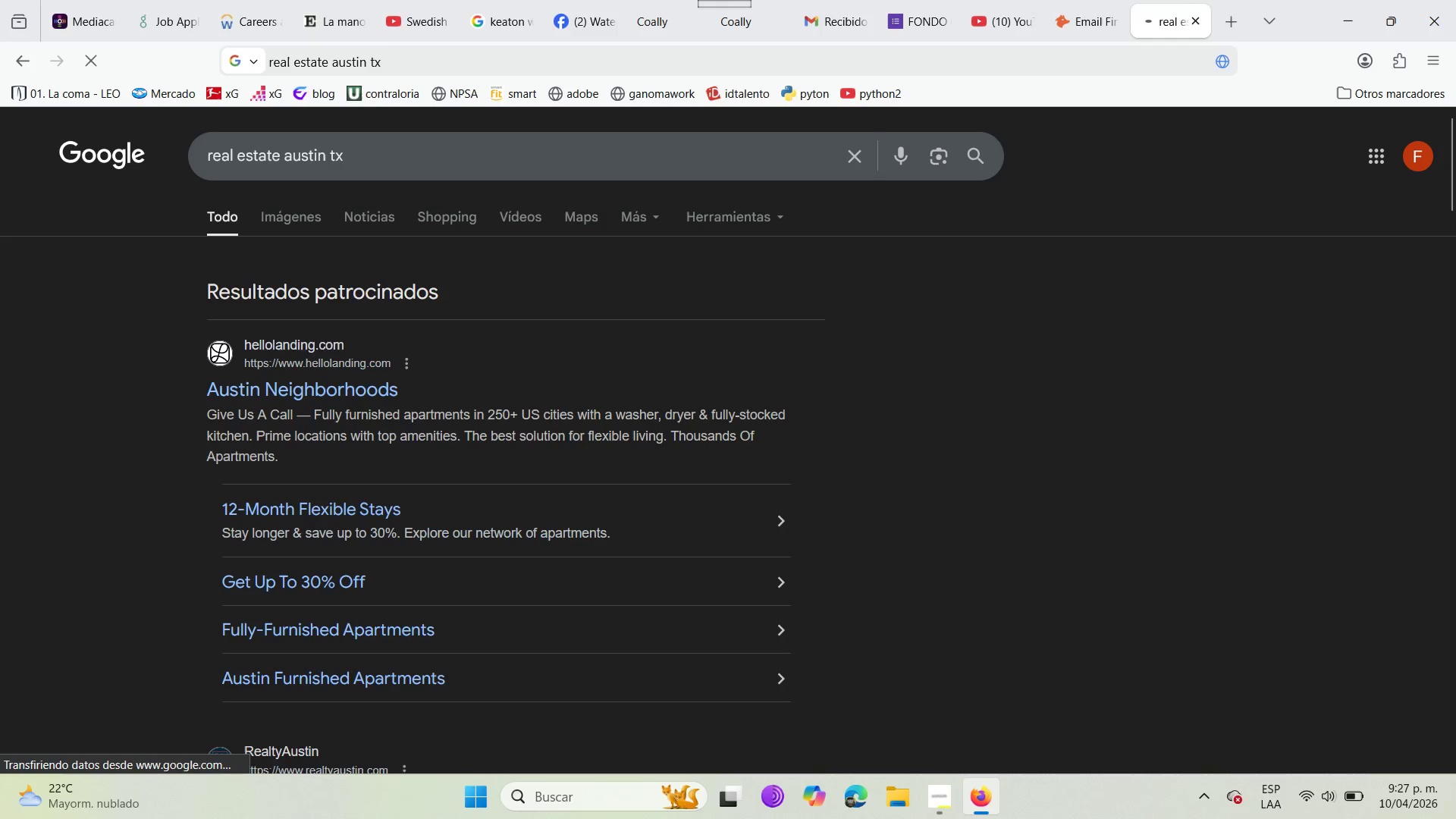 
scroll: coordinate [319, 401], scroll_direction: down, amount: 5.0
 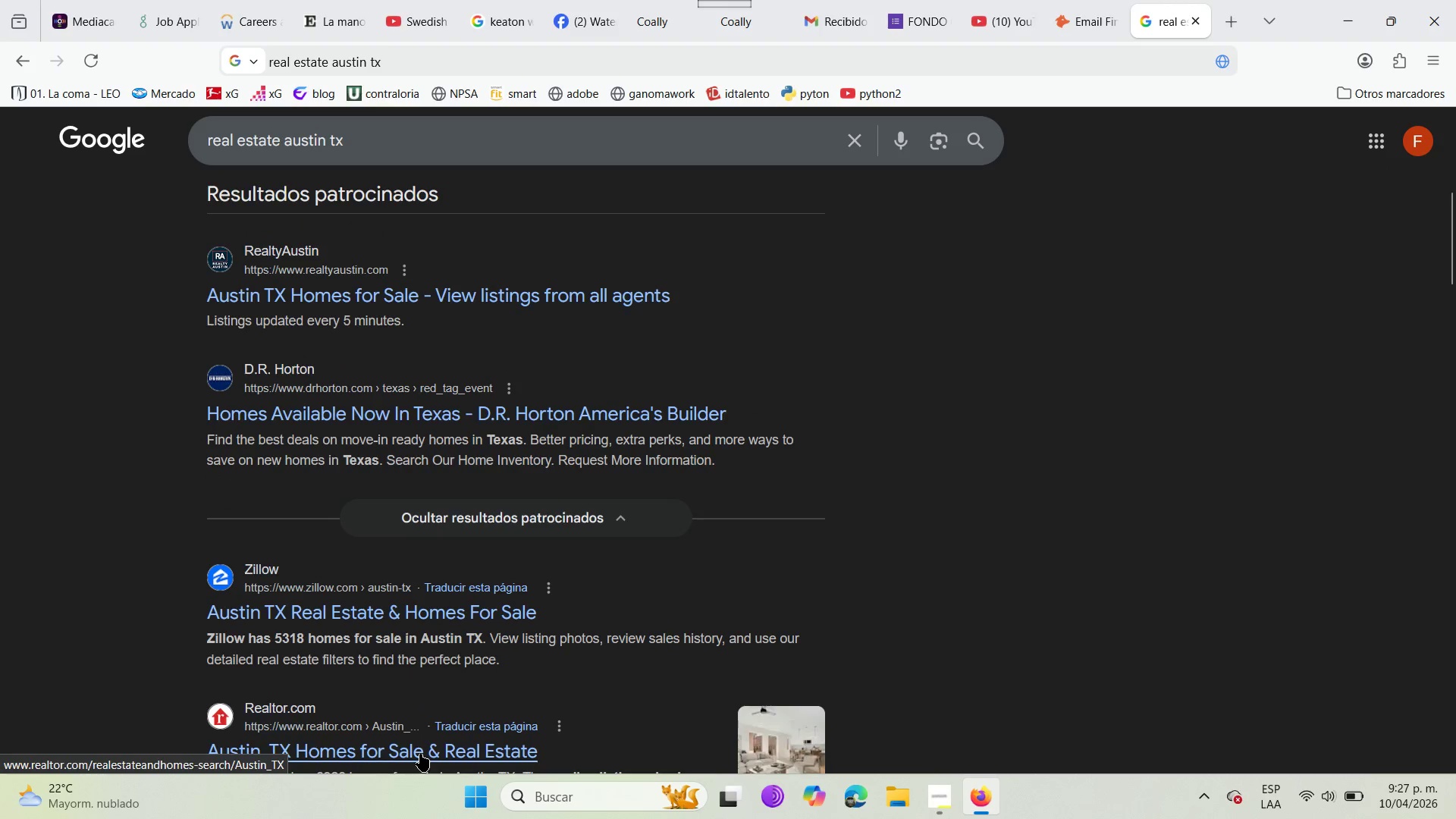 
scroll: coordinate [422, 752], scroll_direction: up, amount: 8.0
 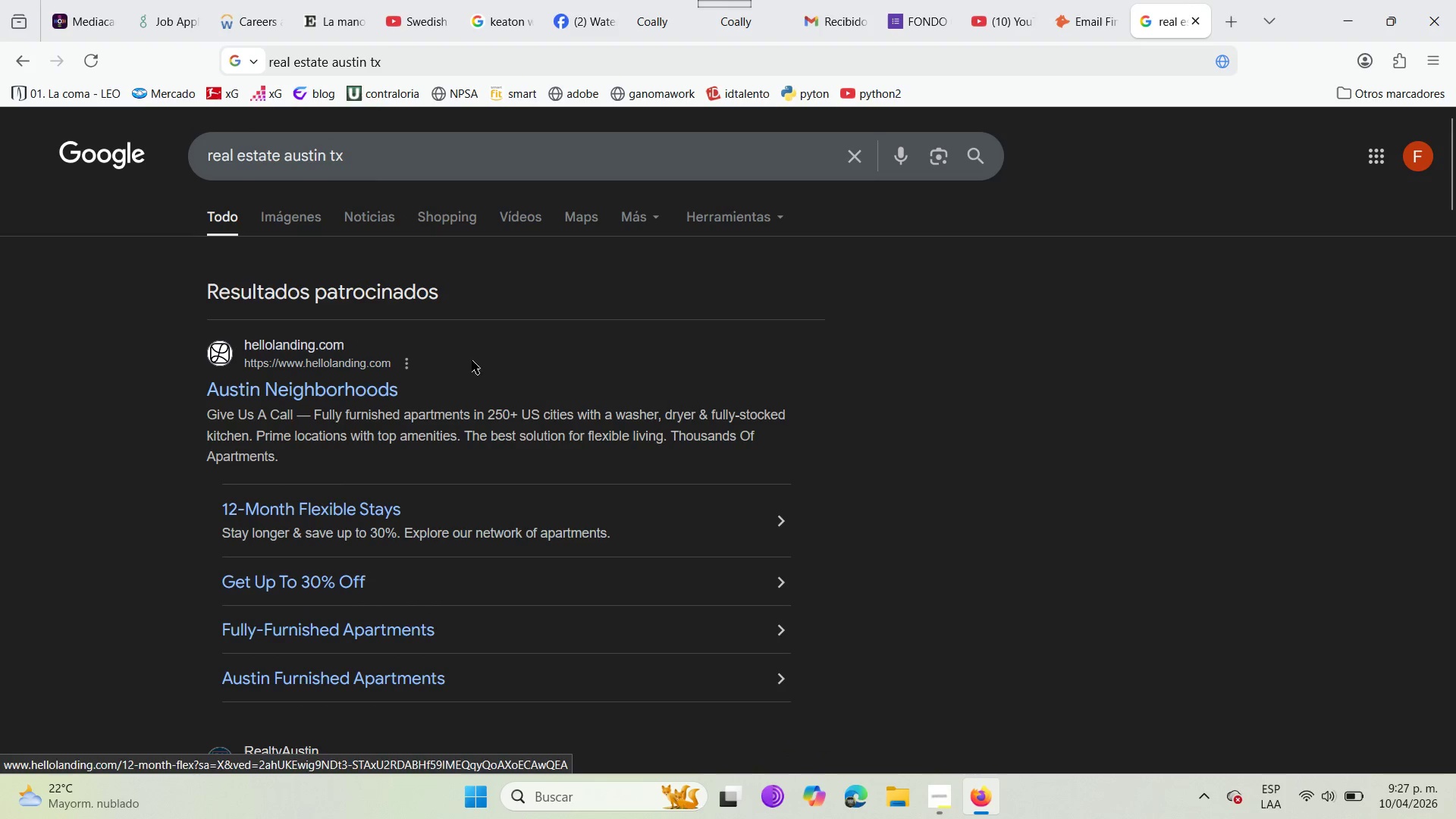 
left_click([306, 224])
 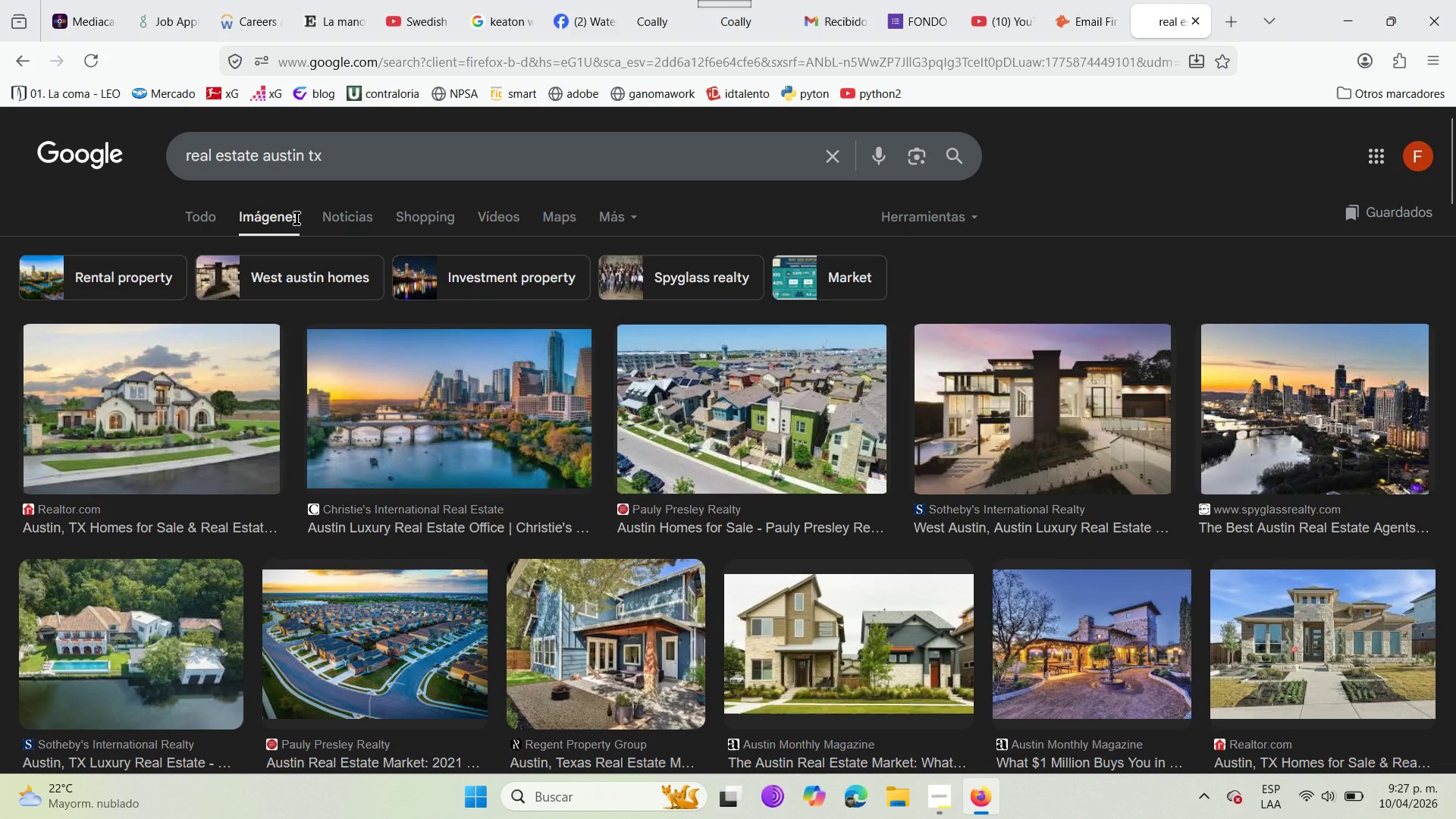 
left_click([201, 214])
 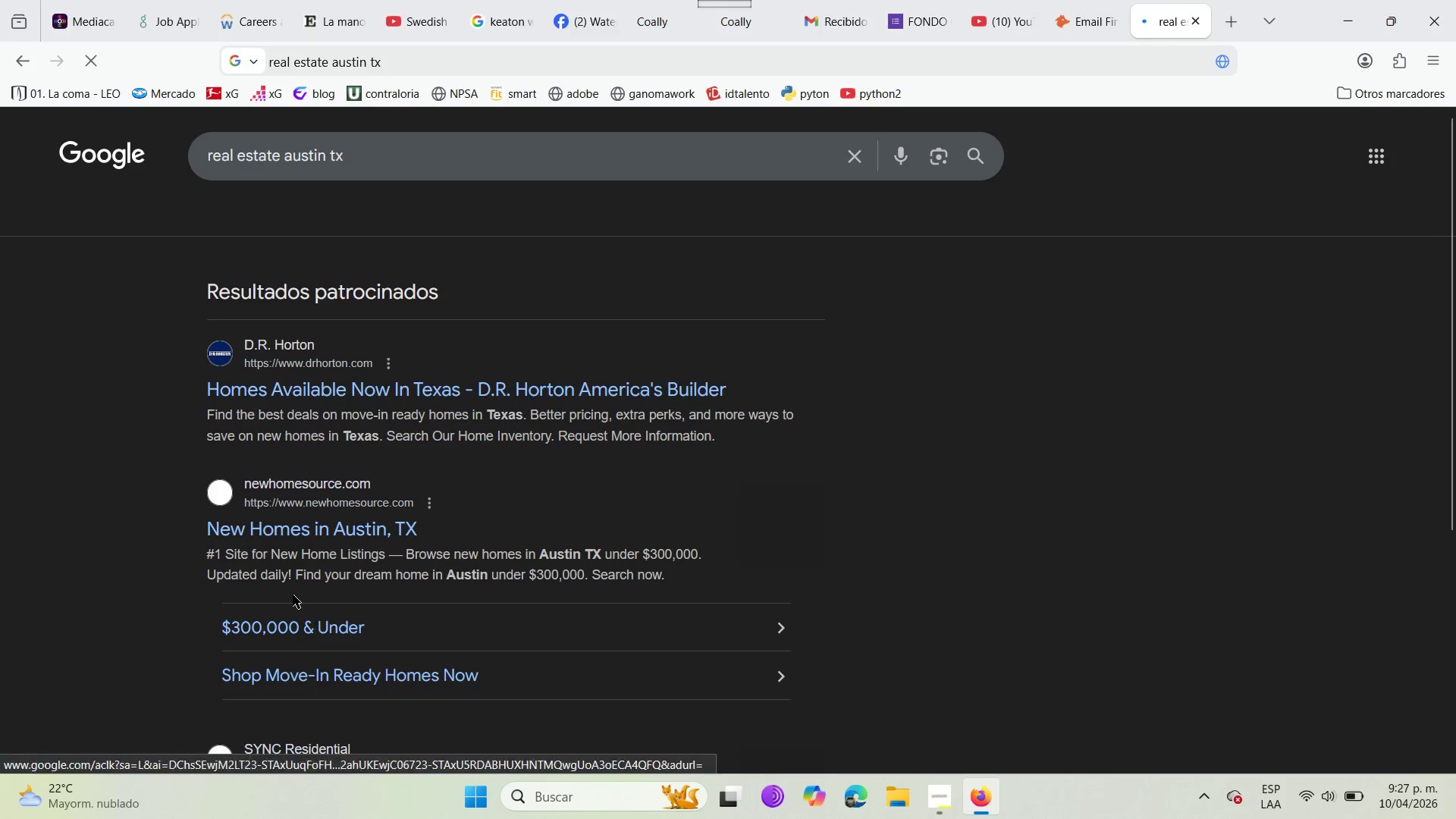 
scroll: coordinate [289, 589], scroll_direction: down, amount: 3.0
 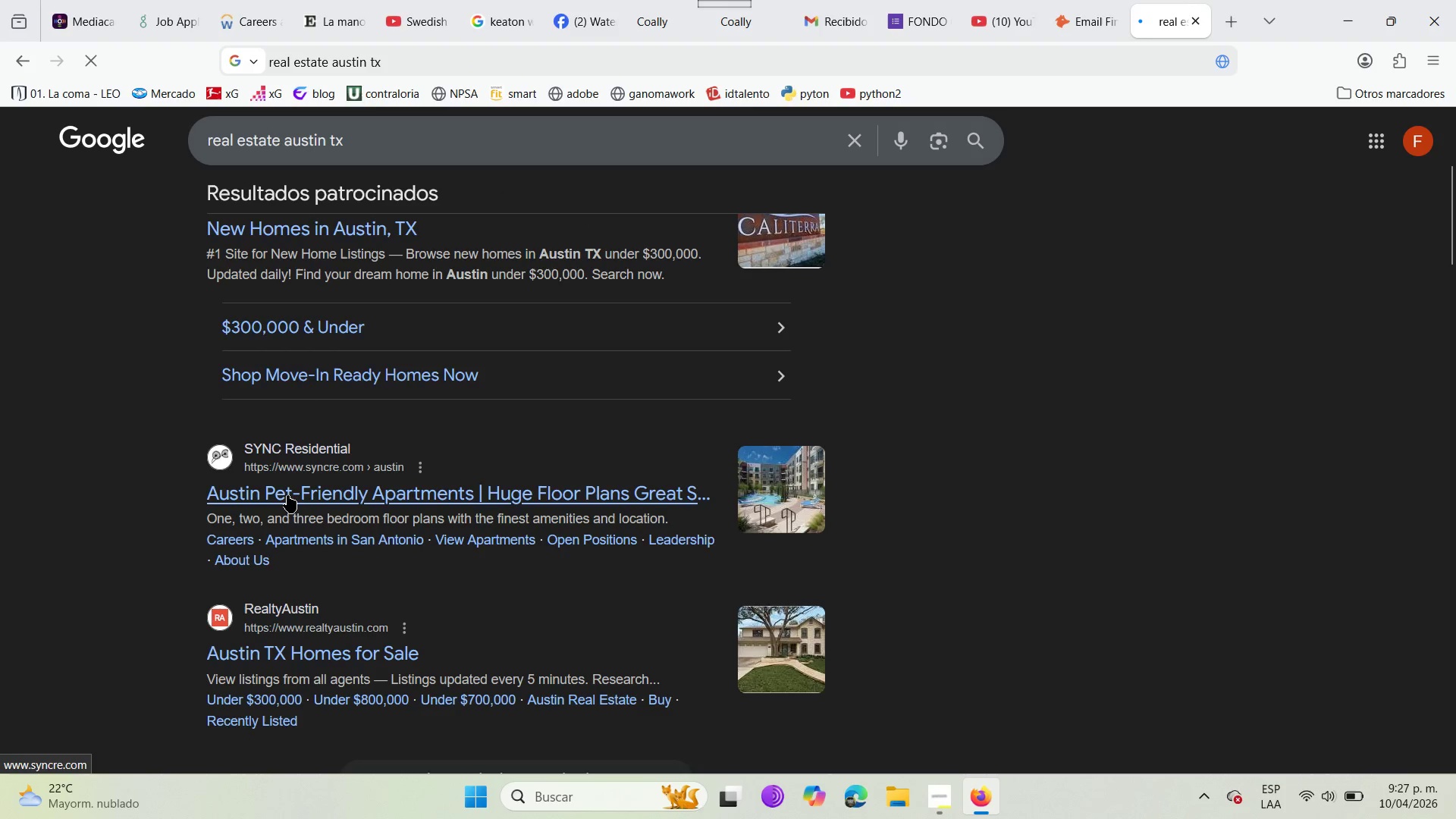 
scroll: coordinate [287, 495], scroll_direction: up, amount: 3.0
 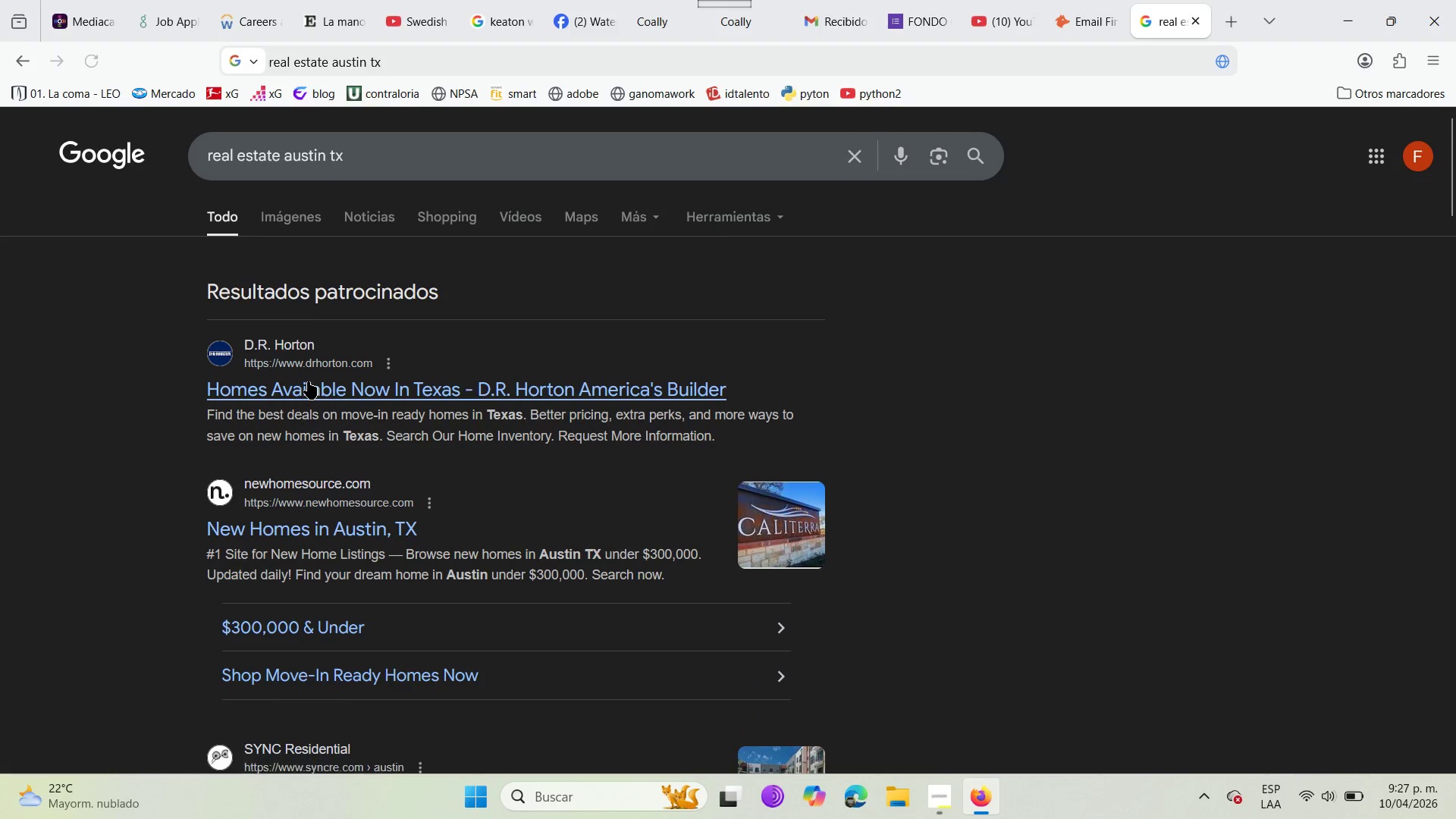 
left_click([308, 381])
 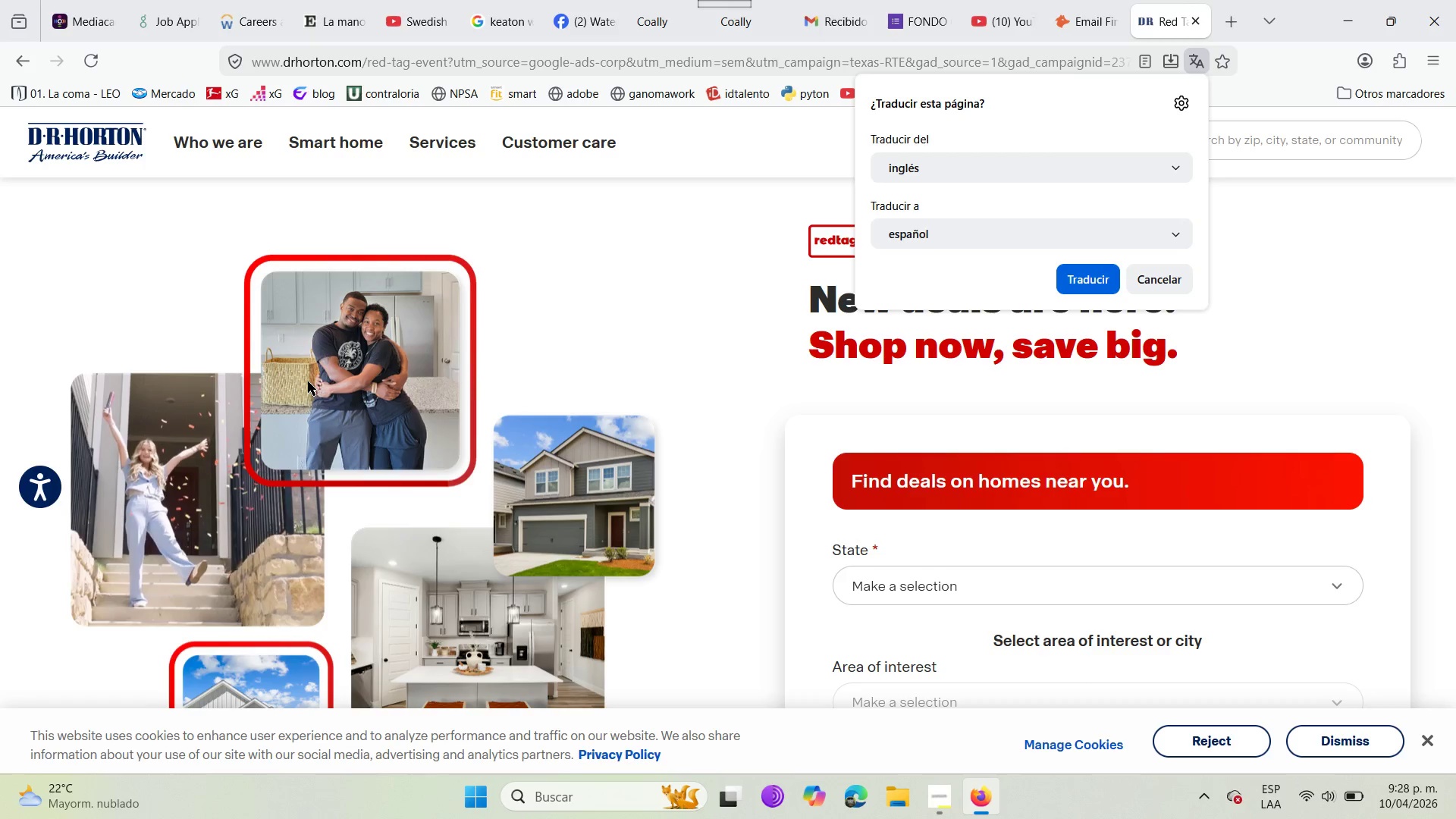 
wait(14.95)
 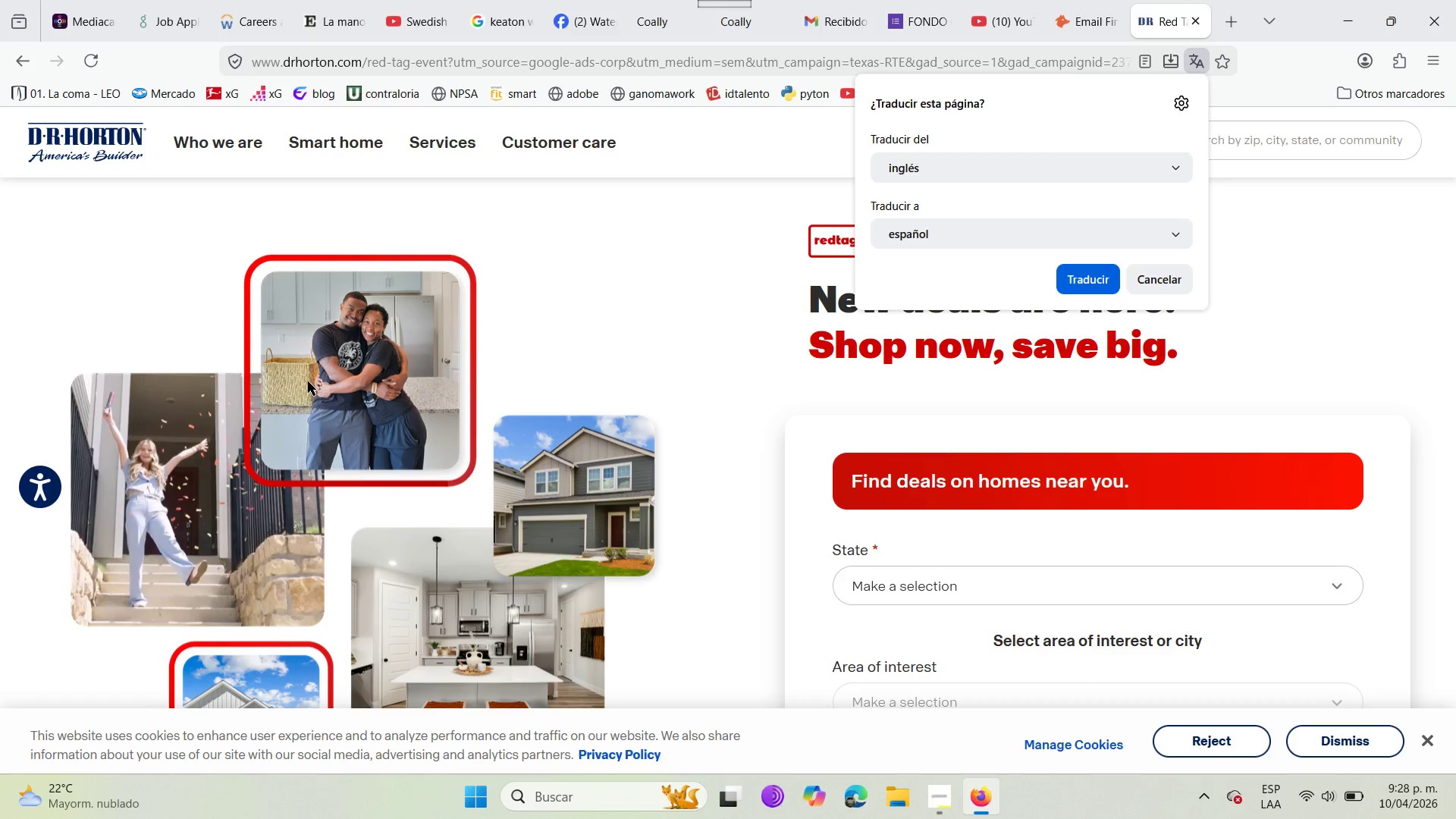 
left_click([314, 220])
 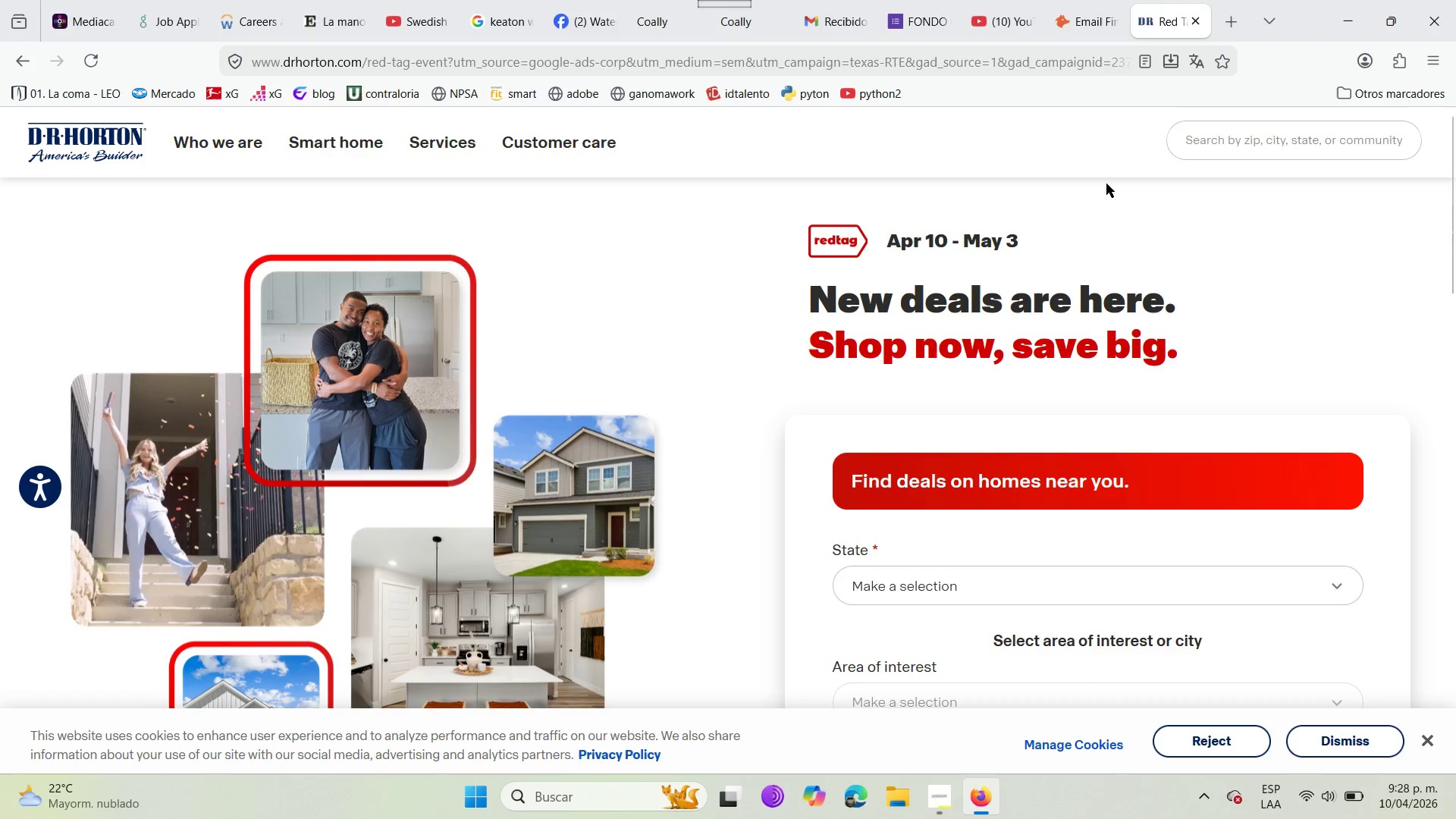 
left_click([1244, 152])
 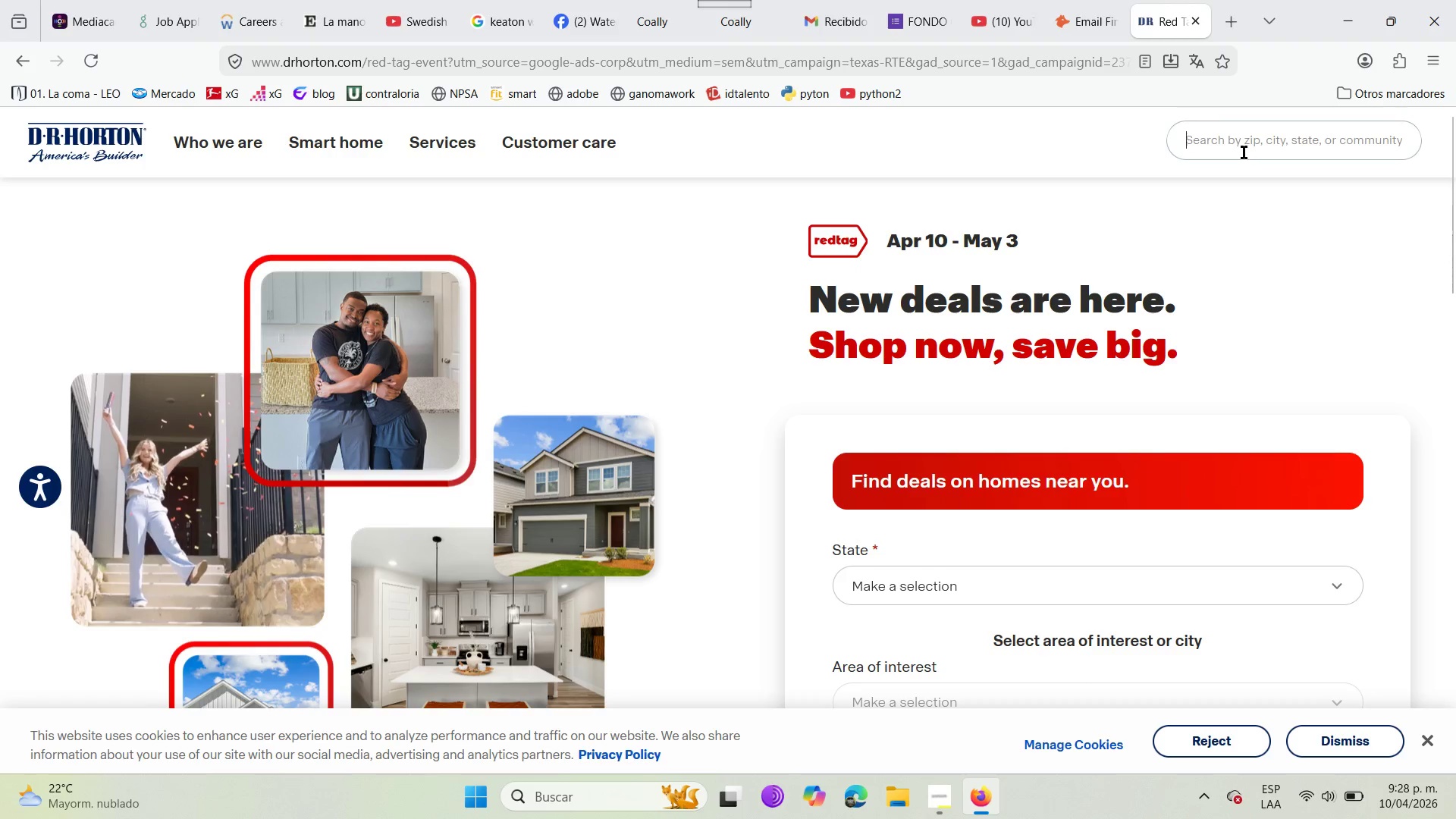 
type(austin)
 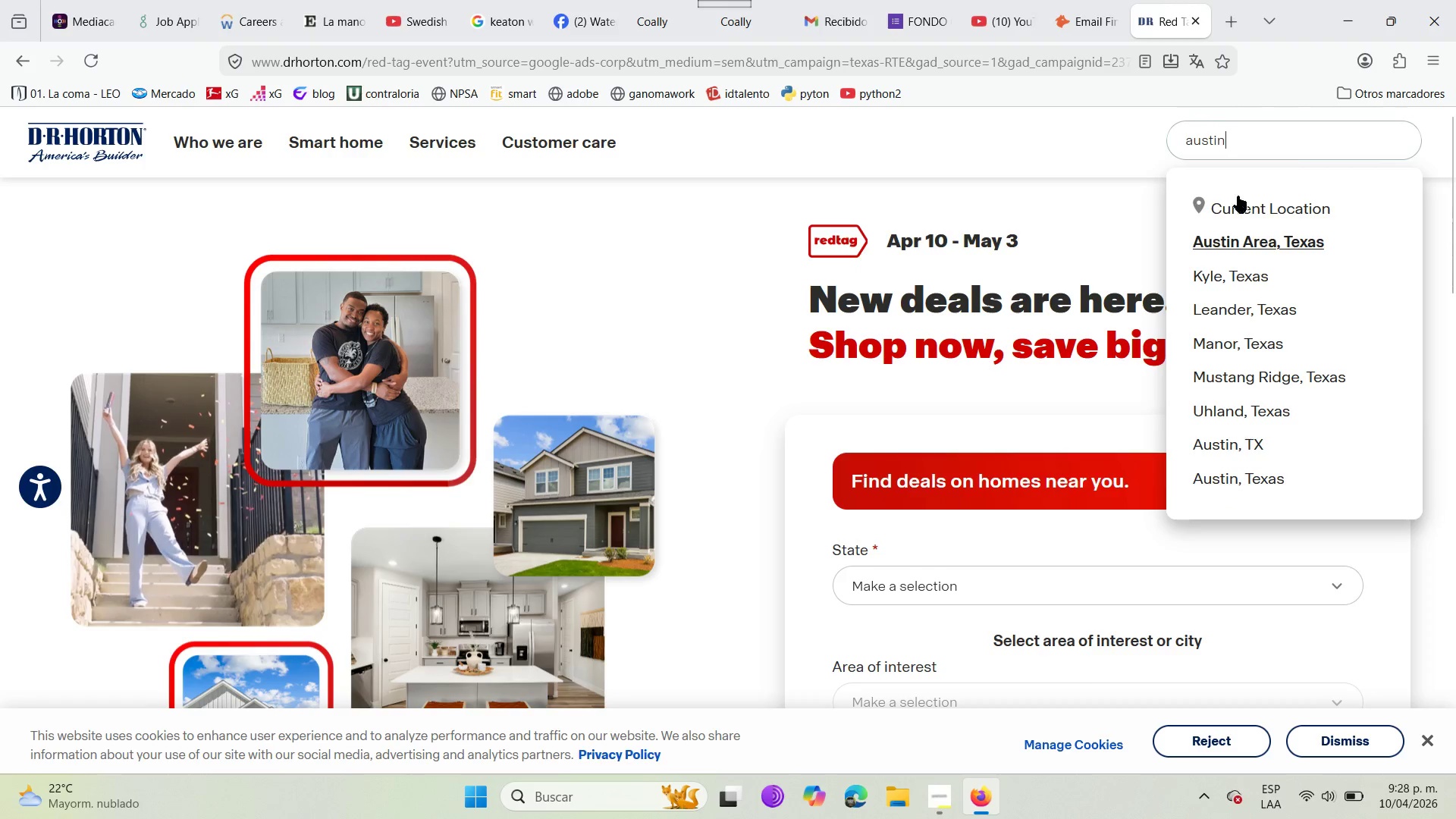 
left_click([1234, 235])
 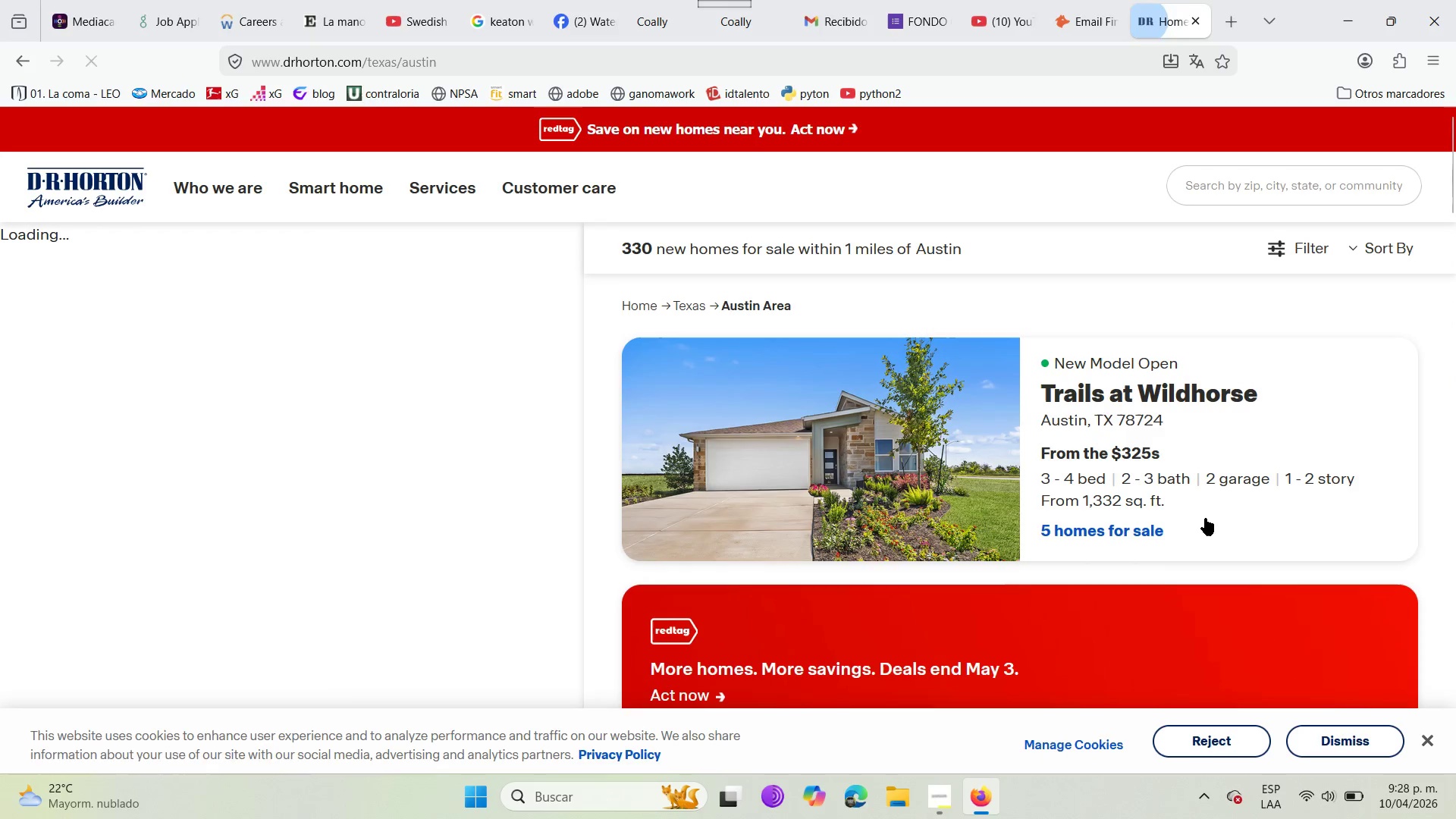 
wait(8.25)
 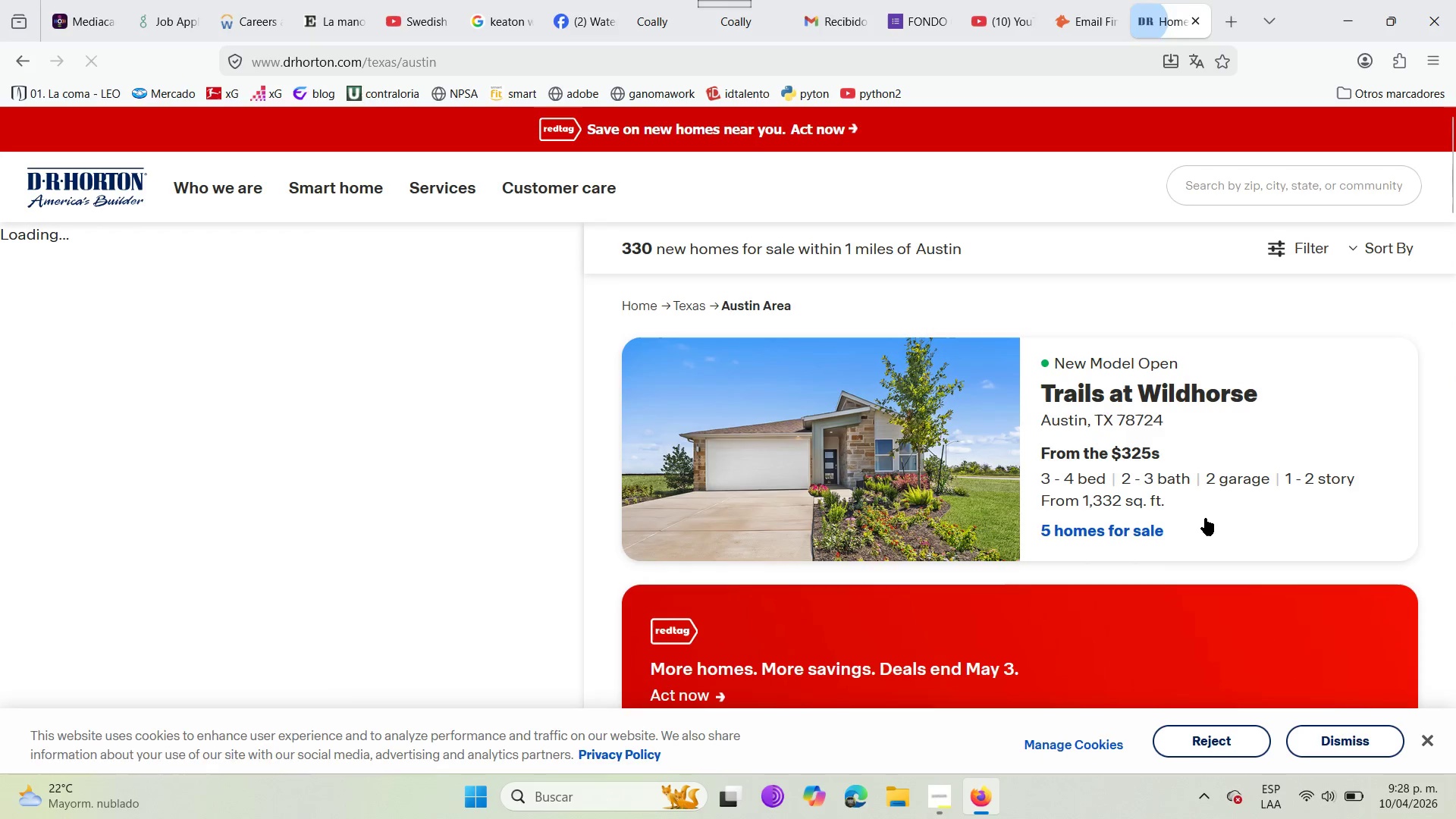 
scroll: coordinate [1027, 457], scroll_direction: down, amount: 6.0
 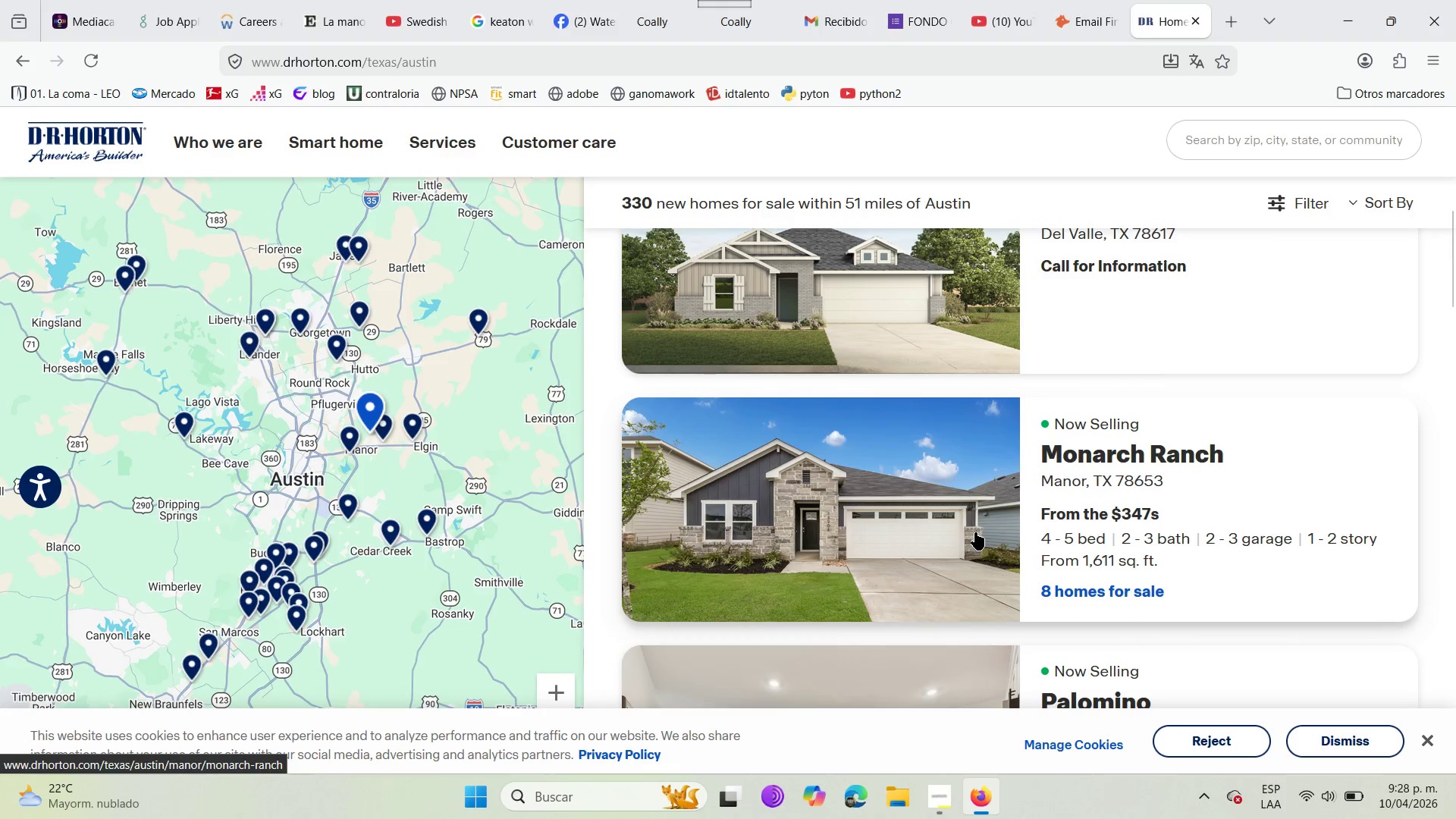 
scroll: coordinate [988, 513], scroll_direction: up, amount: 2.0
 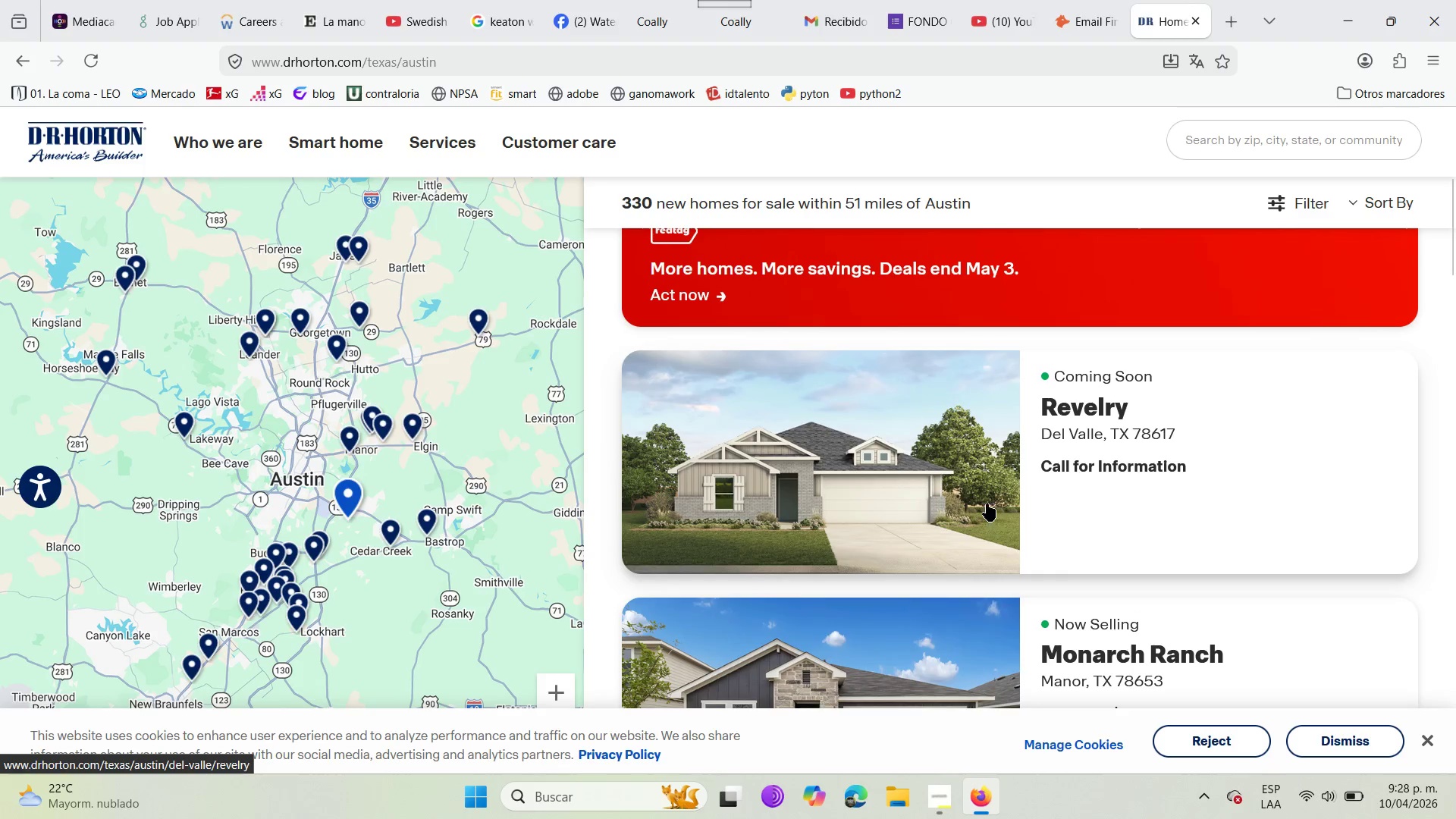 
left_click([984, 500])
 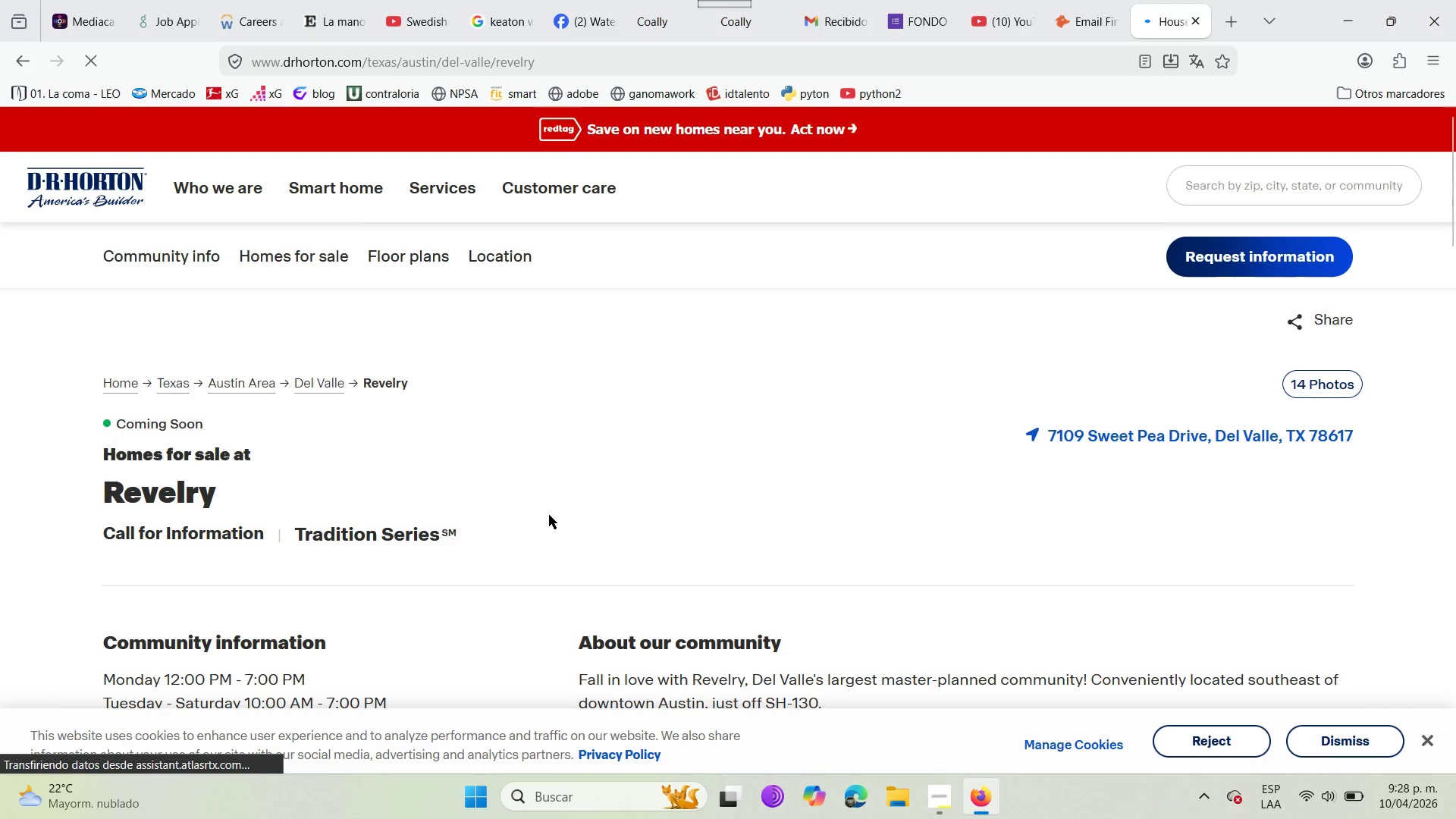 
wait(5.78)
 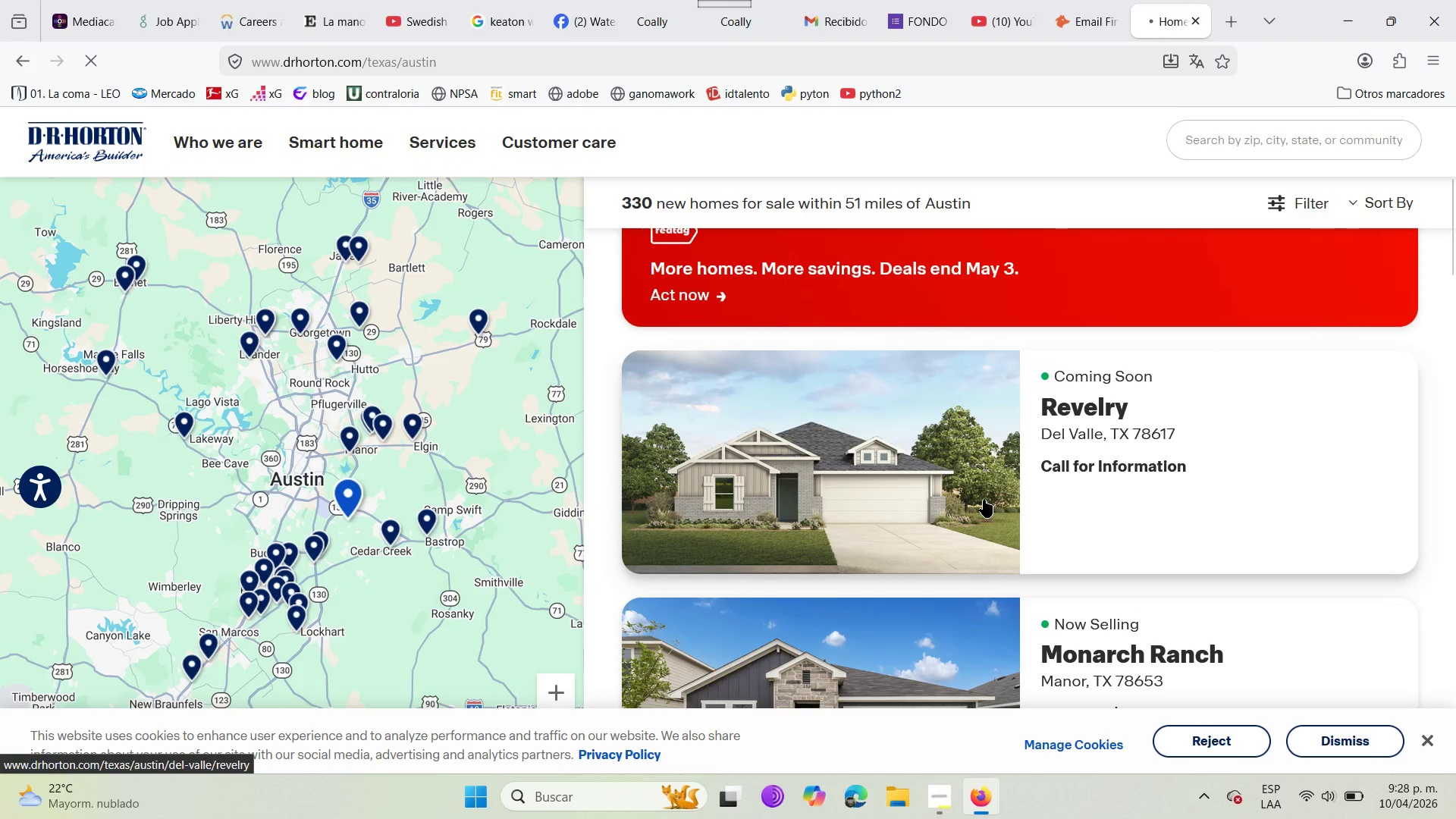 
scroll: coordinate [635, 549], scroll_direction: down, amount: 6.0
 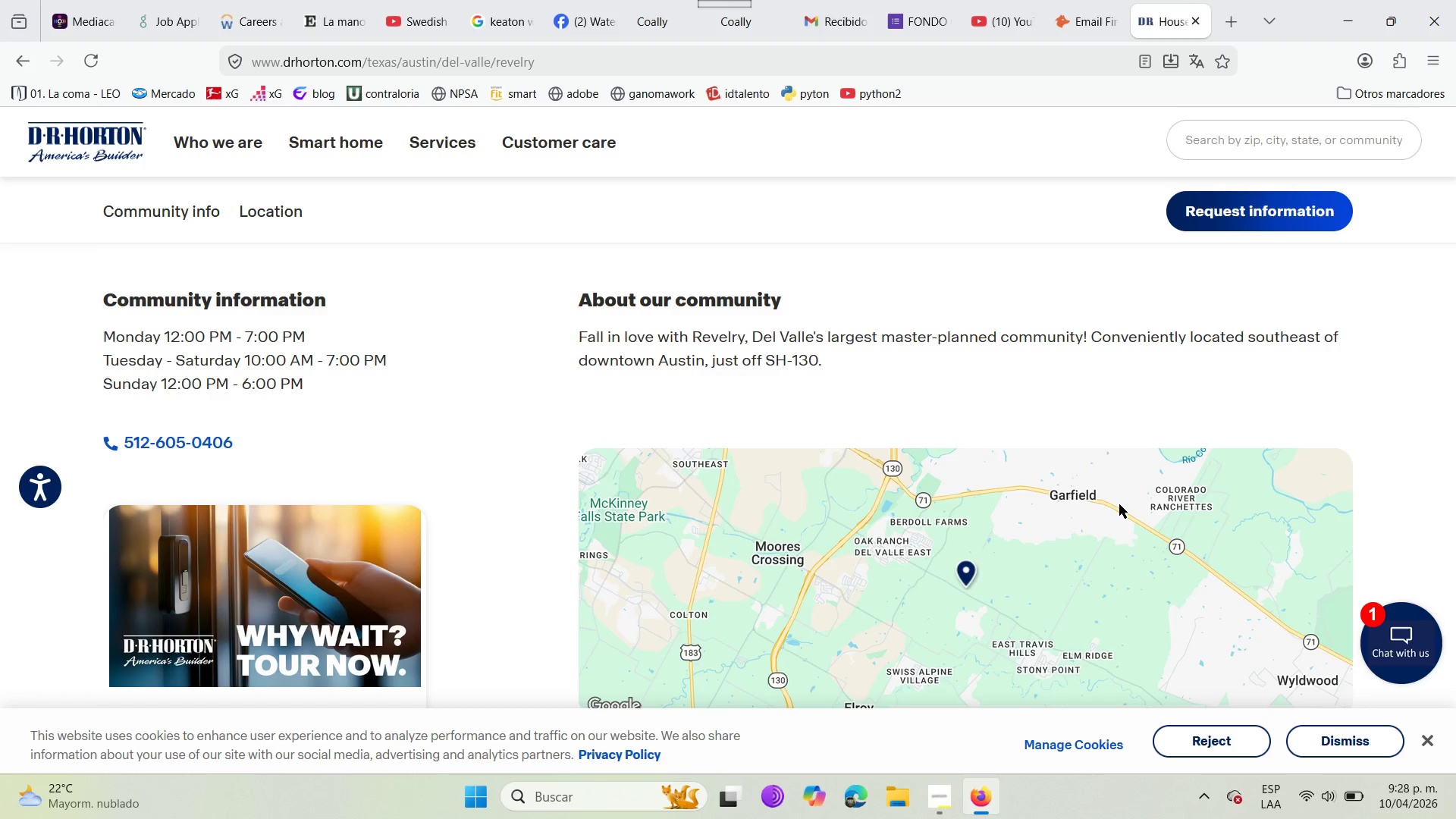 
wait(26.4)
 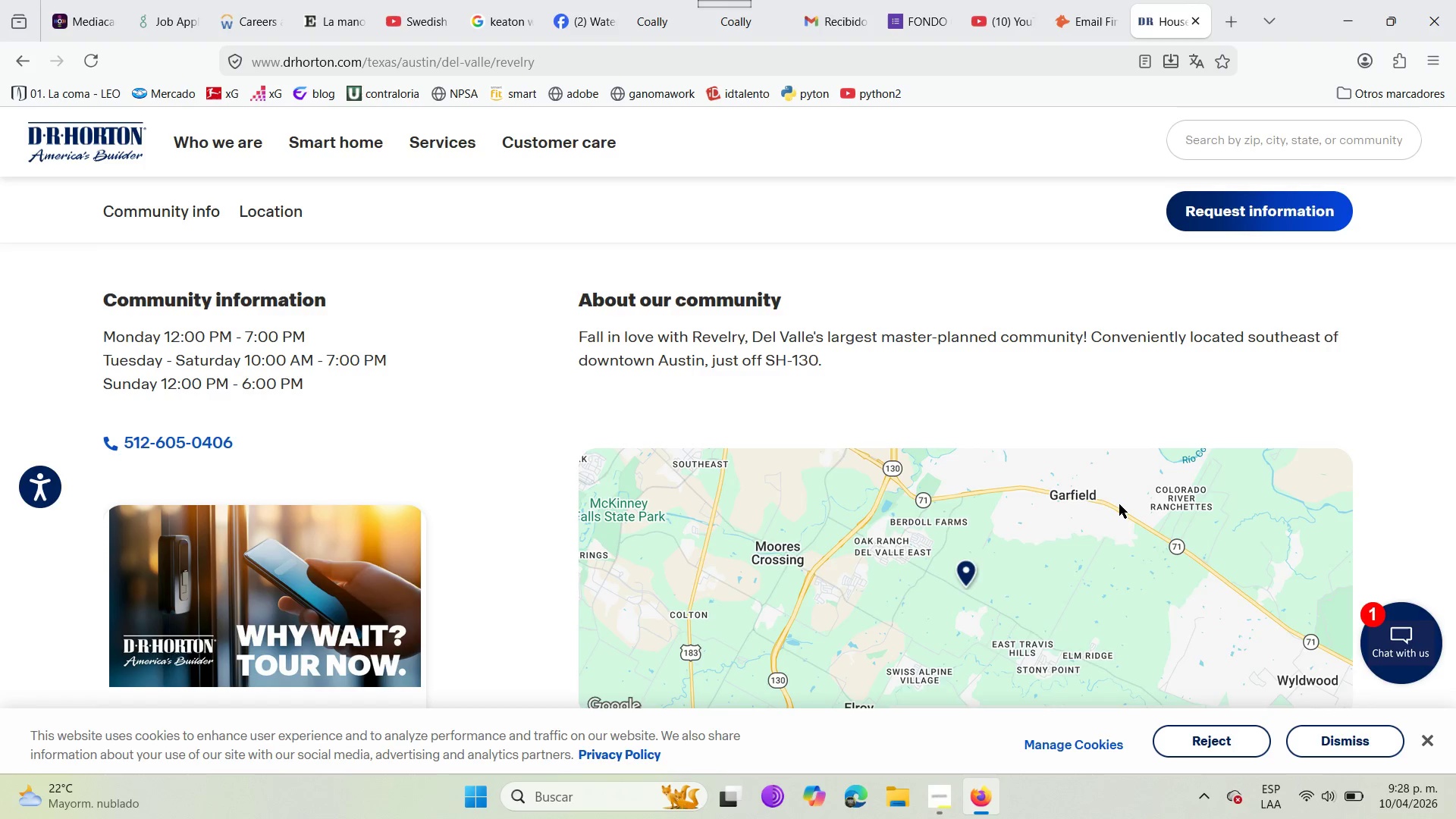 
left_click([16, 60])
 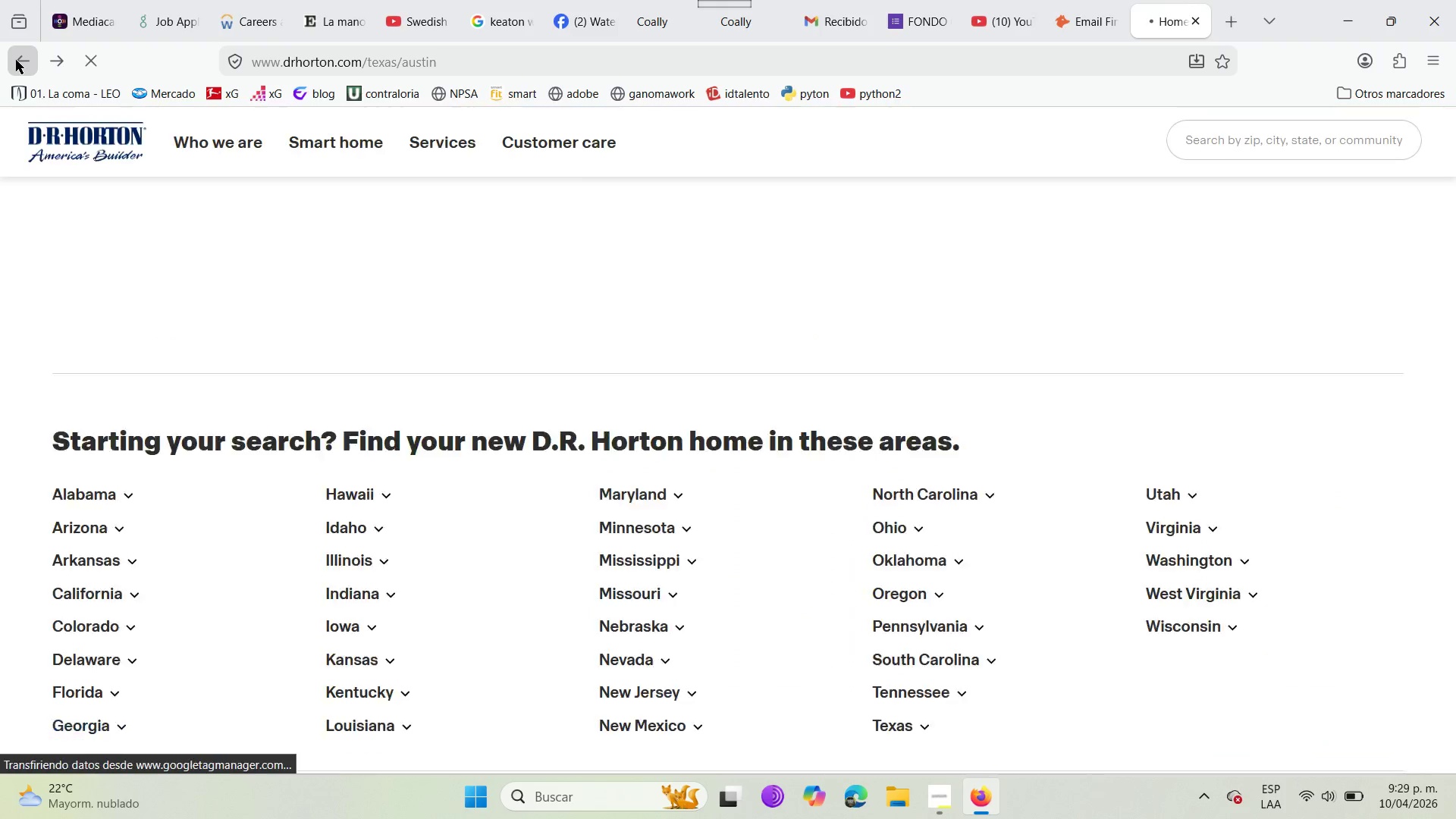 
left_click([16, 60])
 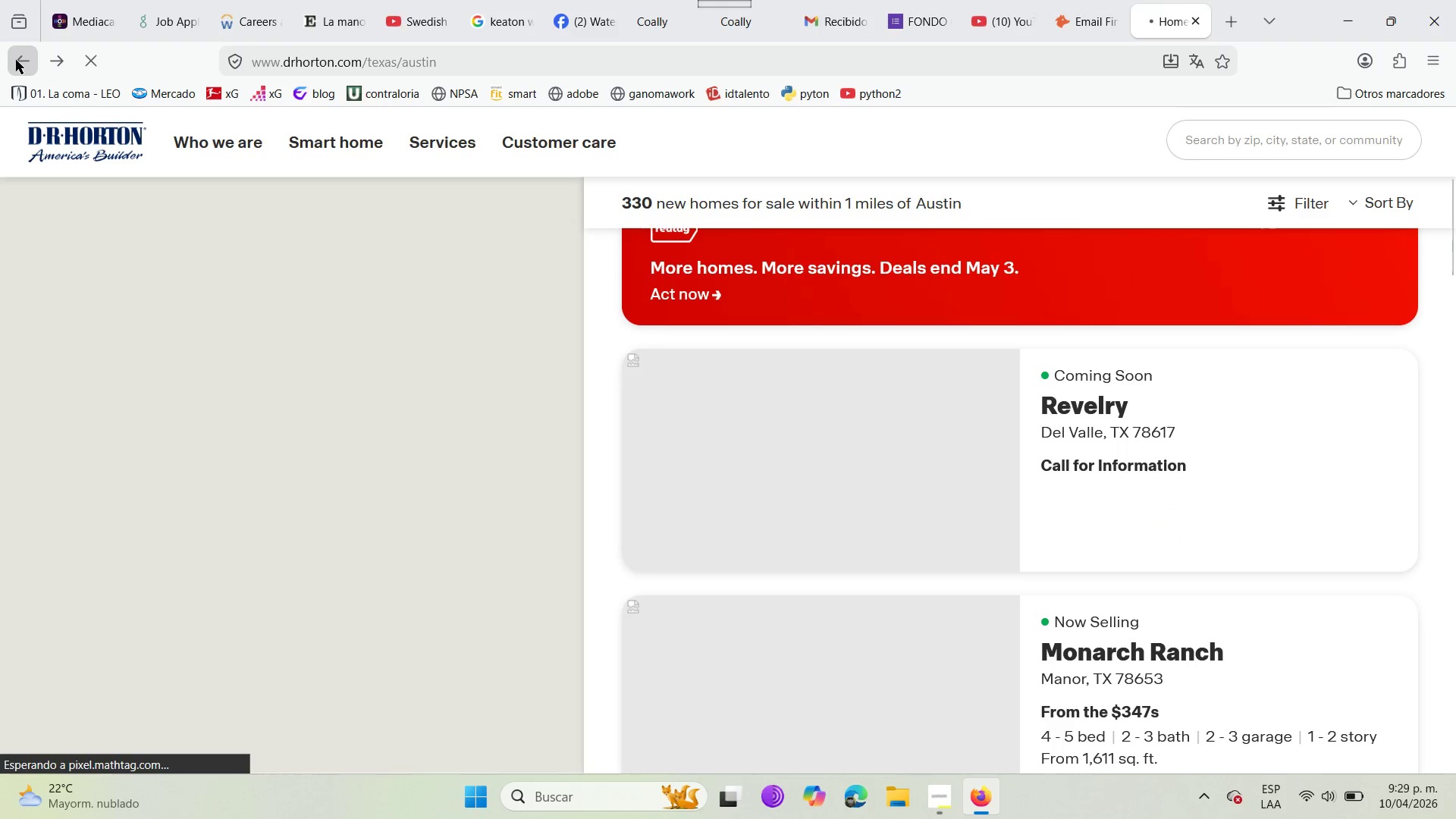 
left_click([16, 60])
 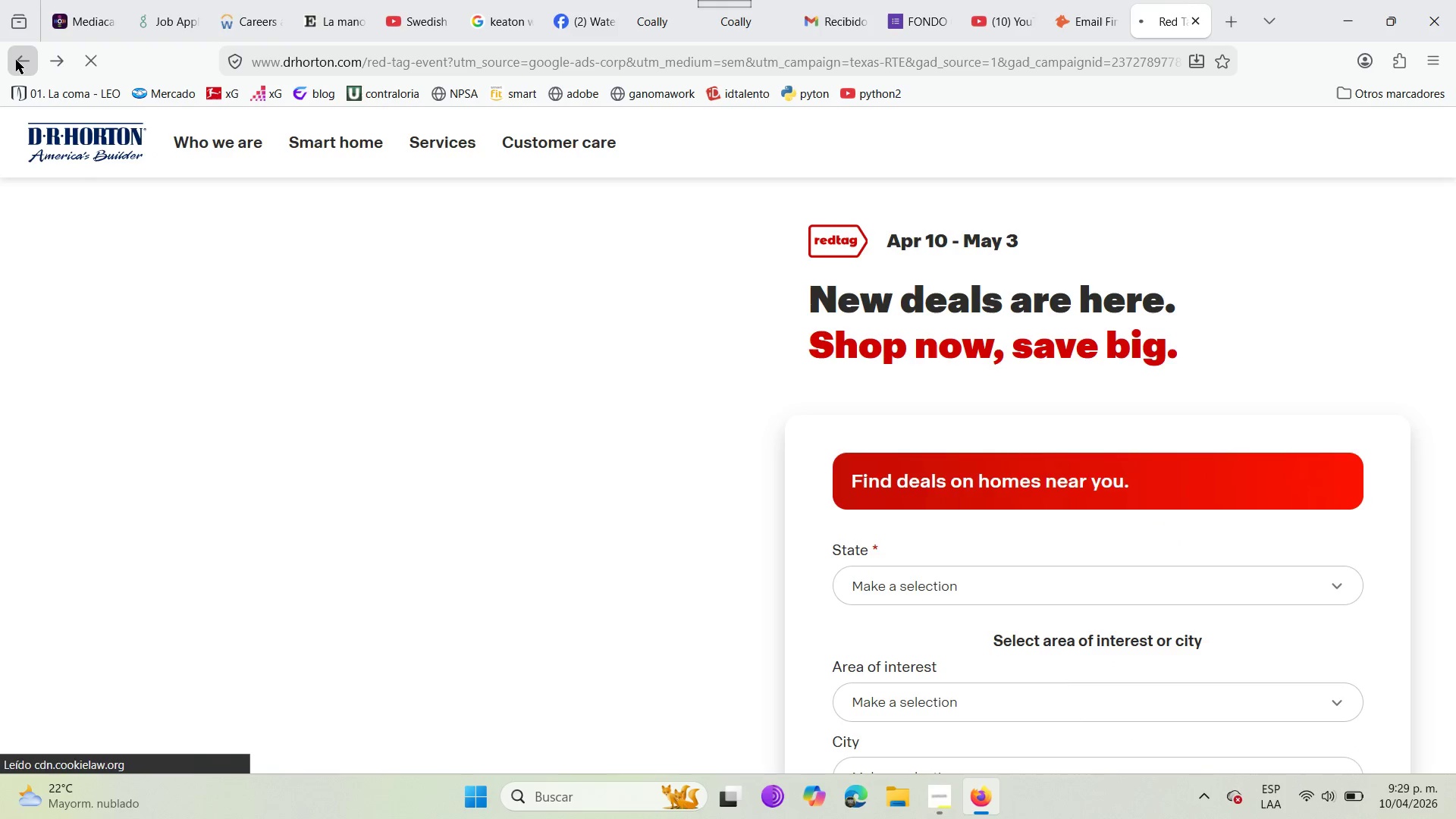 
left_click([16, 60])
 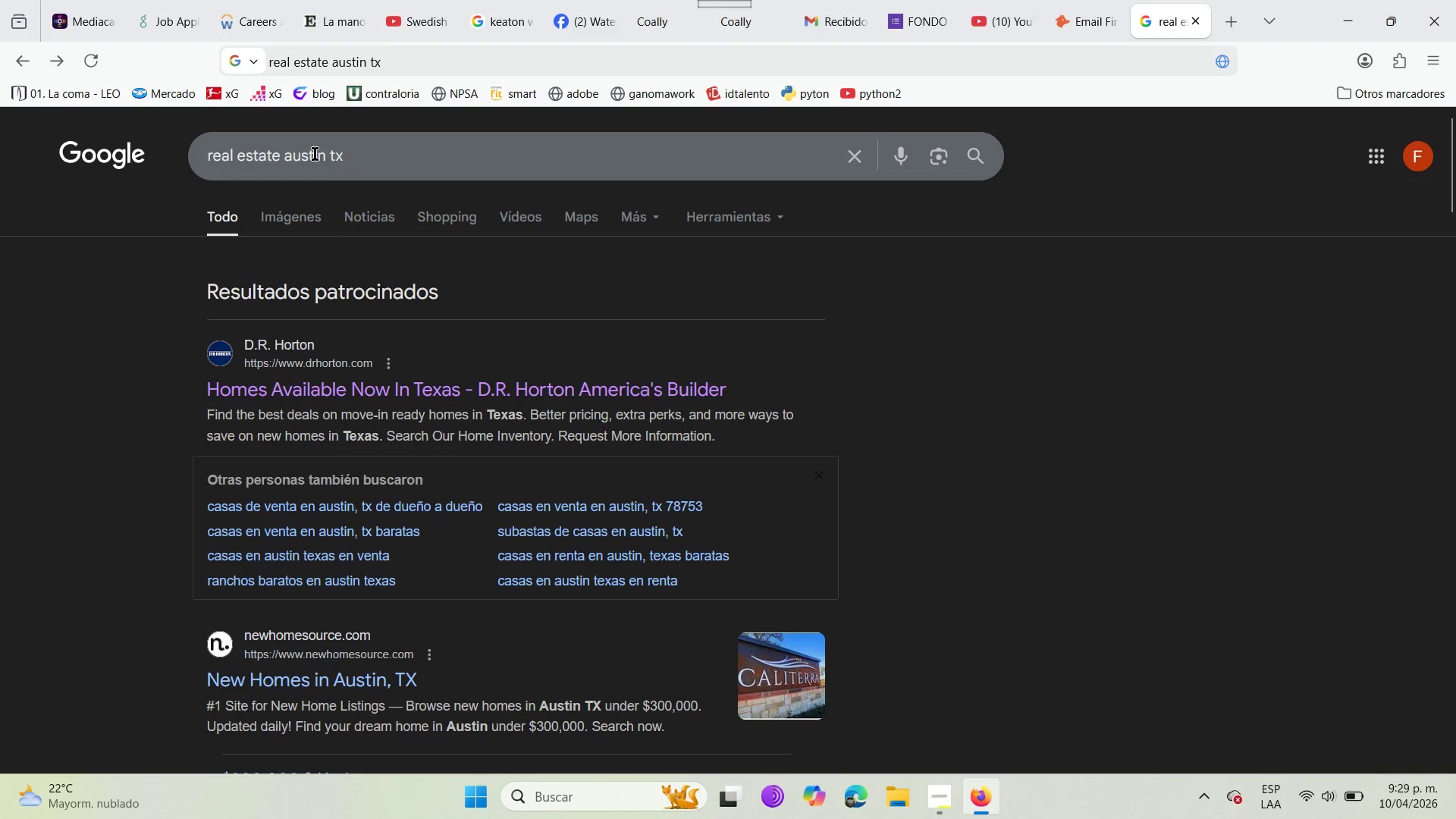 
left_click([280, 146])
 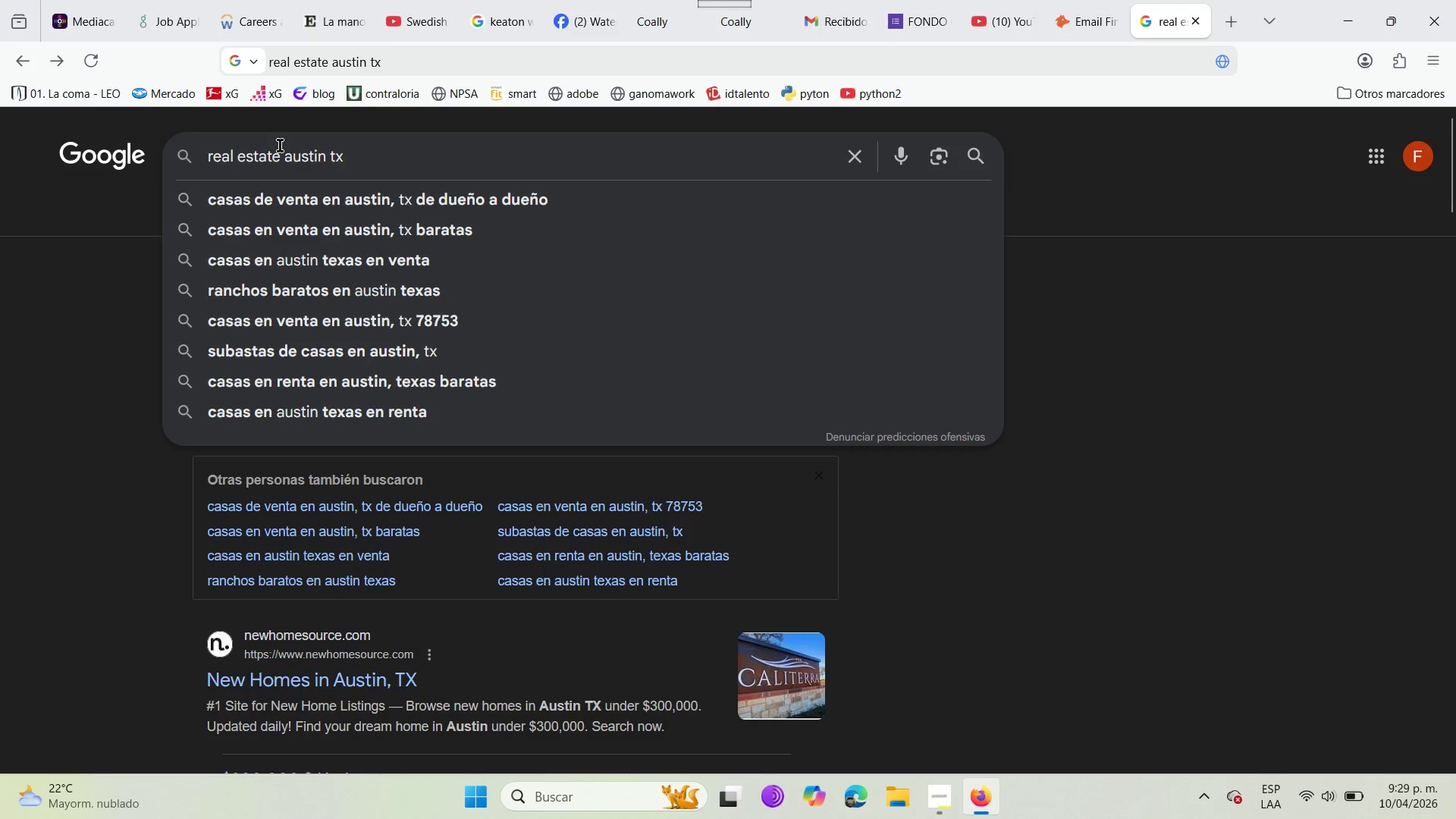 
type( agents)
 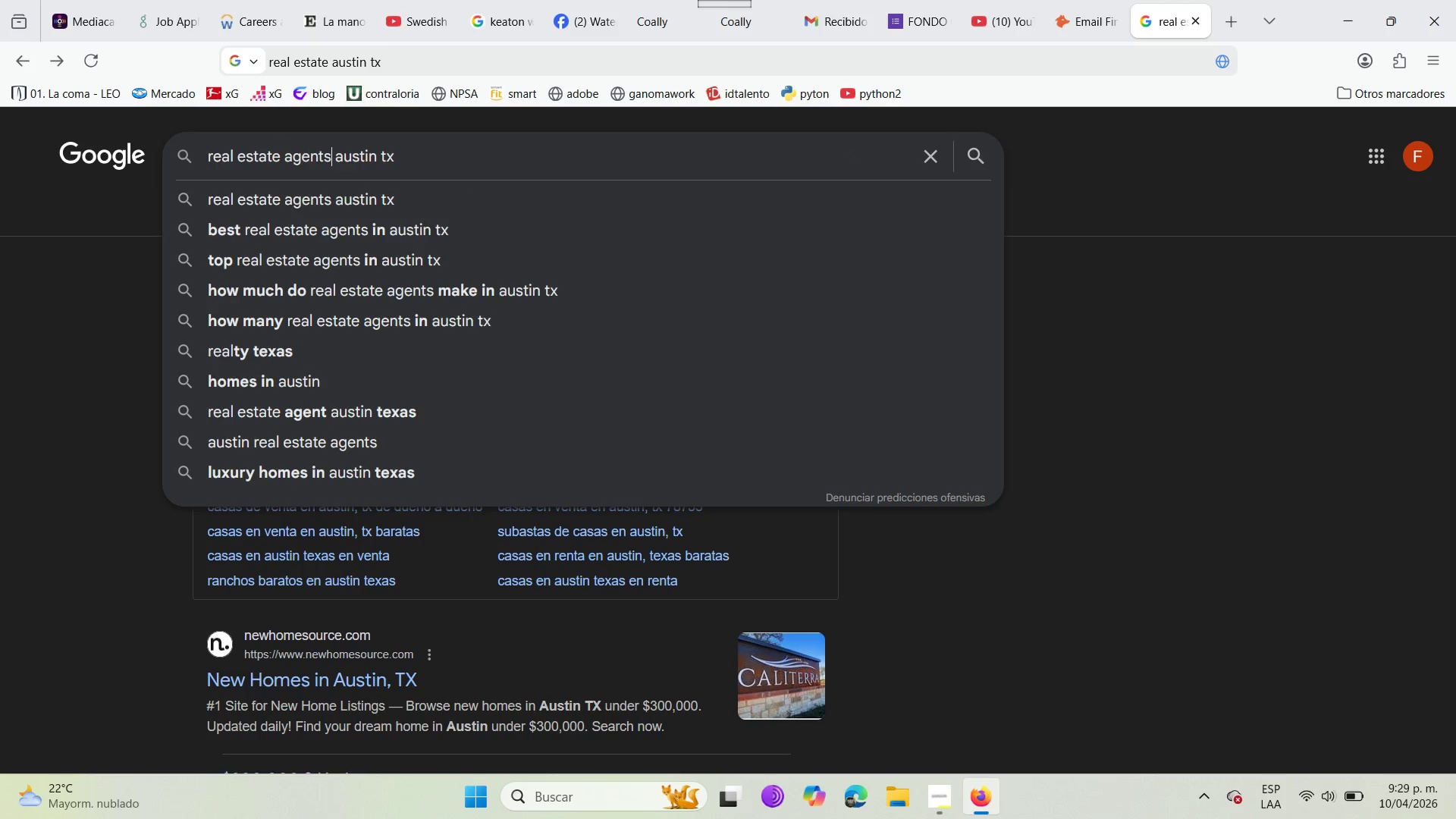 
key(Enter)
 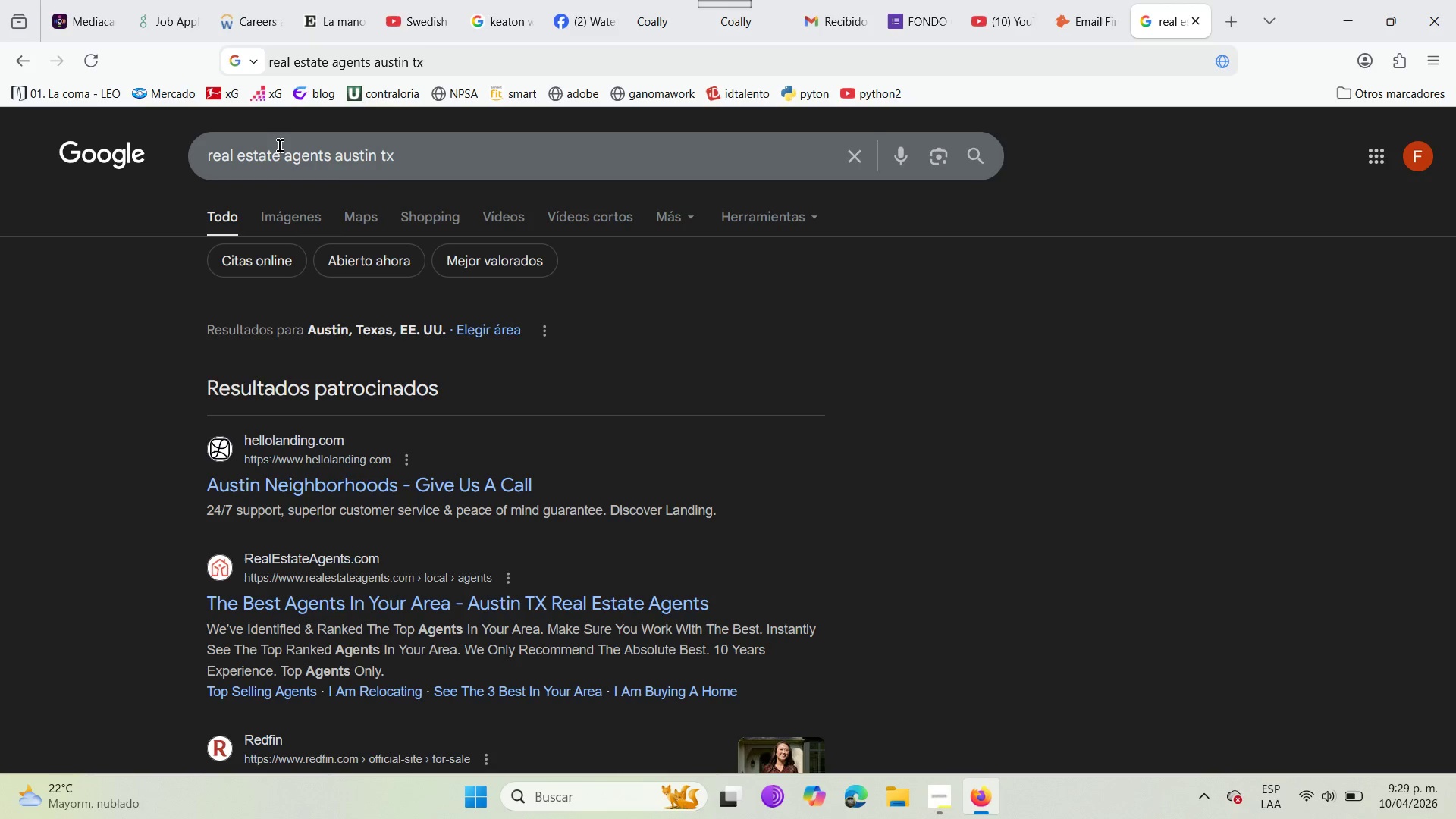 
wait(11.41)
 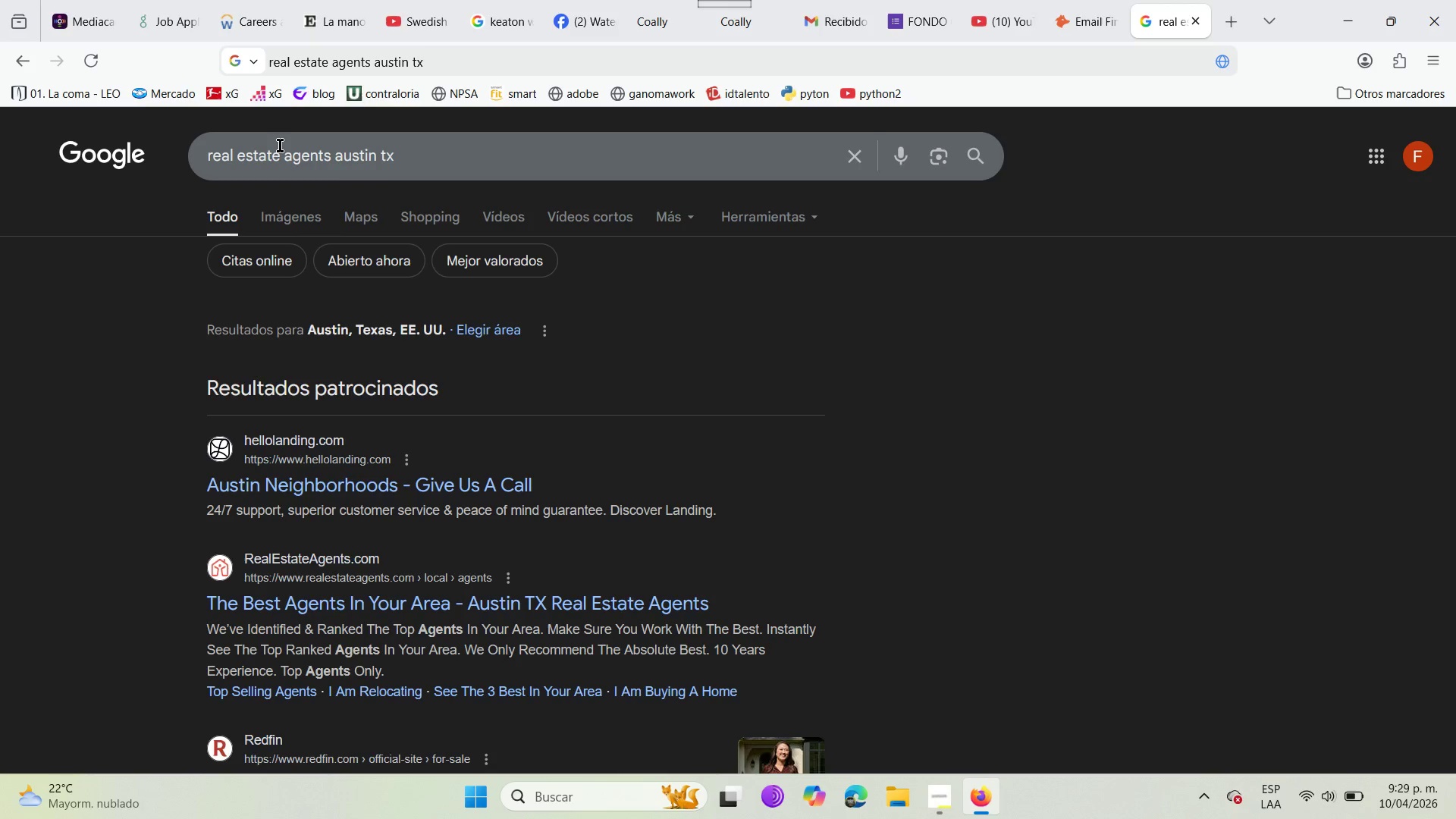 
scroll: coordinate [397, 512], scroll_direction: down, amount: 2.0
 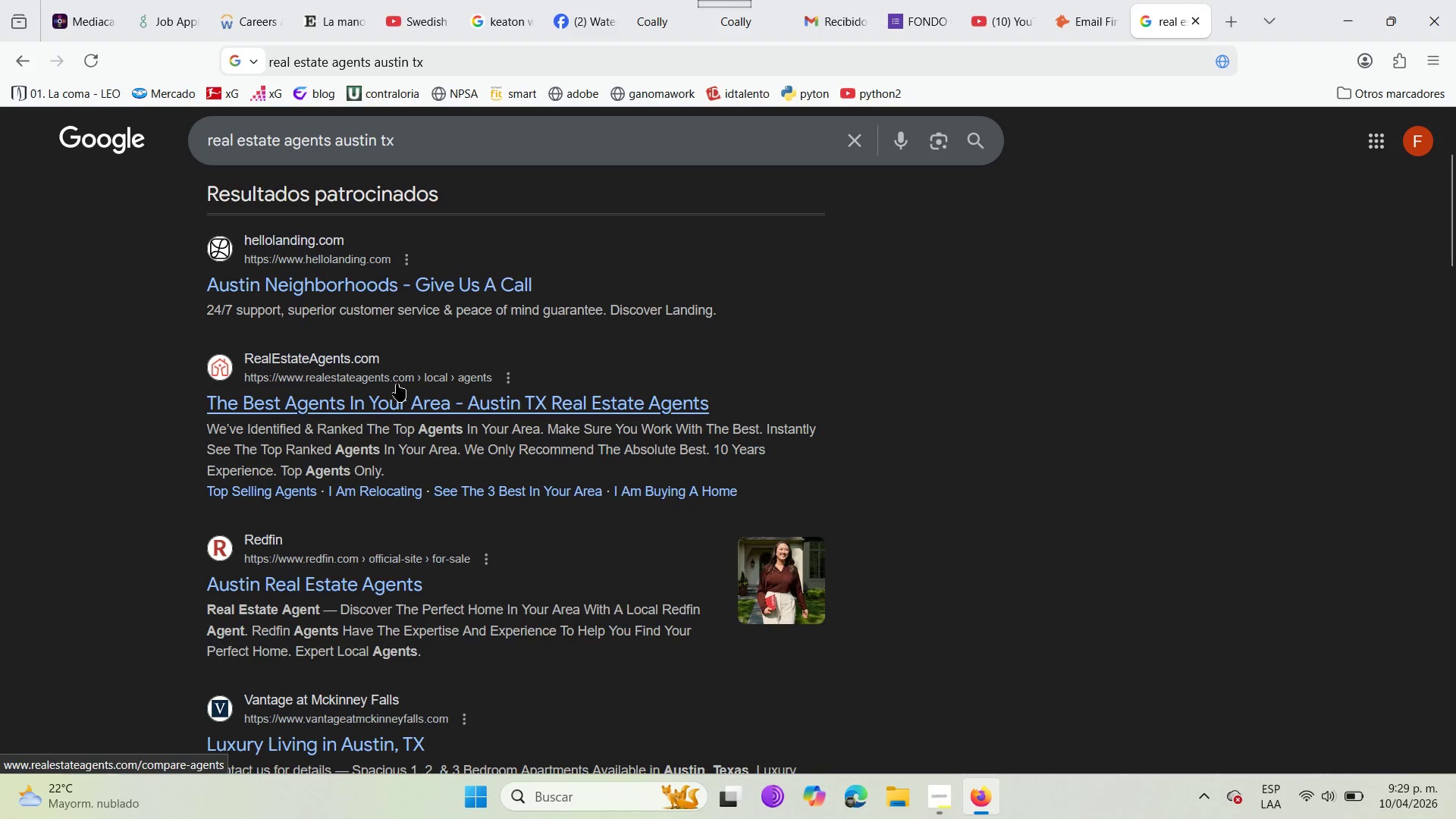 
left_click([394, 390])
 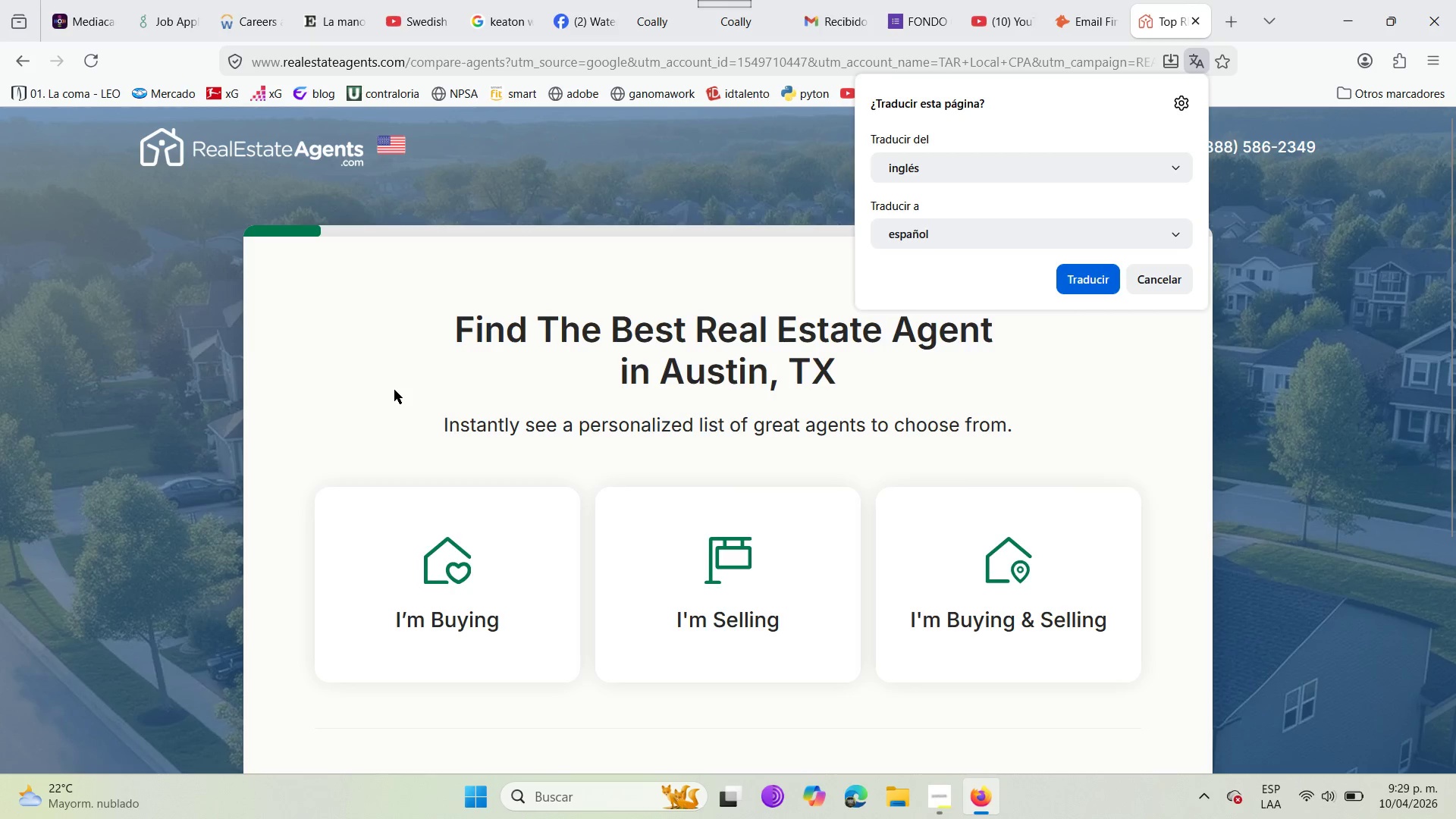 
wait(7.08)
 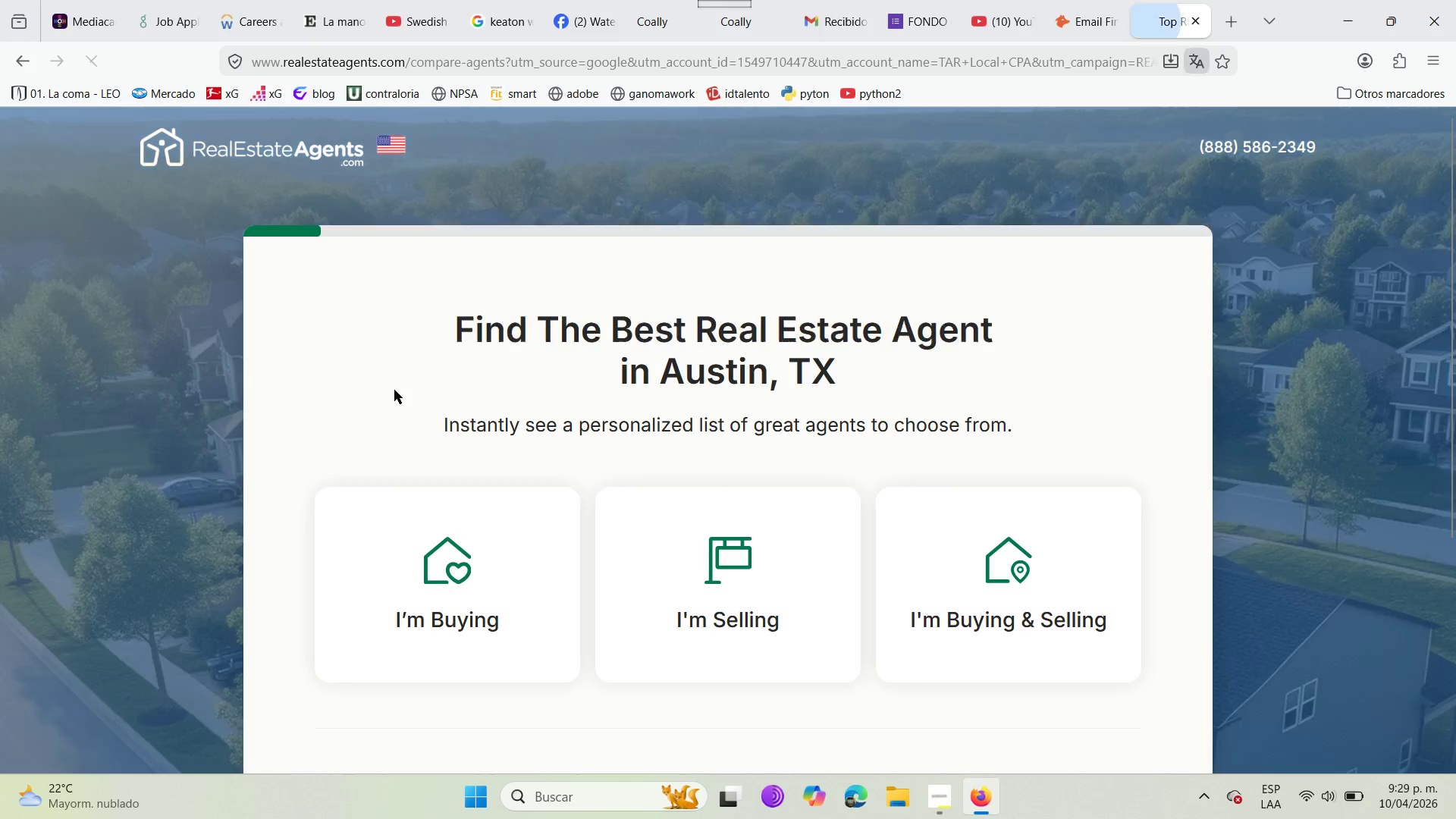 
scroll: coordinate [723, 639], scroll_direction: down, amount: 3.0
 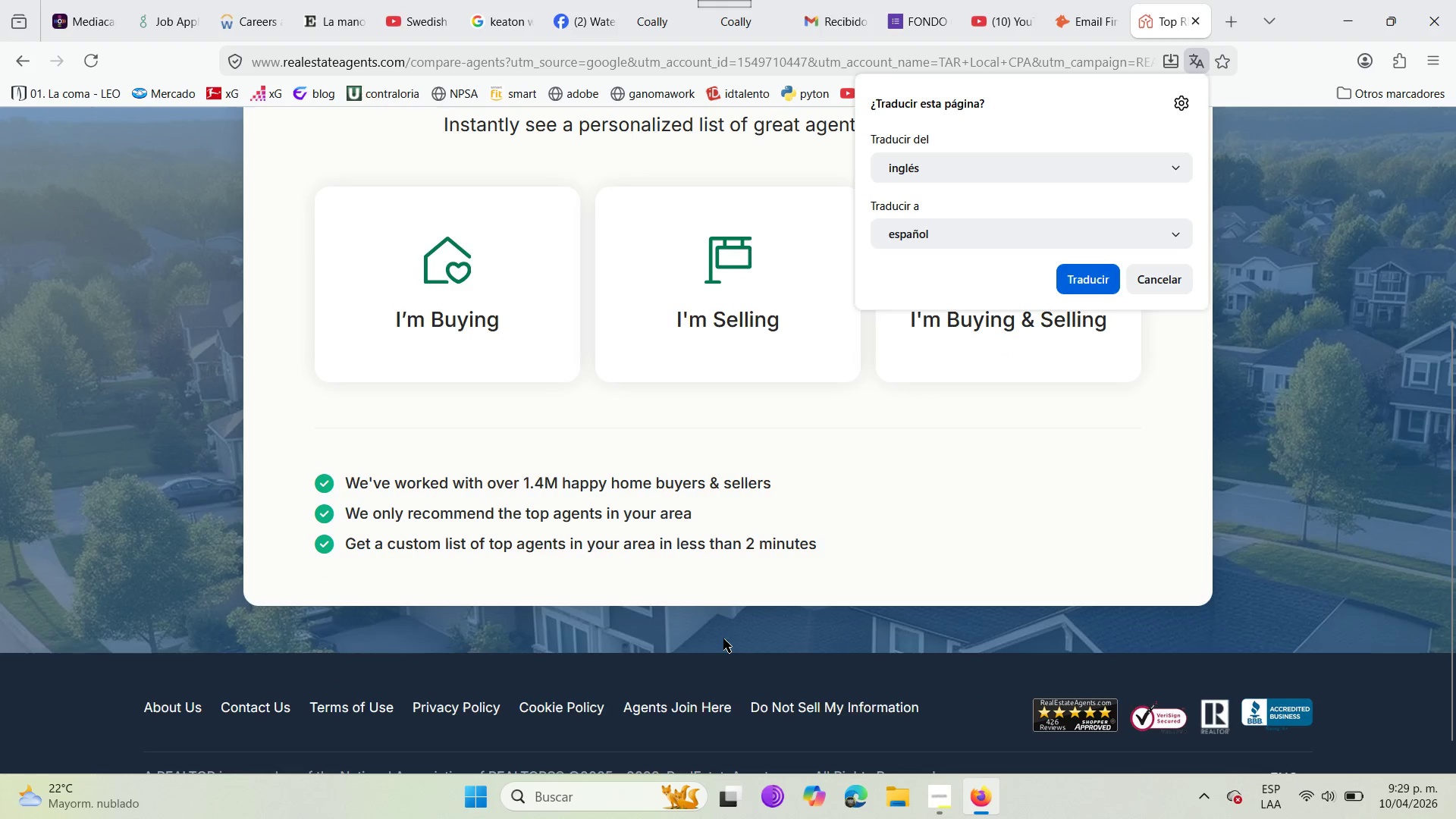 
scroll: coordinate [723, 639], scroll_direction: up, amount: 3.0
 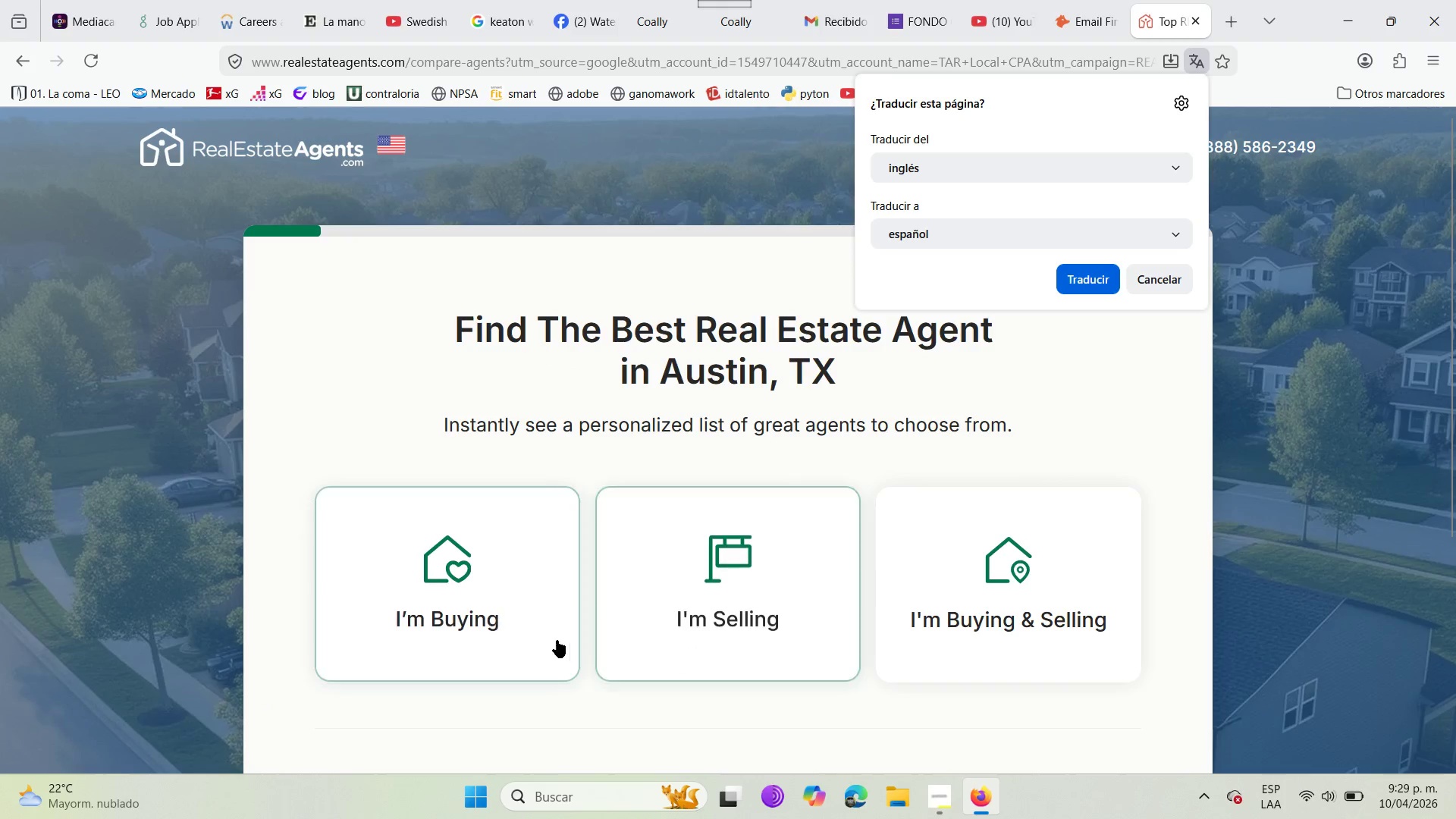 
left_click([519, 640])
 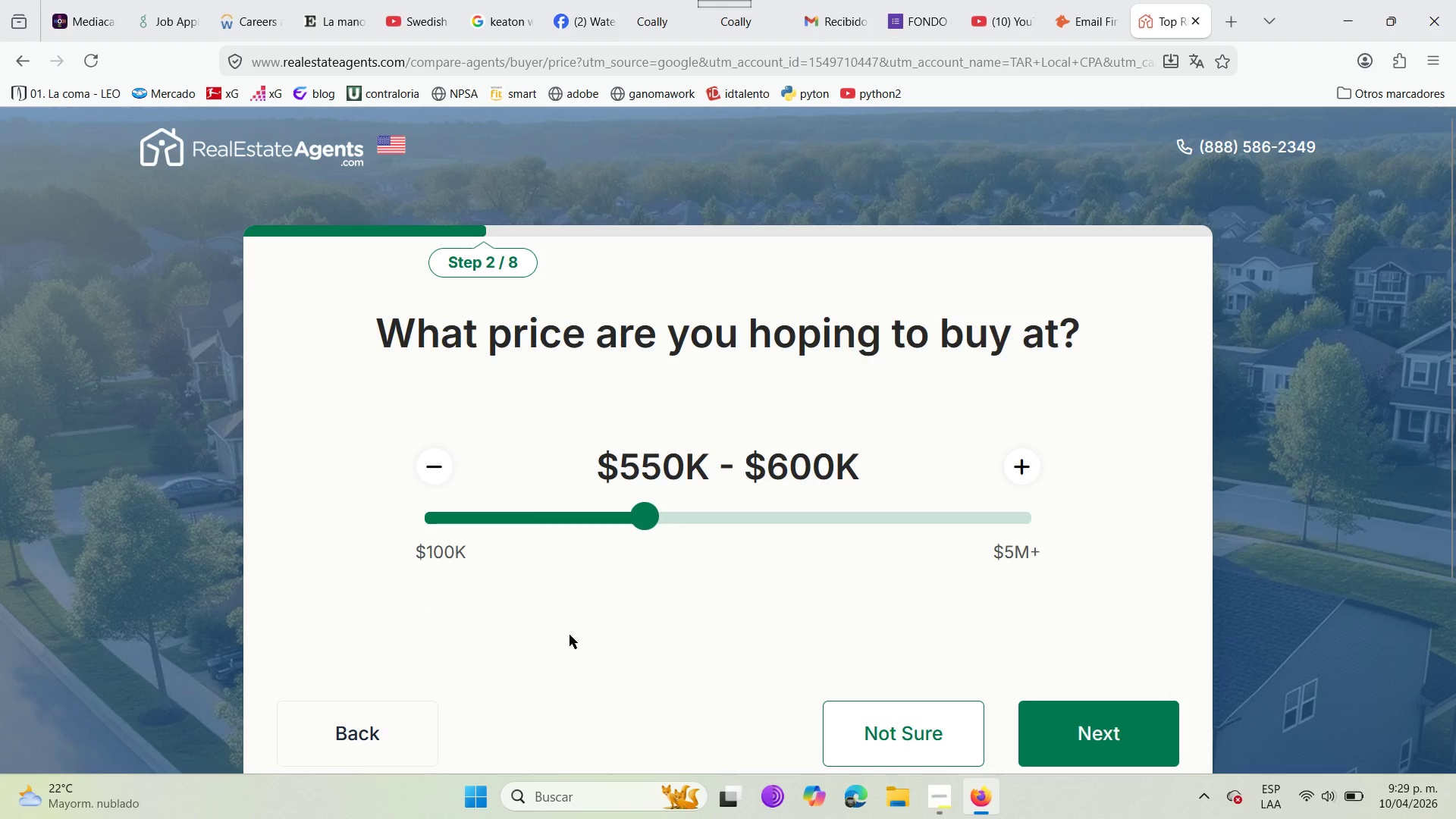 
scroll: coordinate [670, 626], scroll_direction: down, amount: 3.0
 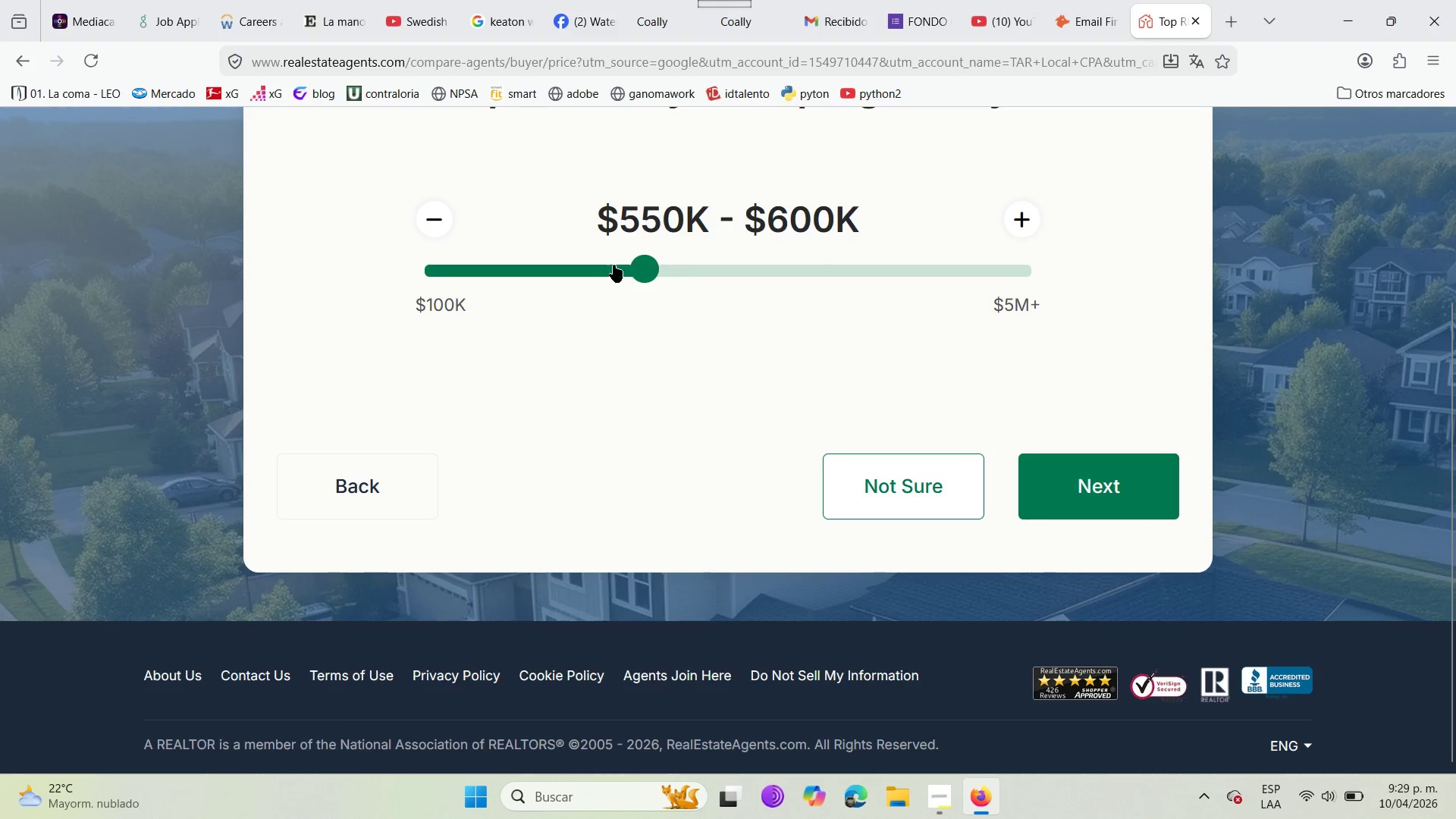 
left_click_drag(start_coordinate=[659, 265], to_coordinate=[758, 272])
 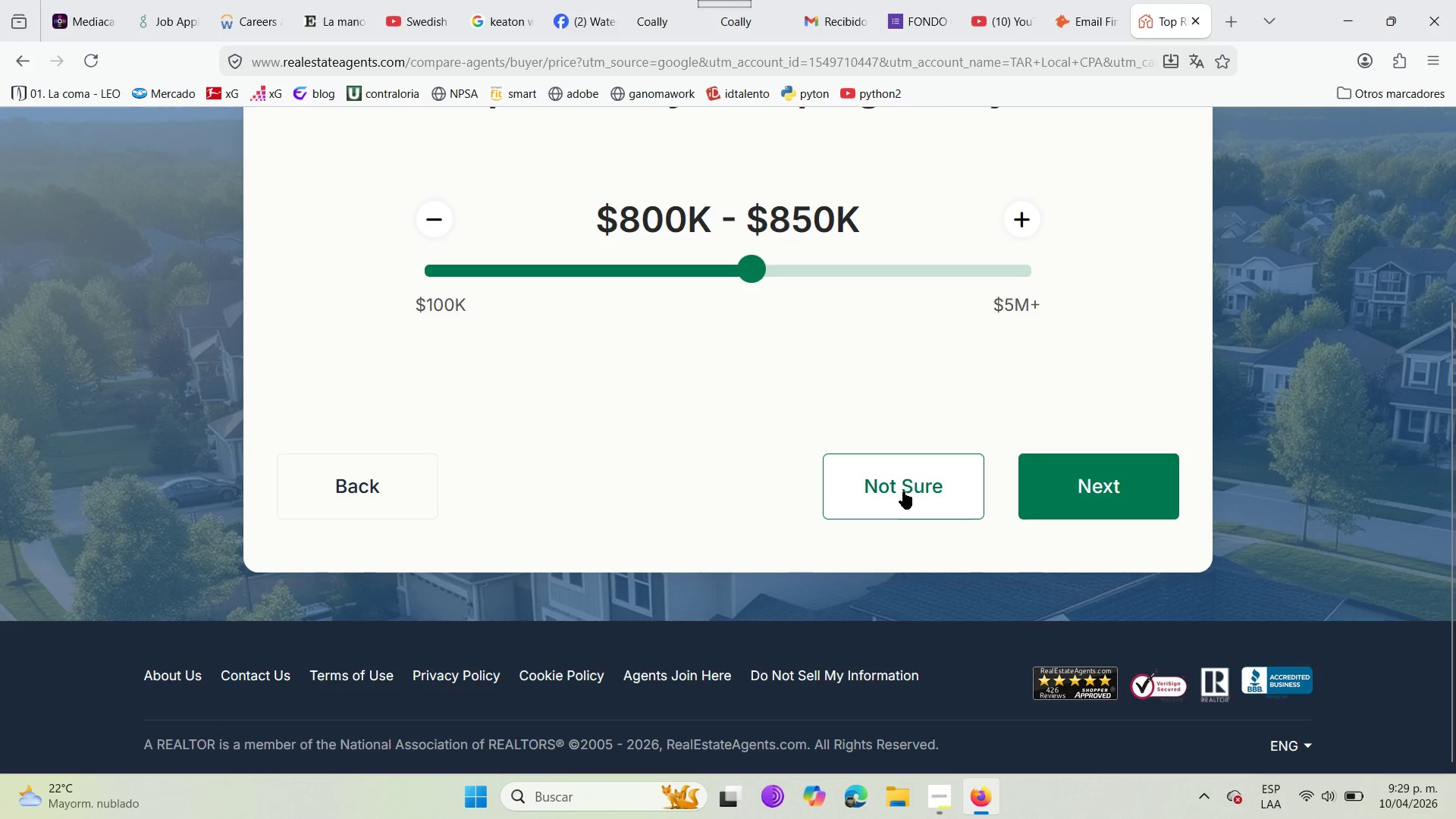 
left_click([1072, 491])
 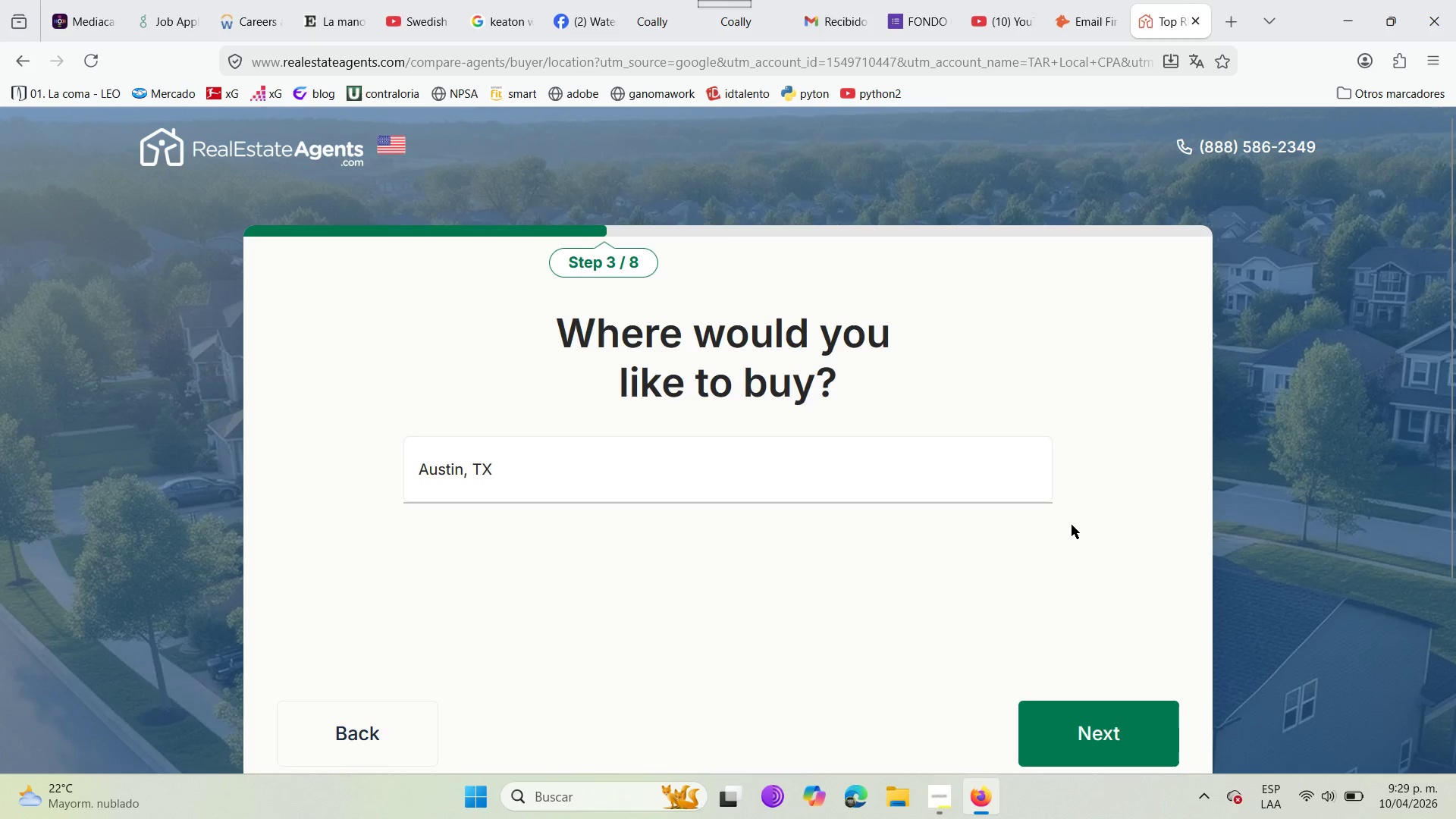 
scroll: coordinate [1071, 526], scroll_direction: down, amount: 2.0
 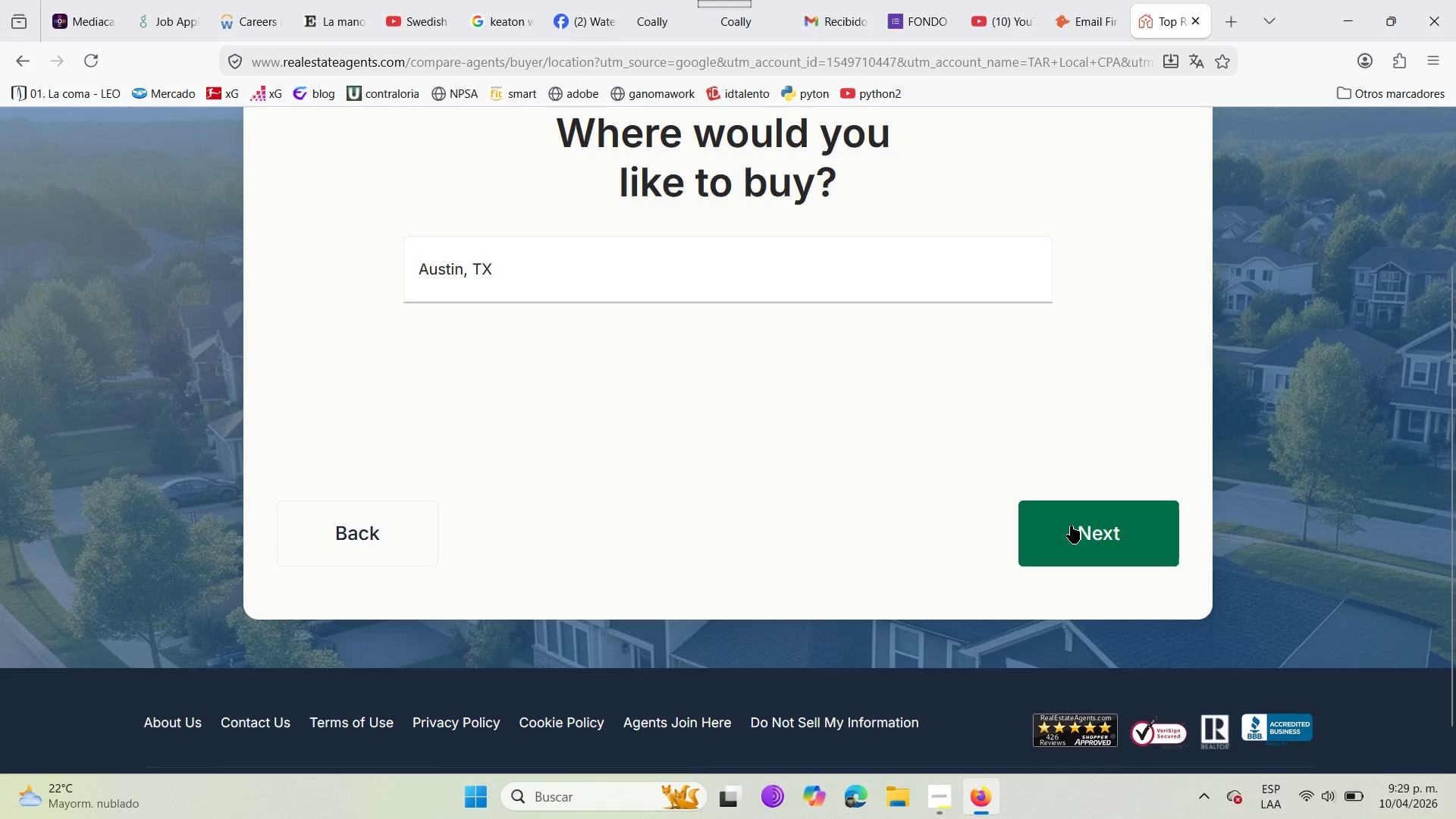 
left_click([1071, 526])
 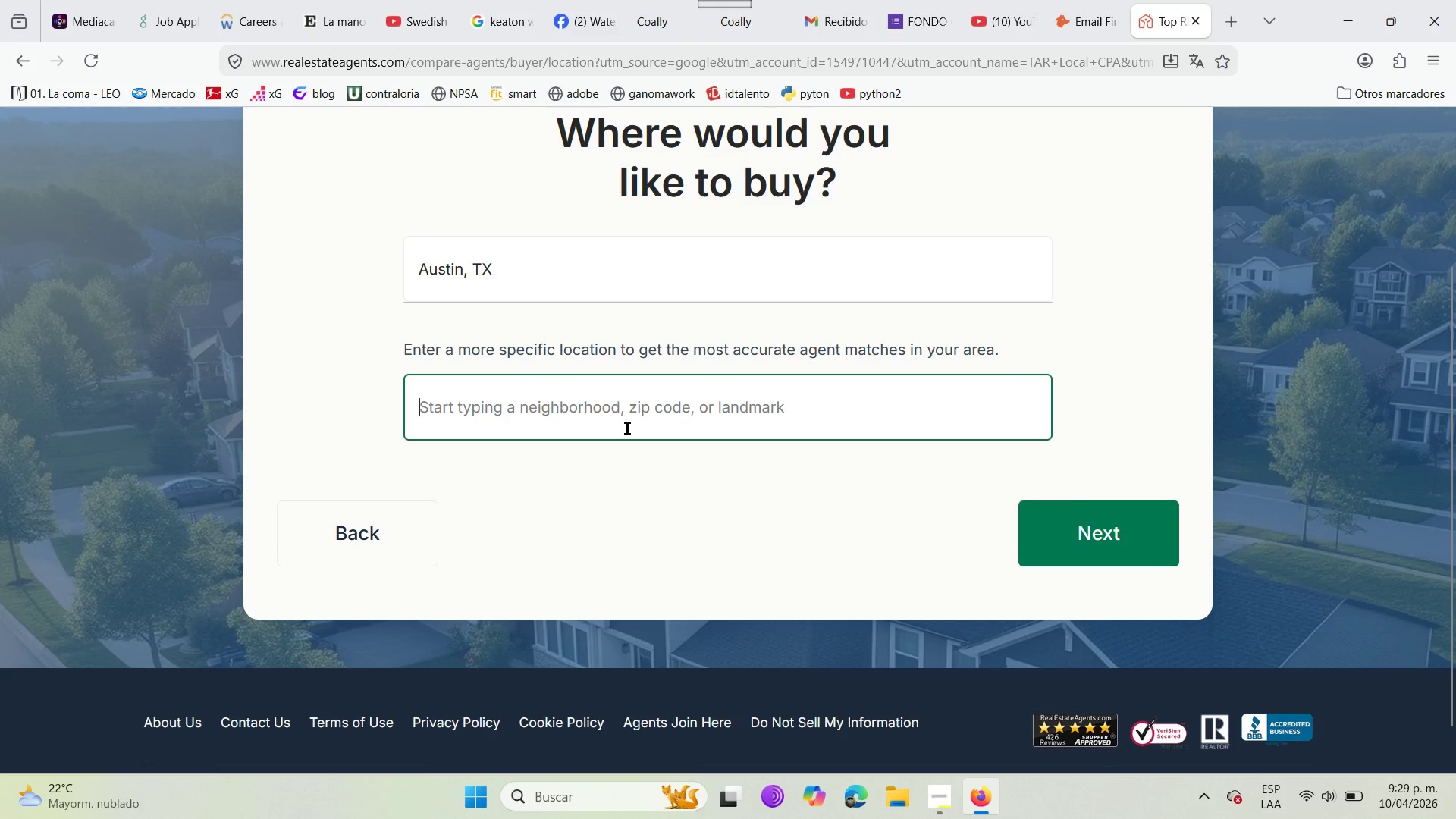 
wait(6.95)
 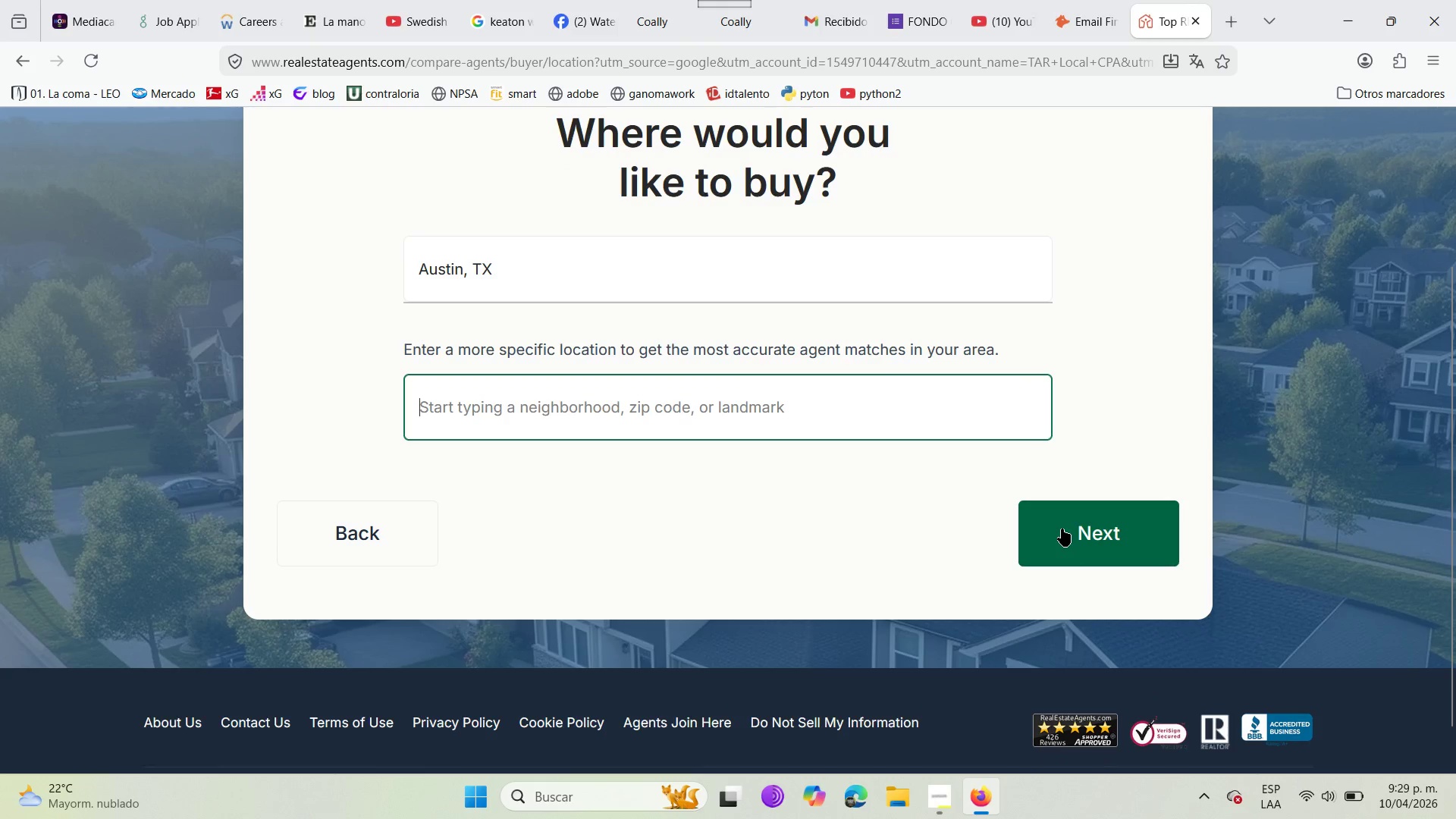 
type(austin )
 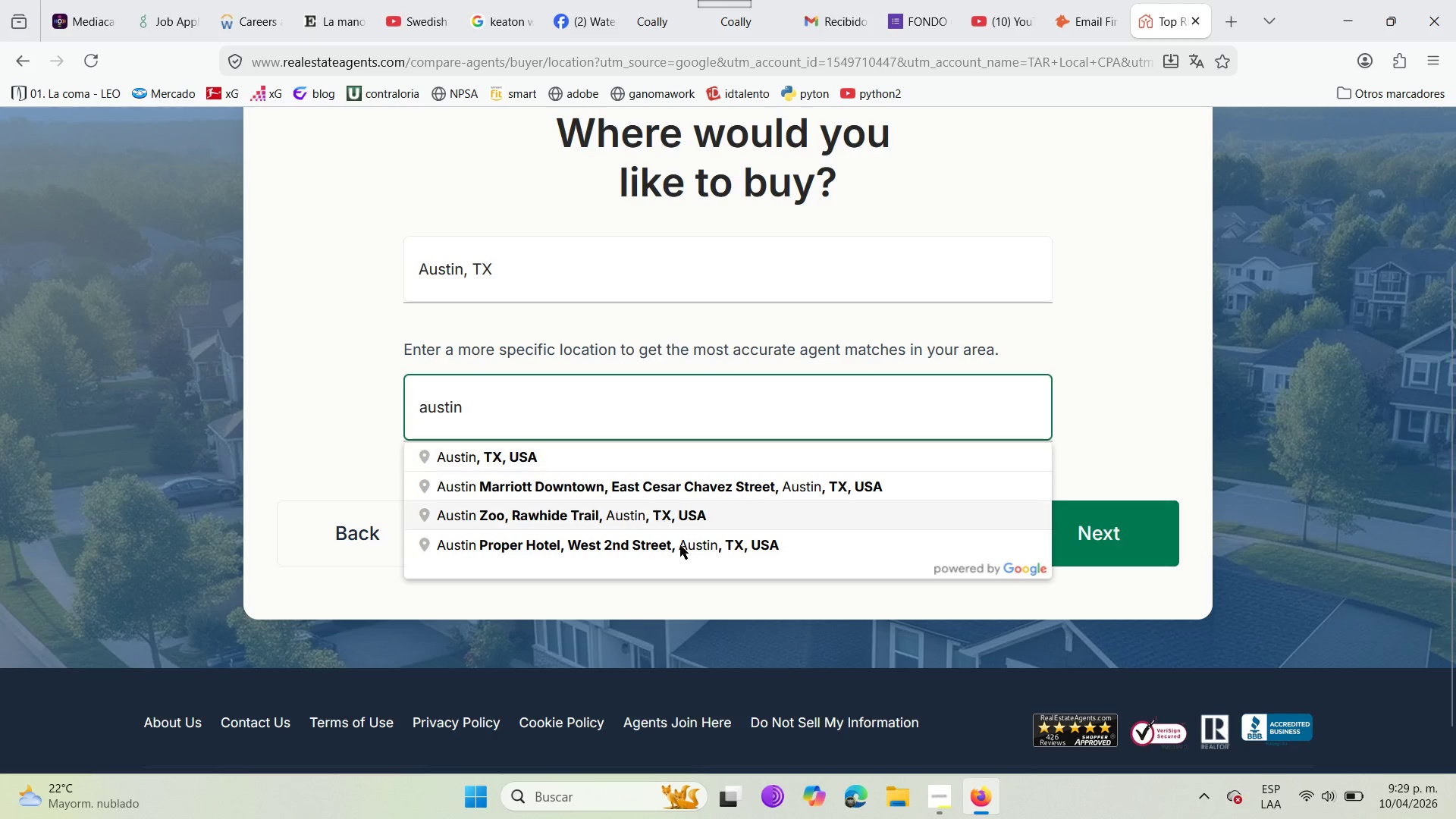 
left_click([671, 515])
 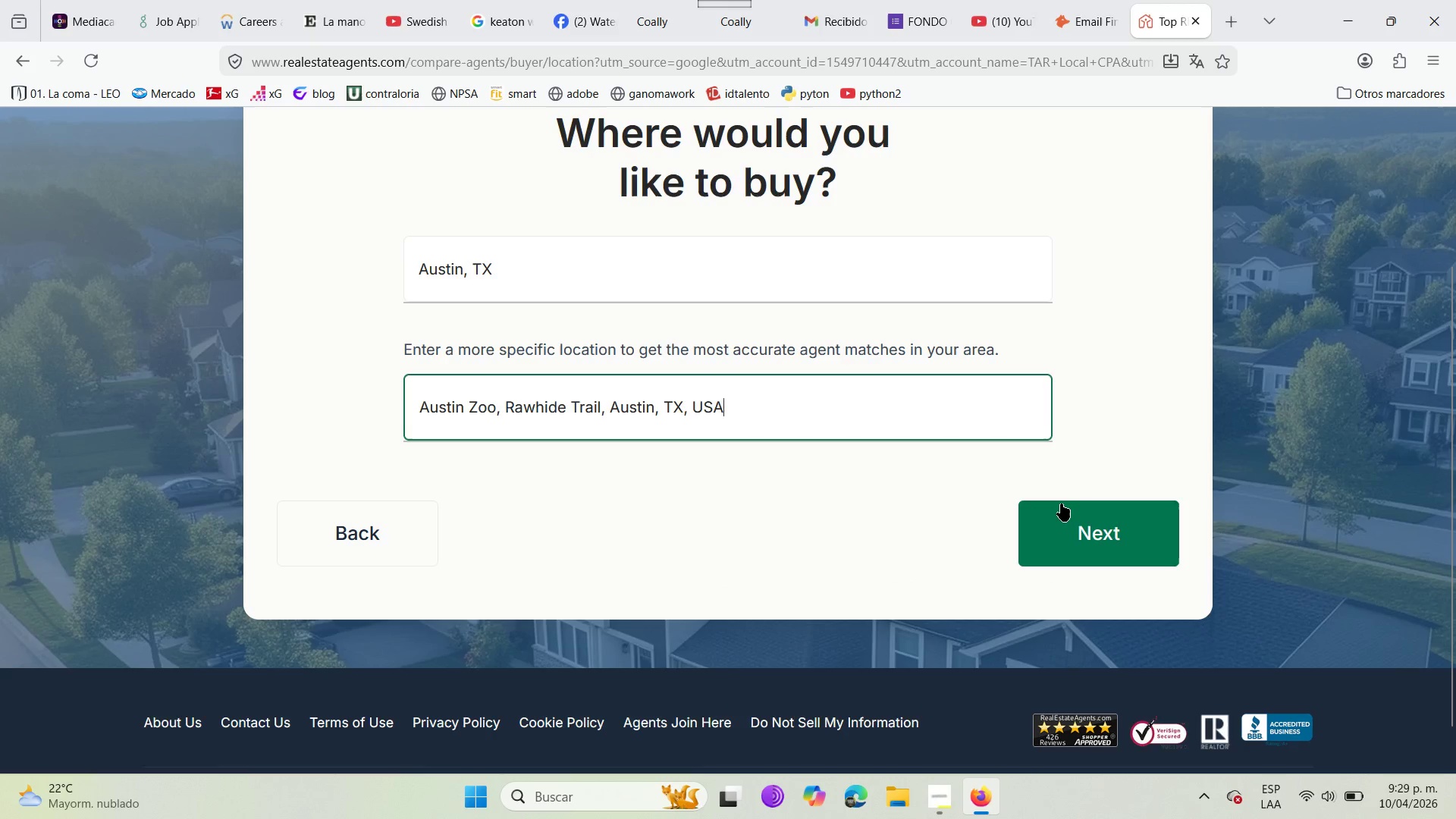 
left_click([1075, 504])
 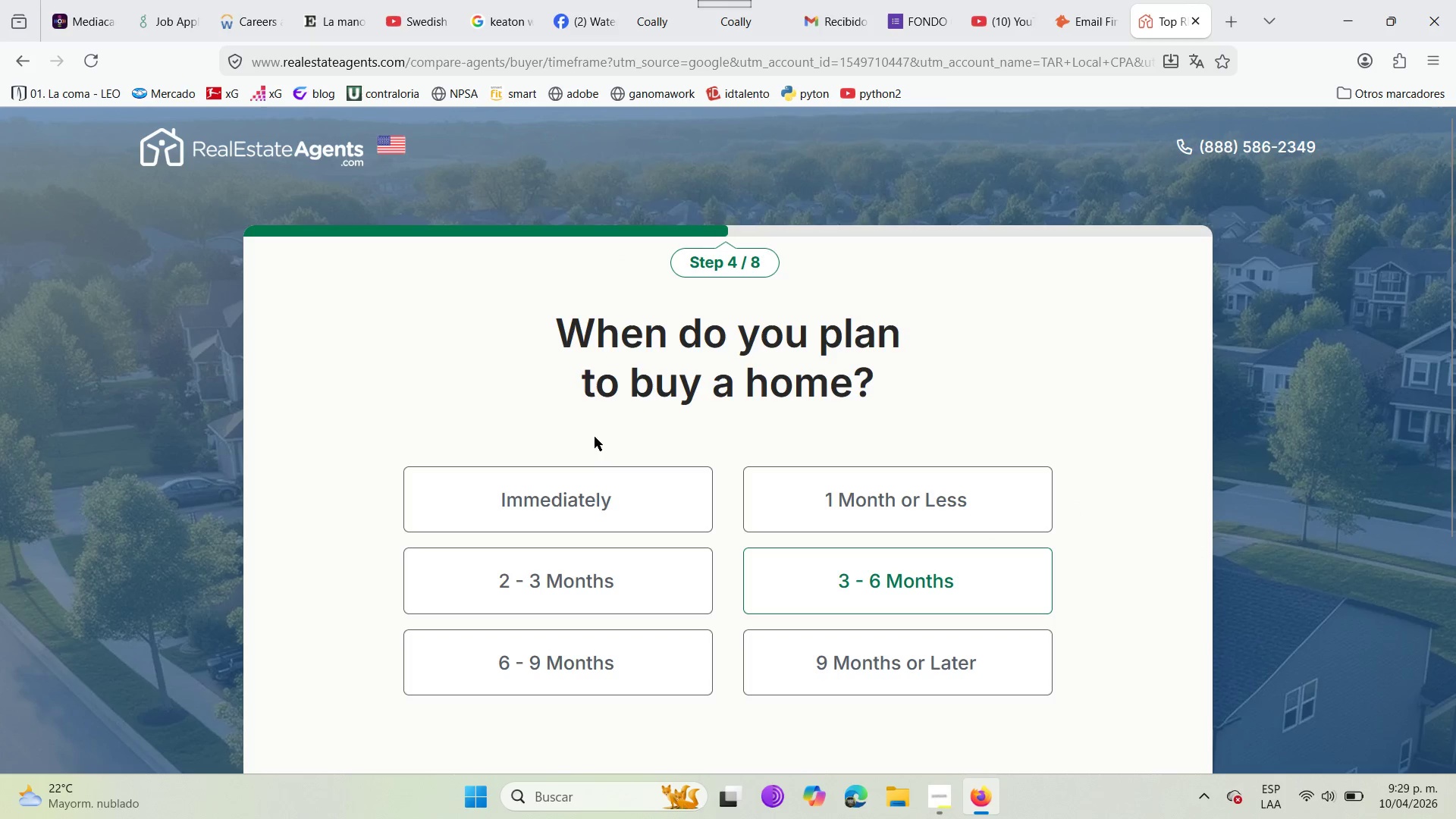 
left_click([598, 482])
 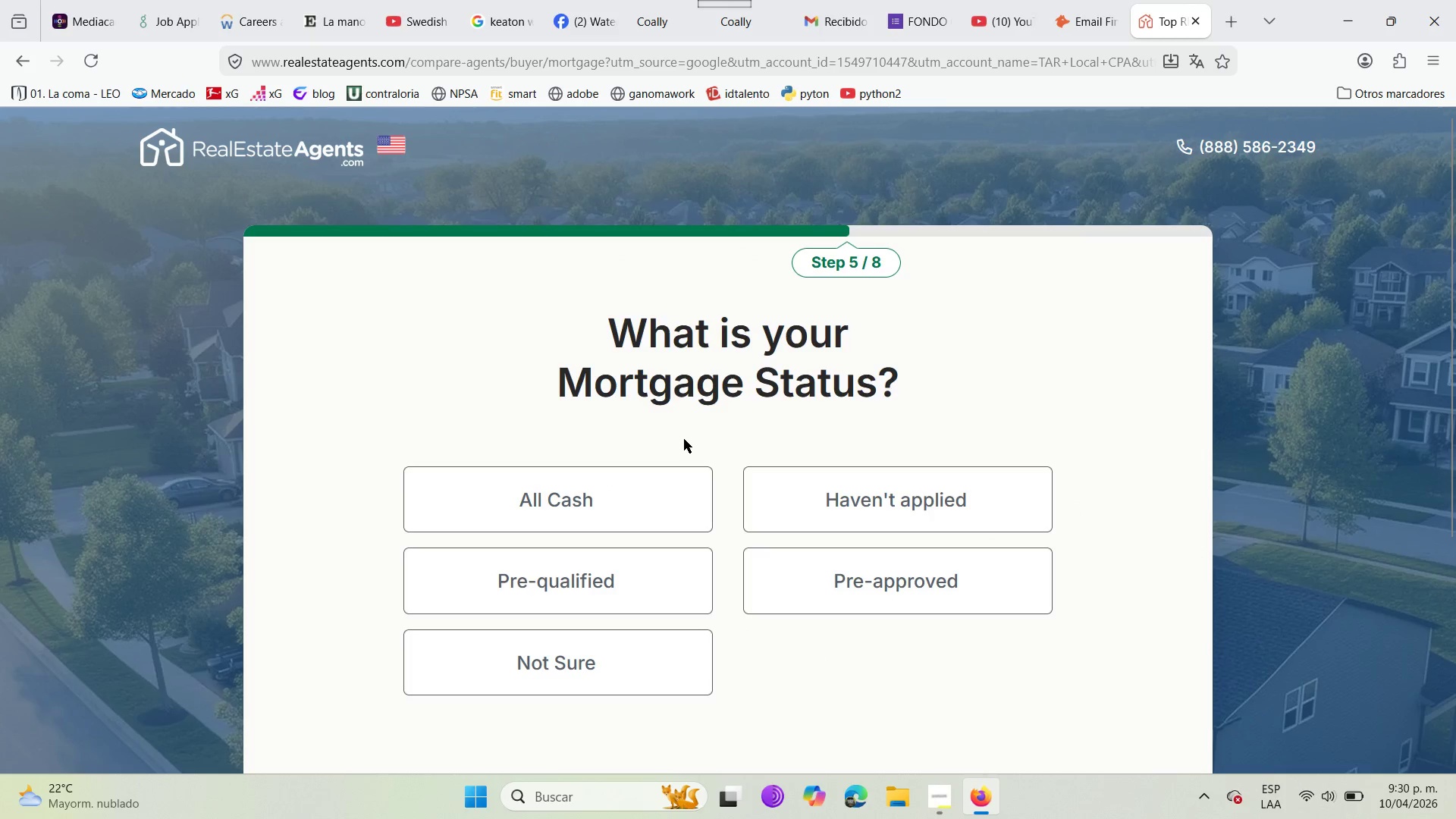 
left_click([661, 494])
 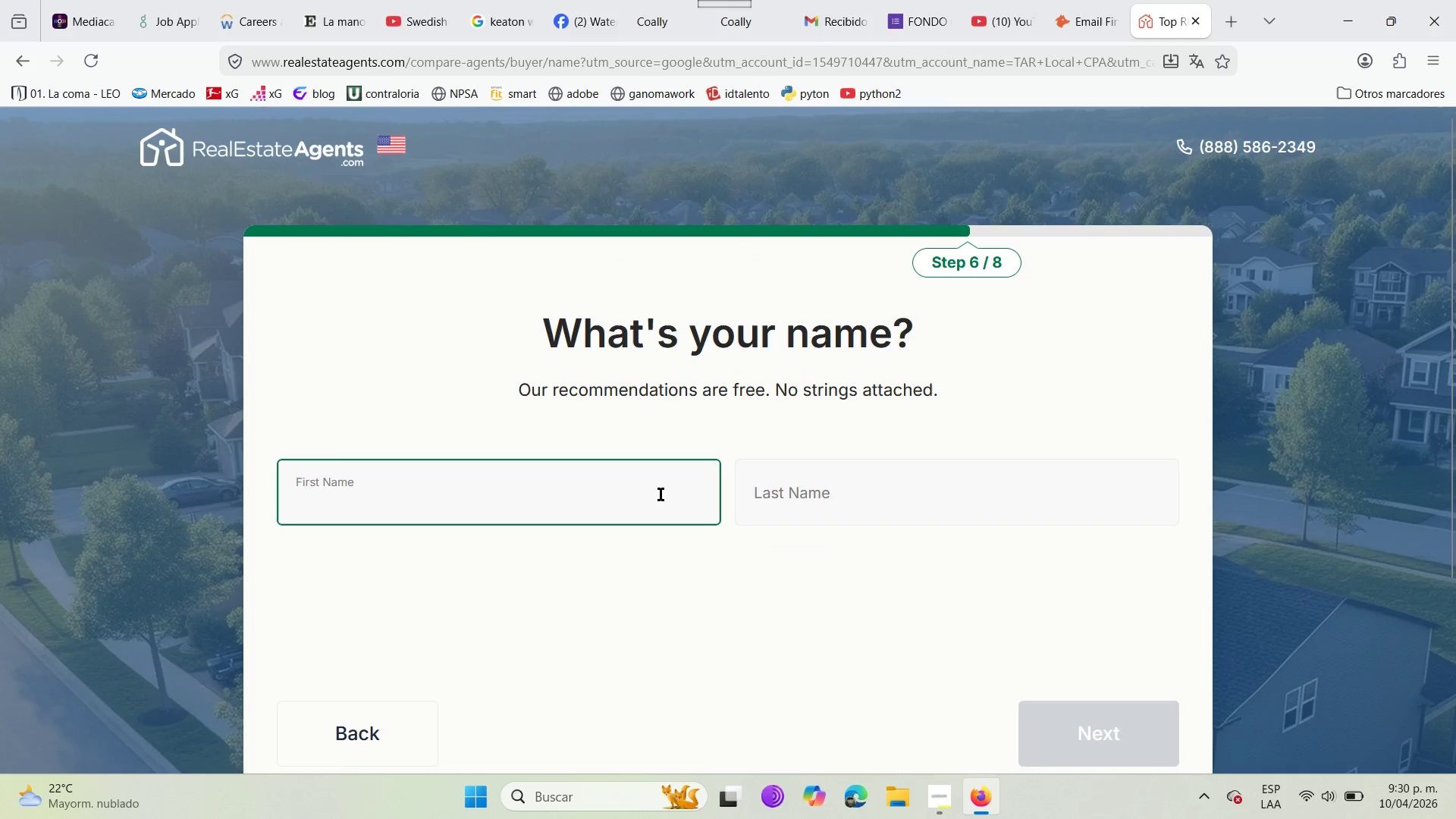 
scroll: coordinate [661, 494], scroll_direction: down, amount: 5.0
 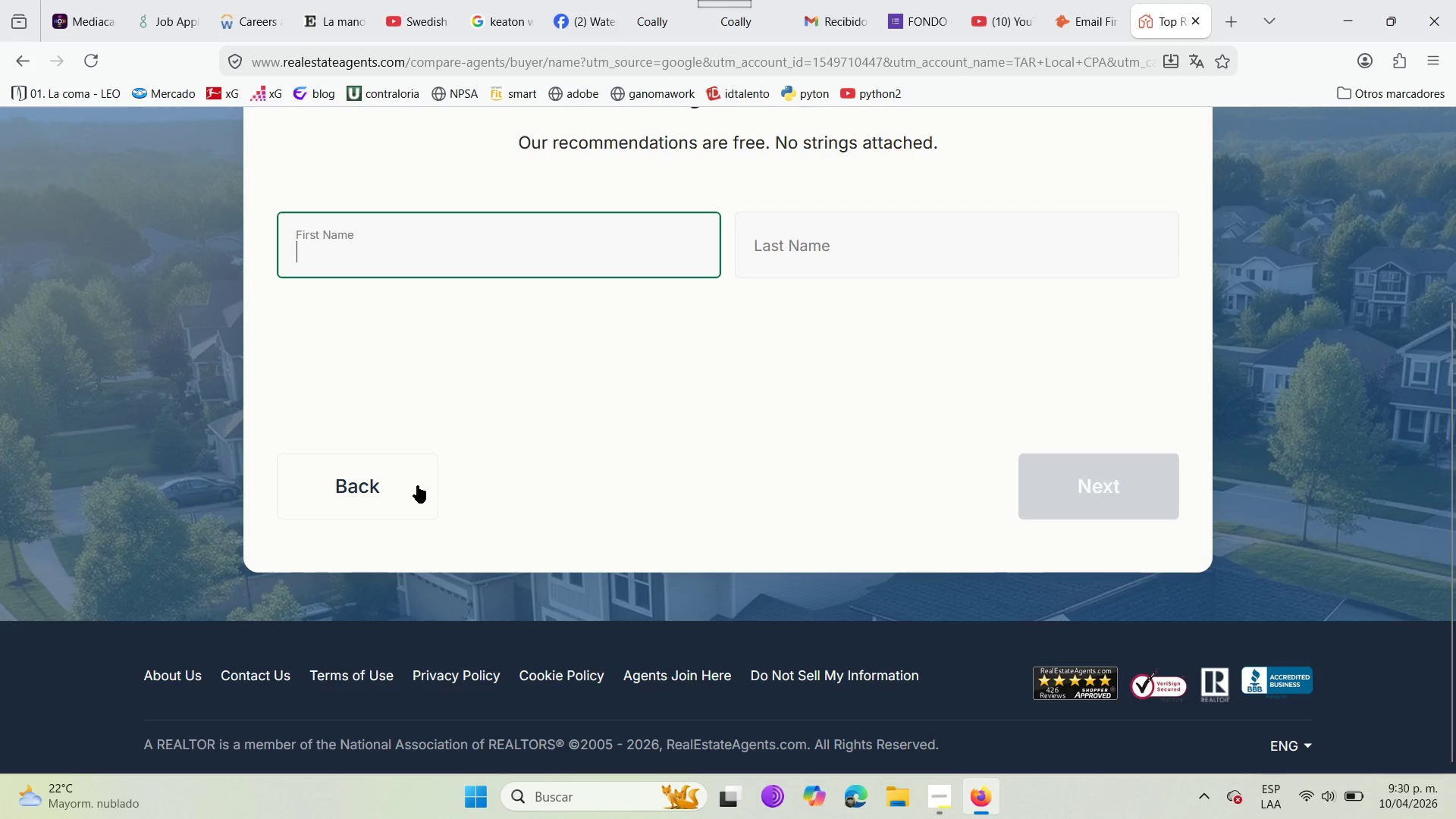 
scroll: coordinate [417, 485], scroll_direction: up, amount: 3.0
 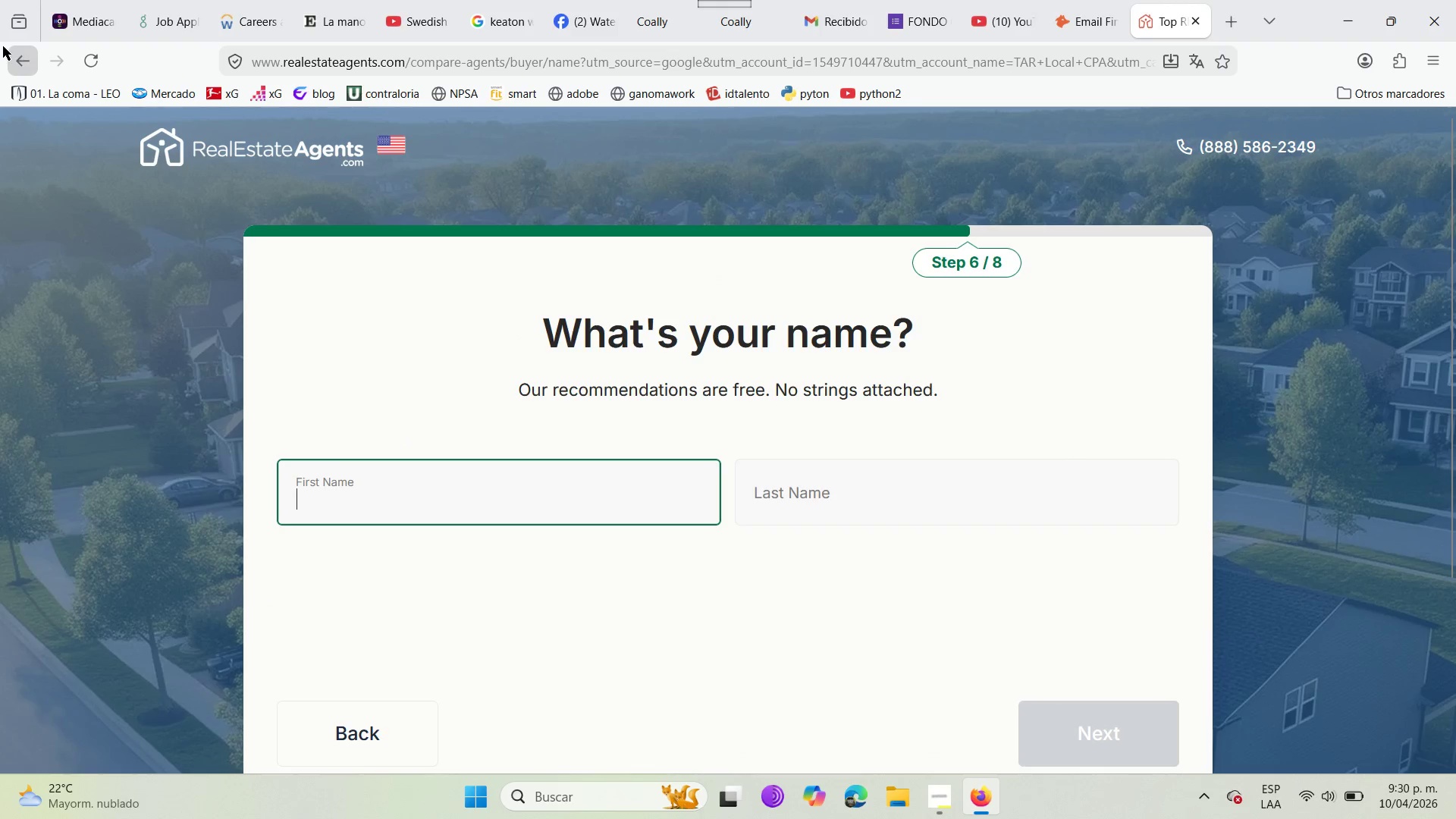 
left_click([0, 60])
 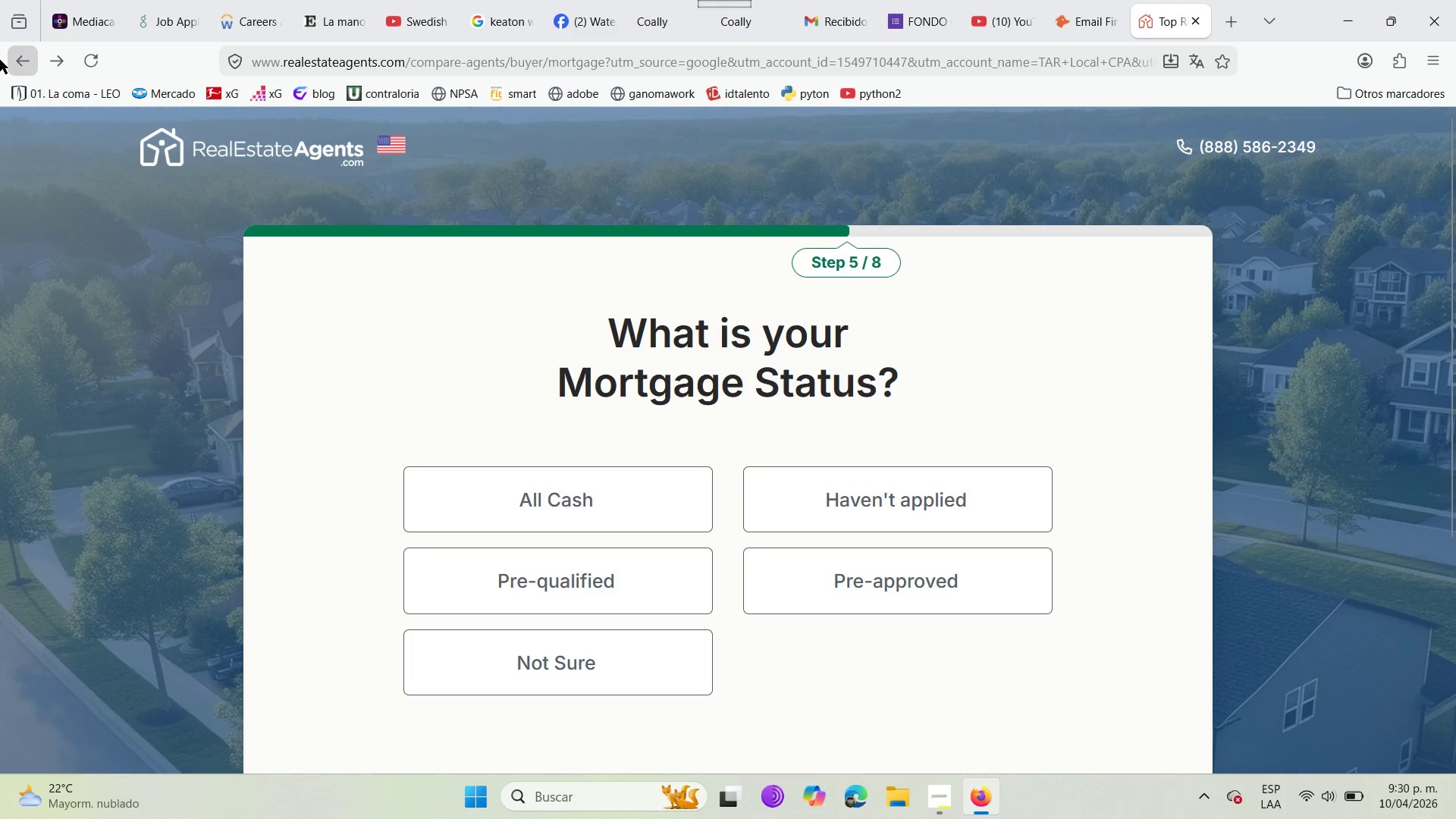 
left_click([0, 60])
 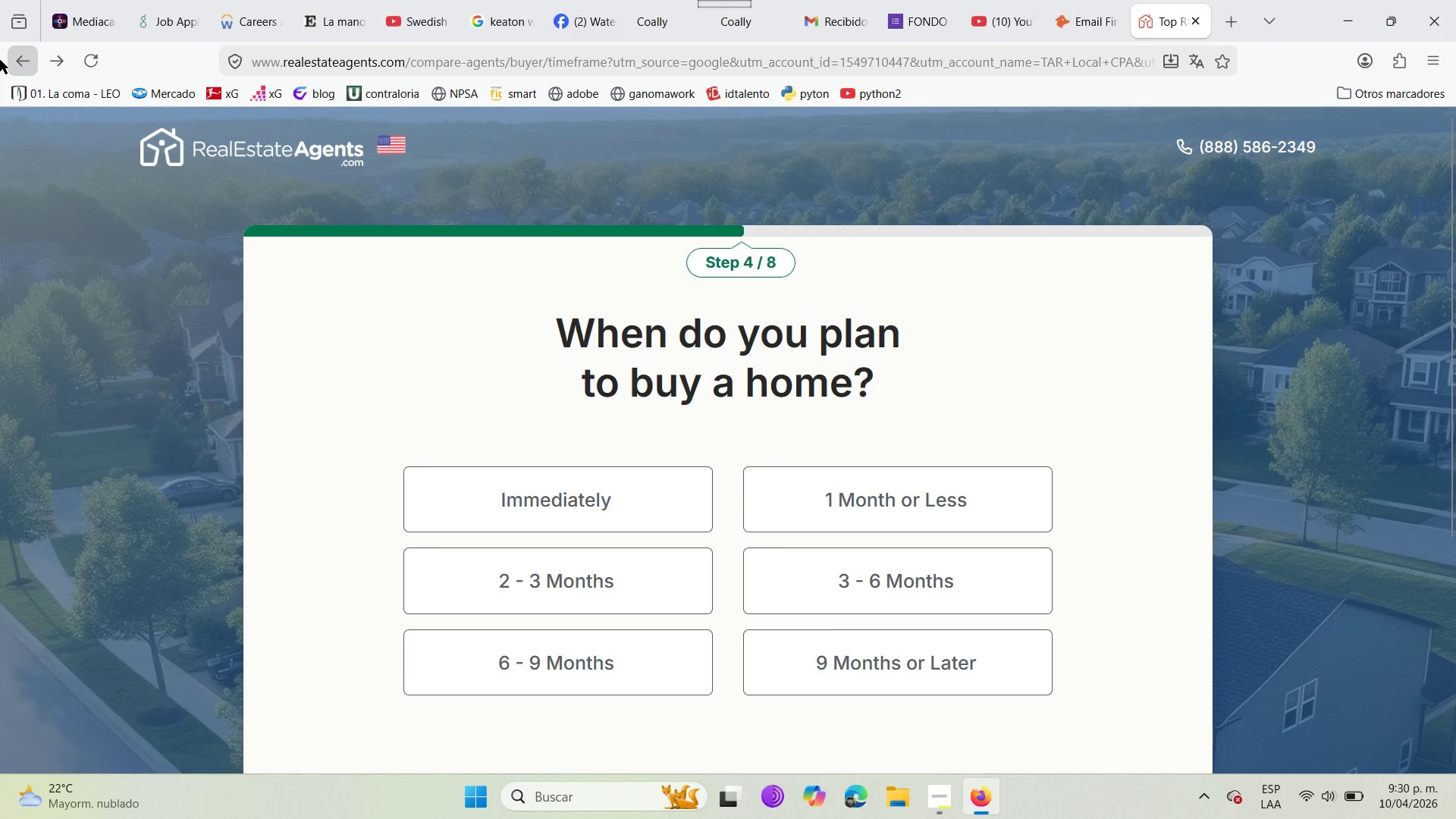 
left_click([0, 60])
 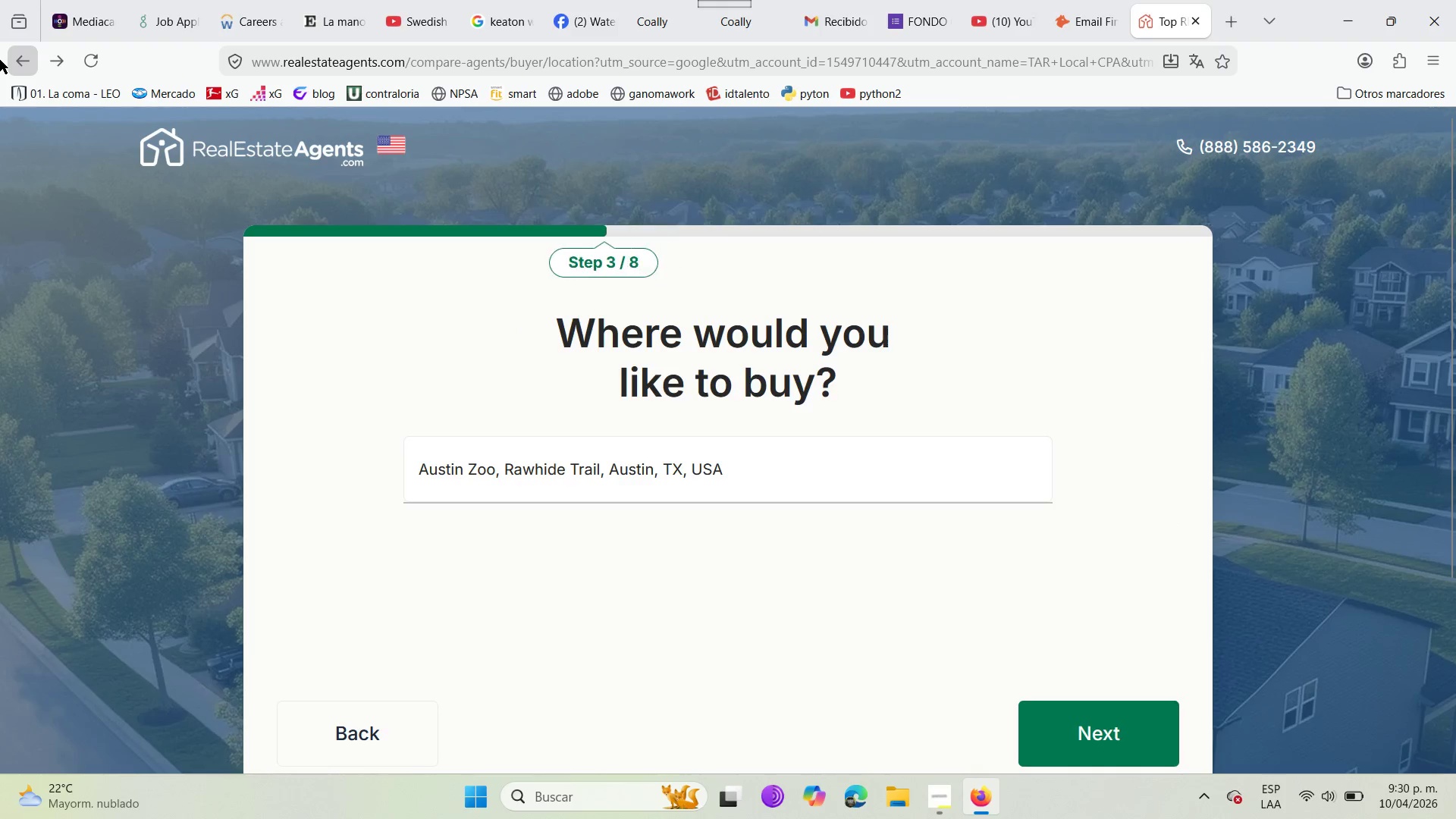 
left_click([0, 60])
 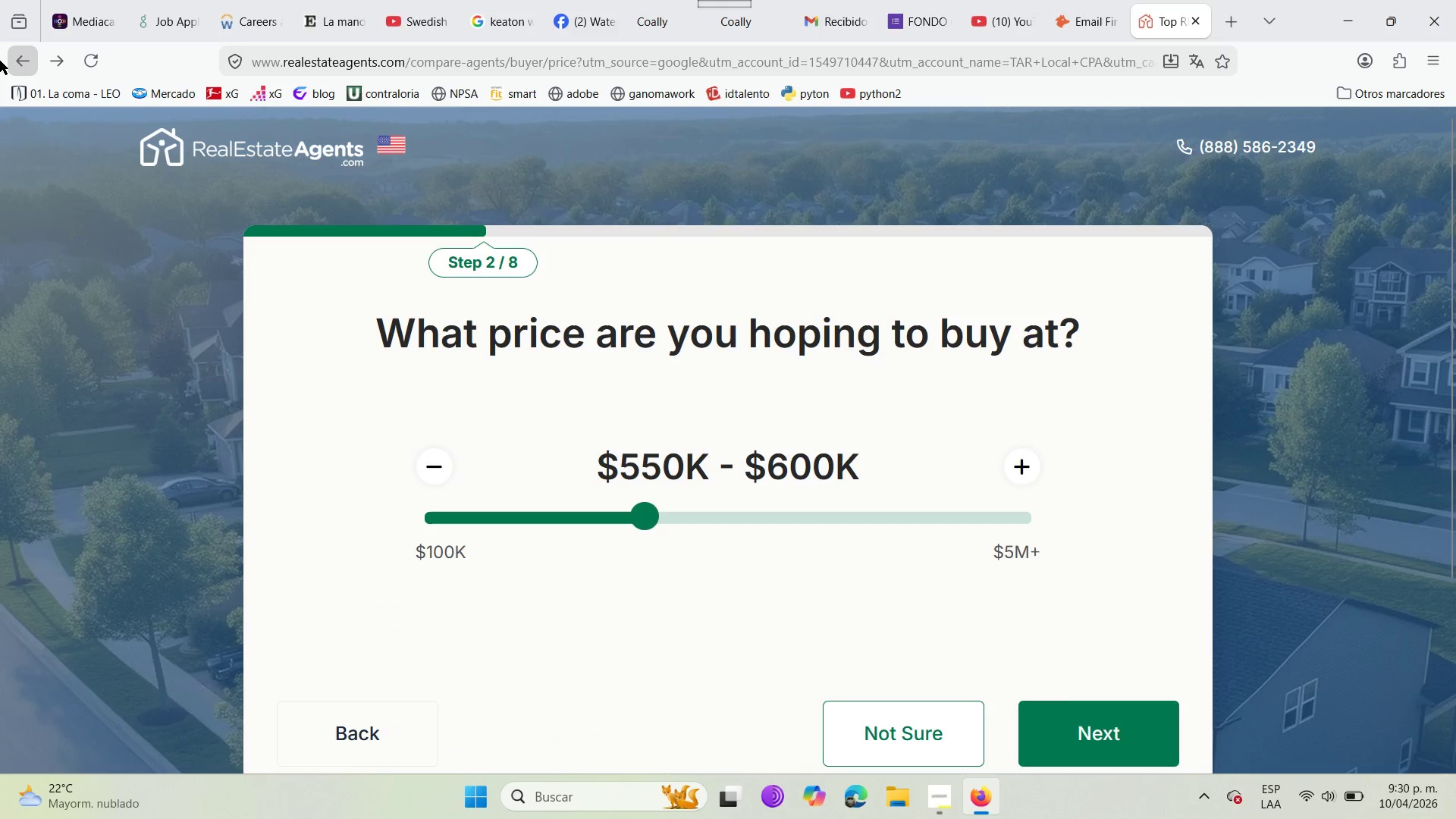 
left_click([0, 61])
 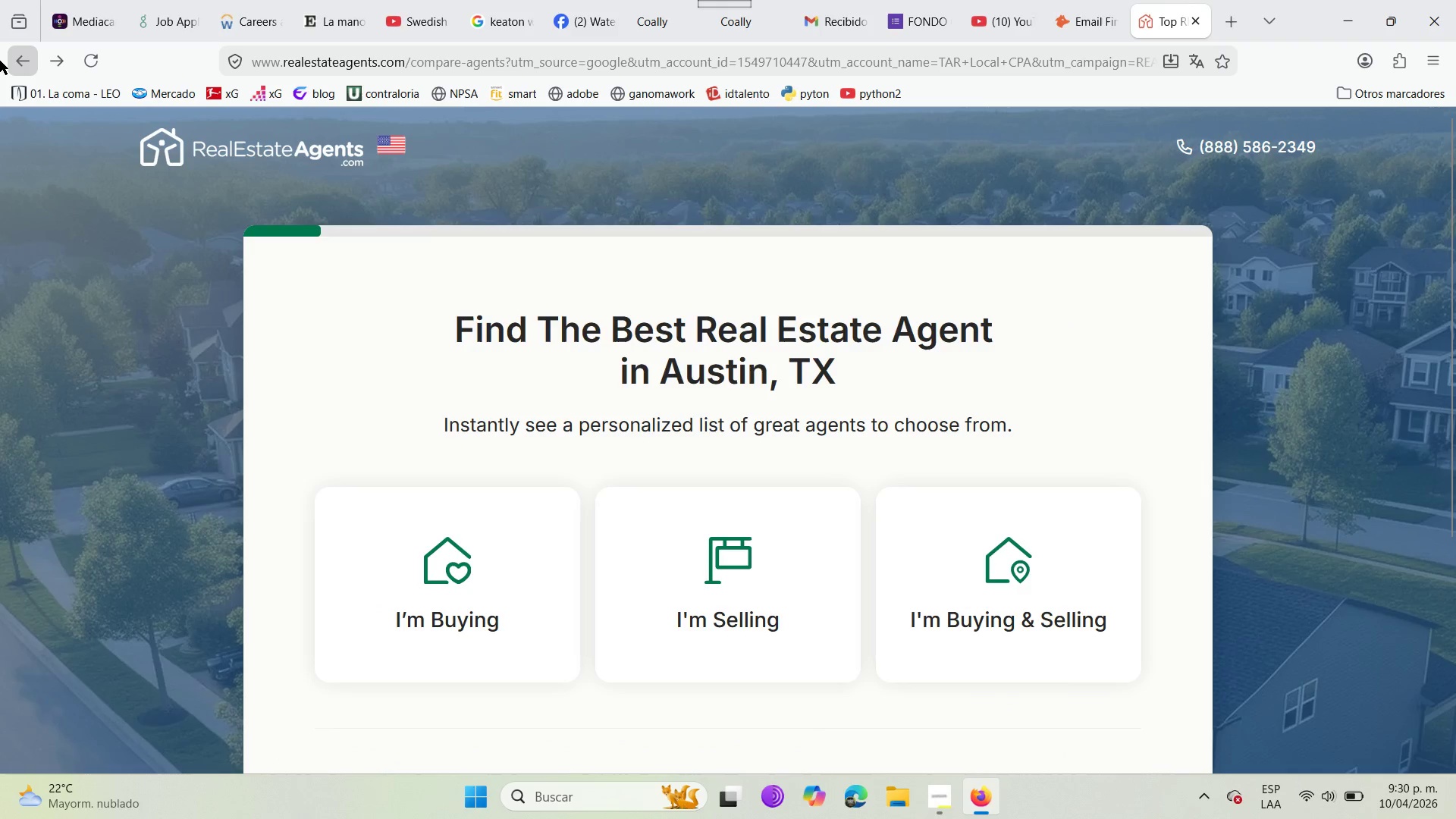 
left_click([0, 61])
 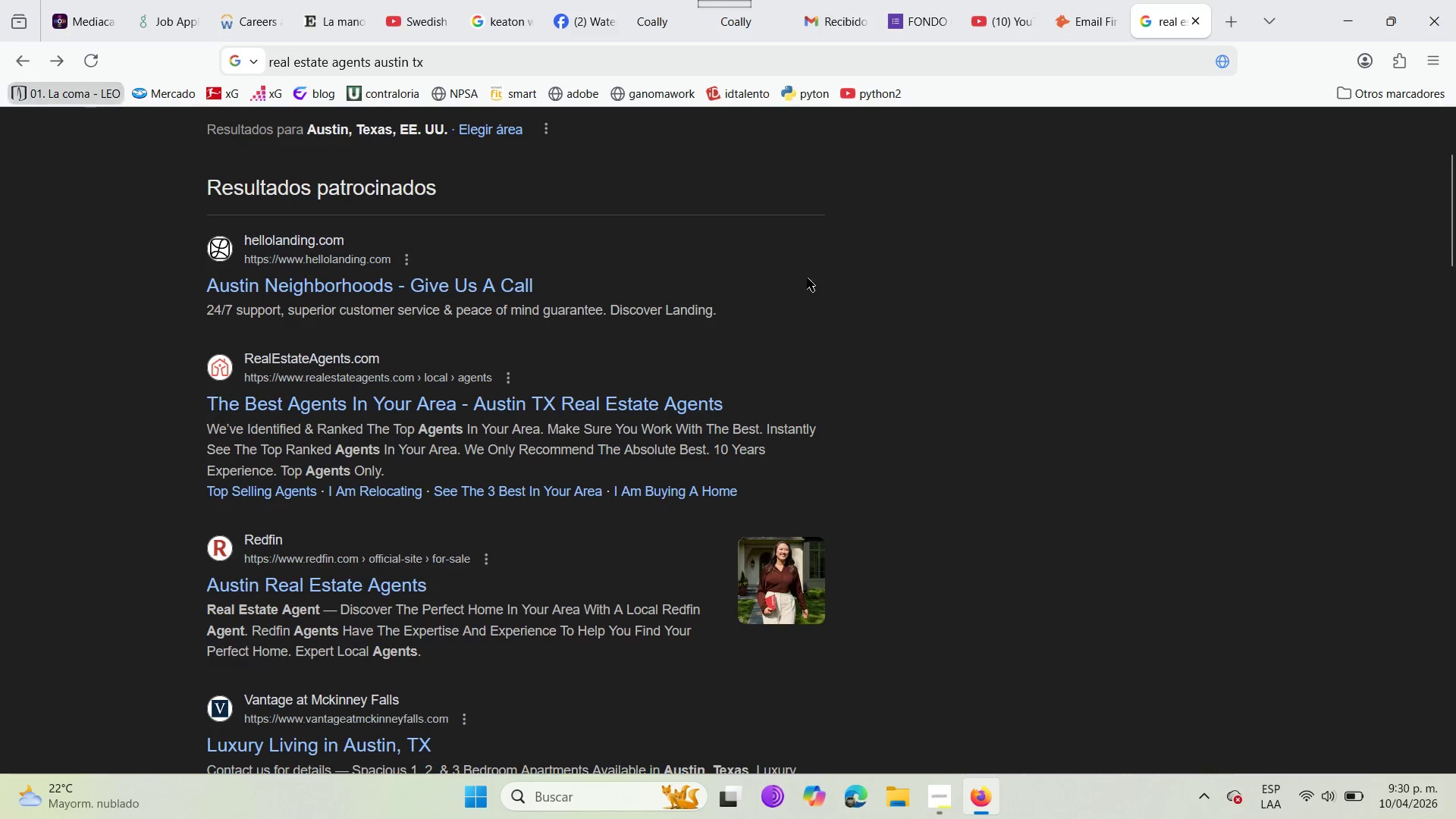 
mouse_move([487, 508])
 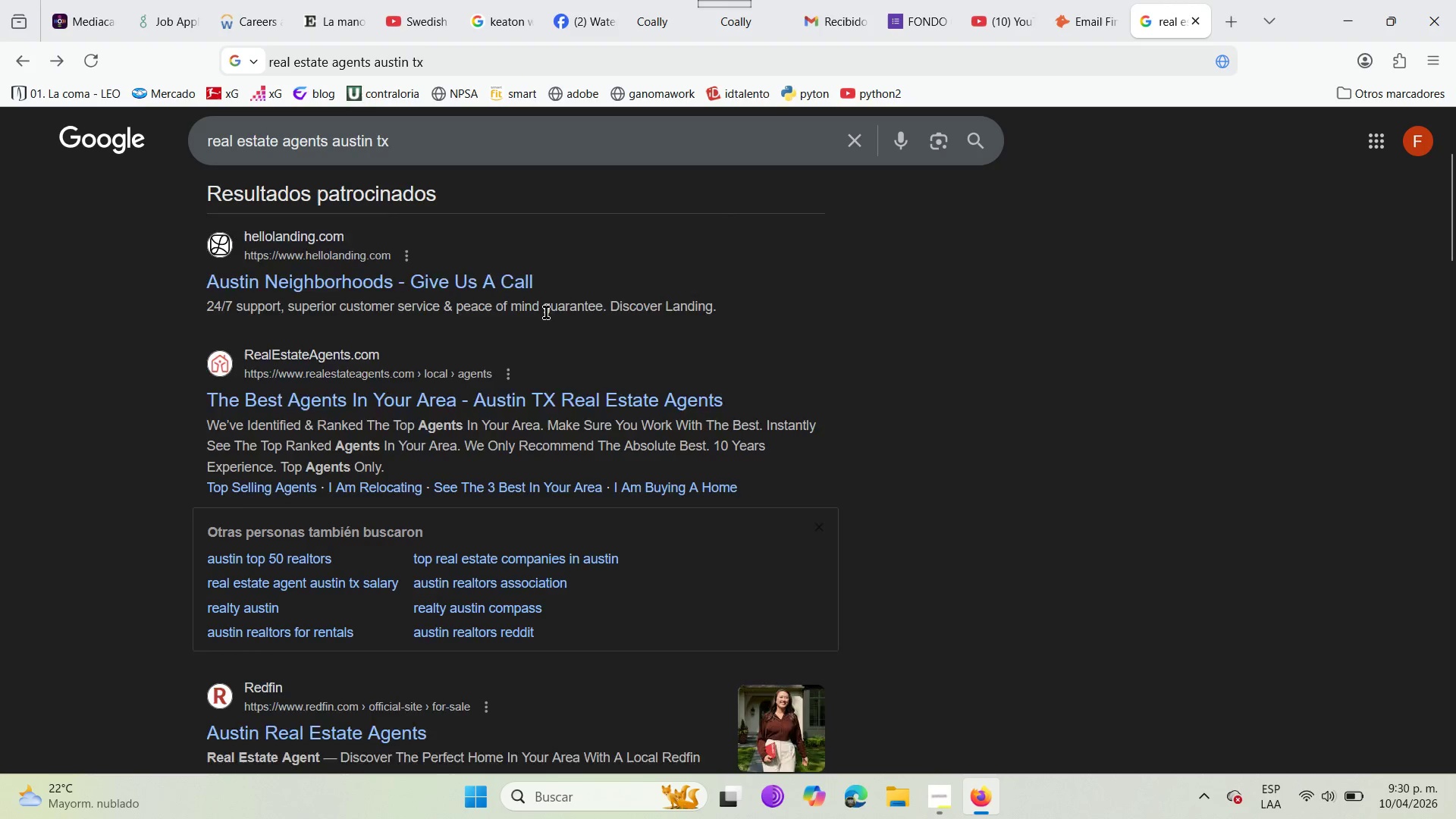 
scroll: coordinate [363, 672], scroll_direction: down, amount: 5.0
 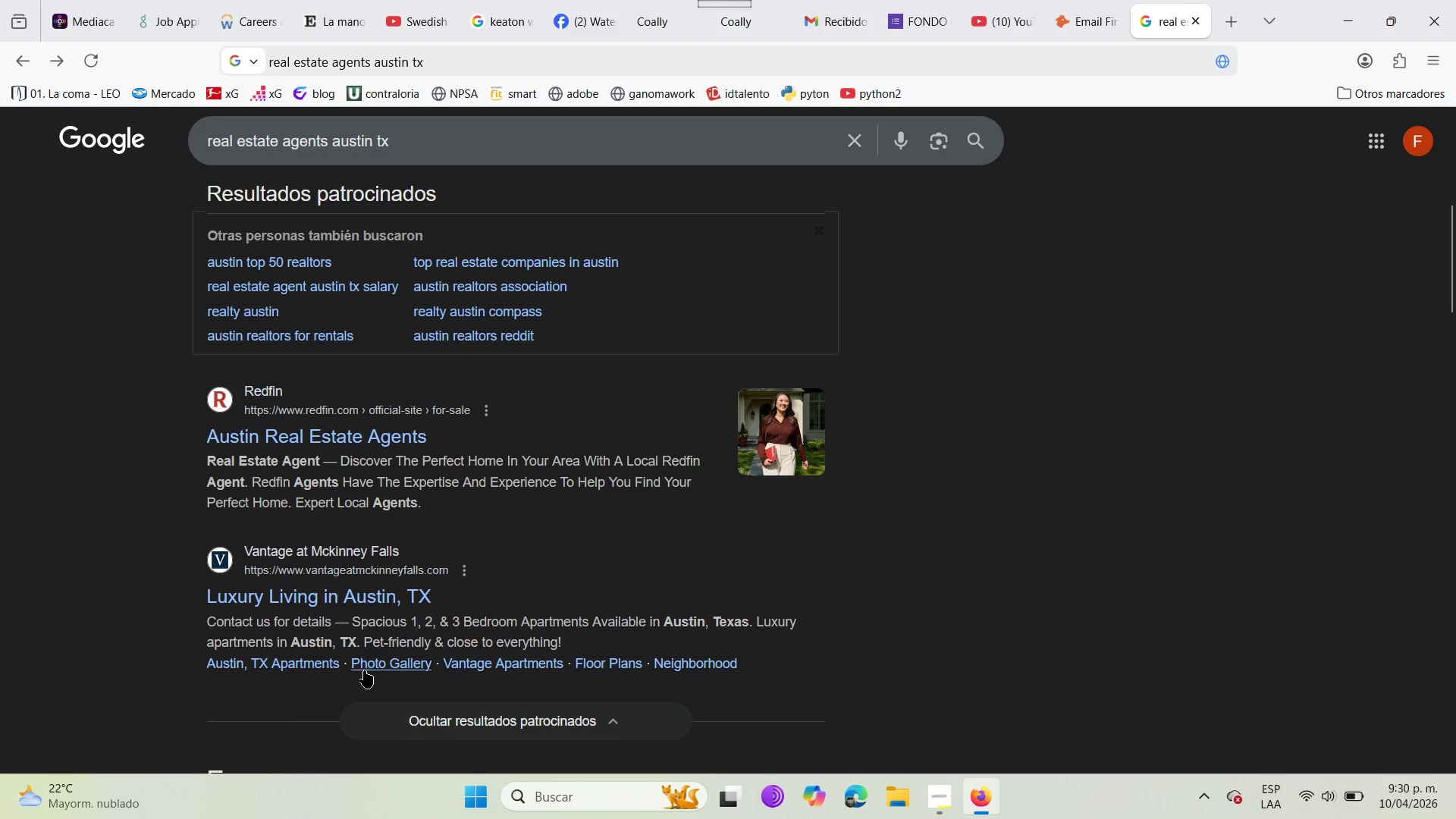 
scroll: coordinate [266, 390], scroll_direction: up, amount: 5.0
 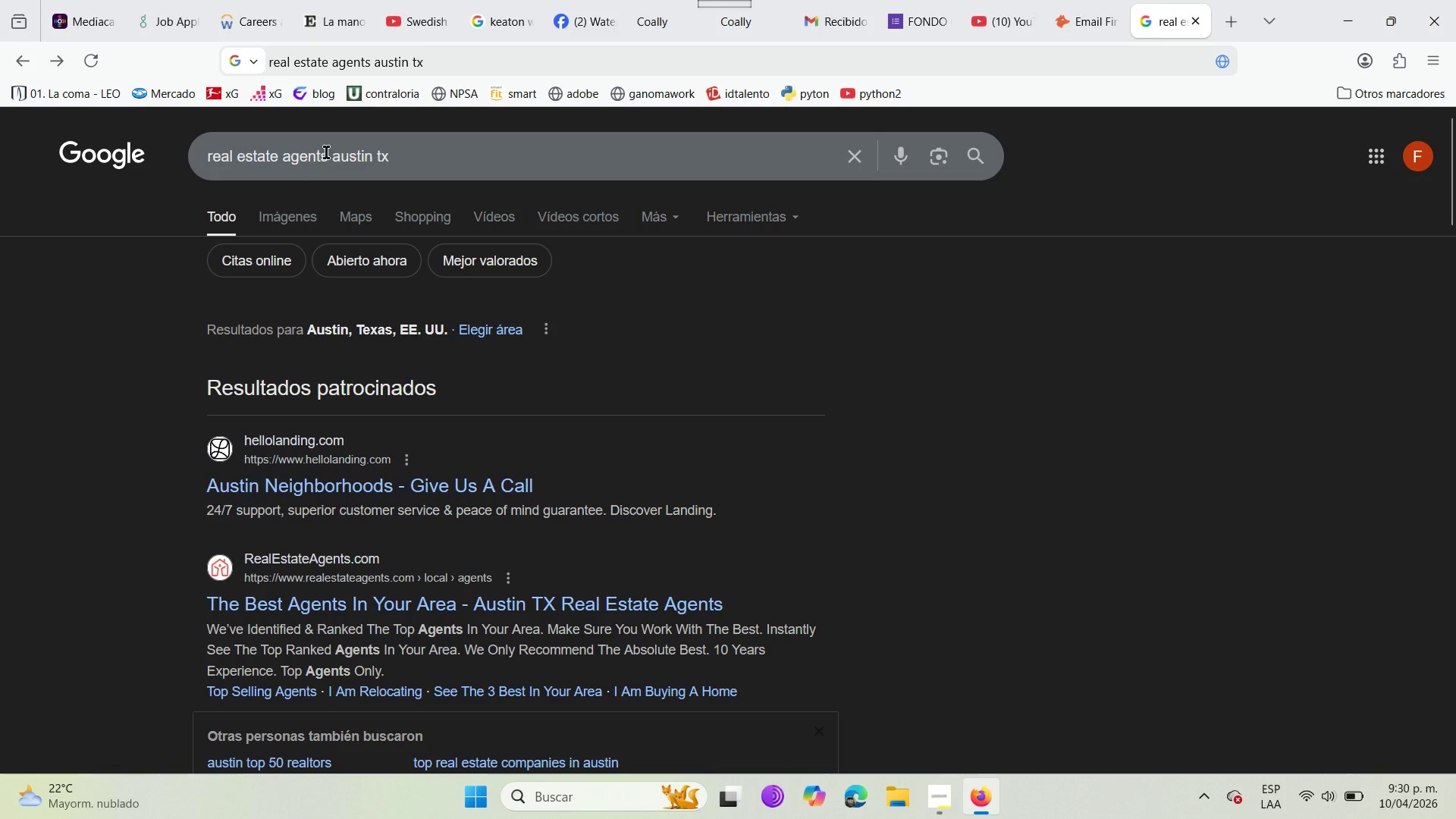 
left_click([328, 151])
 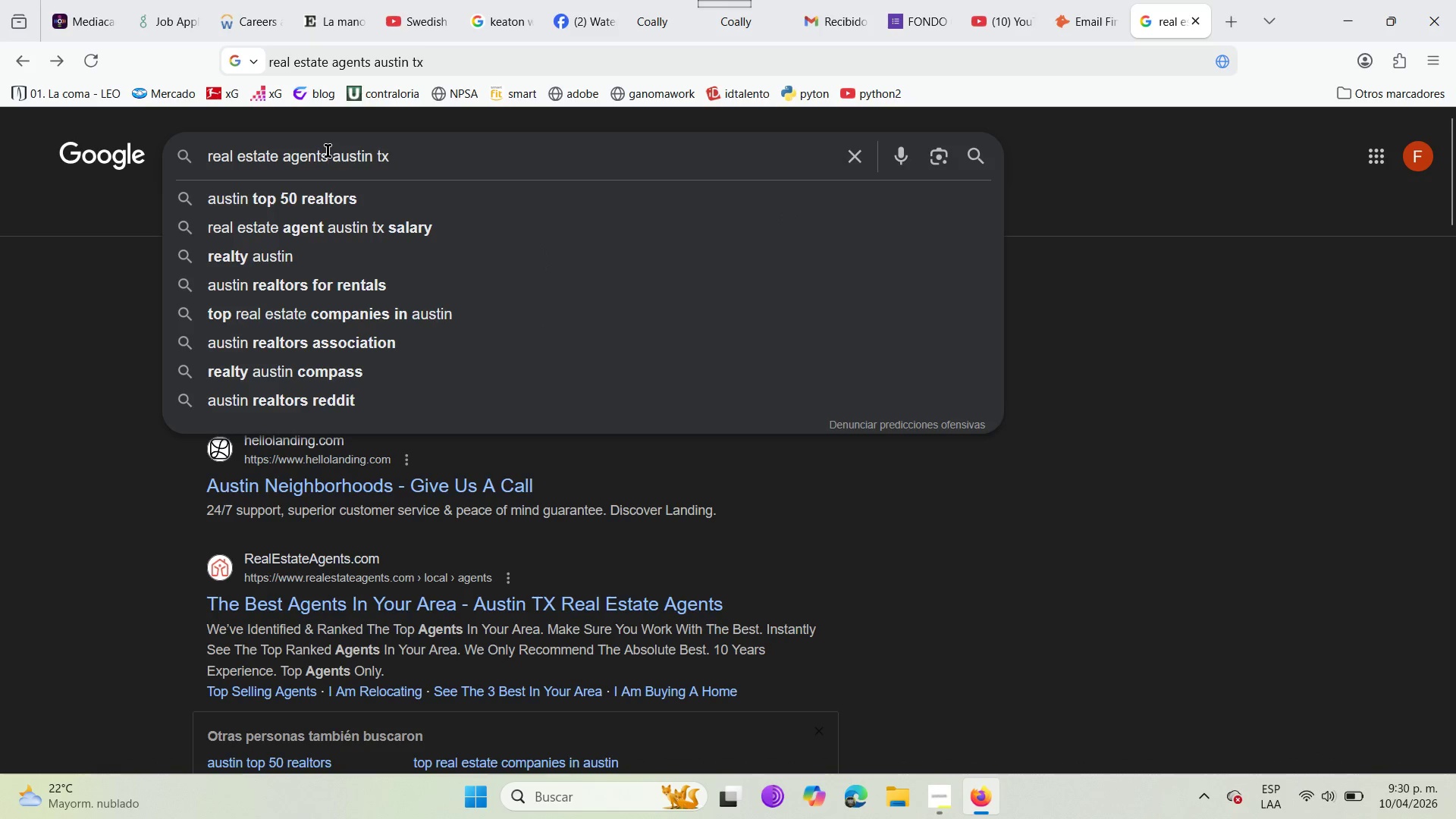 
hold_key(key=Backspace, duration=1.31)
 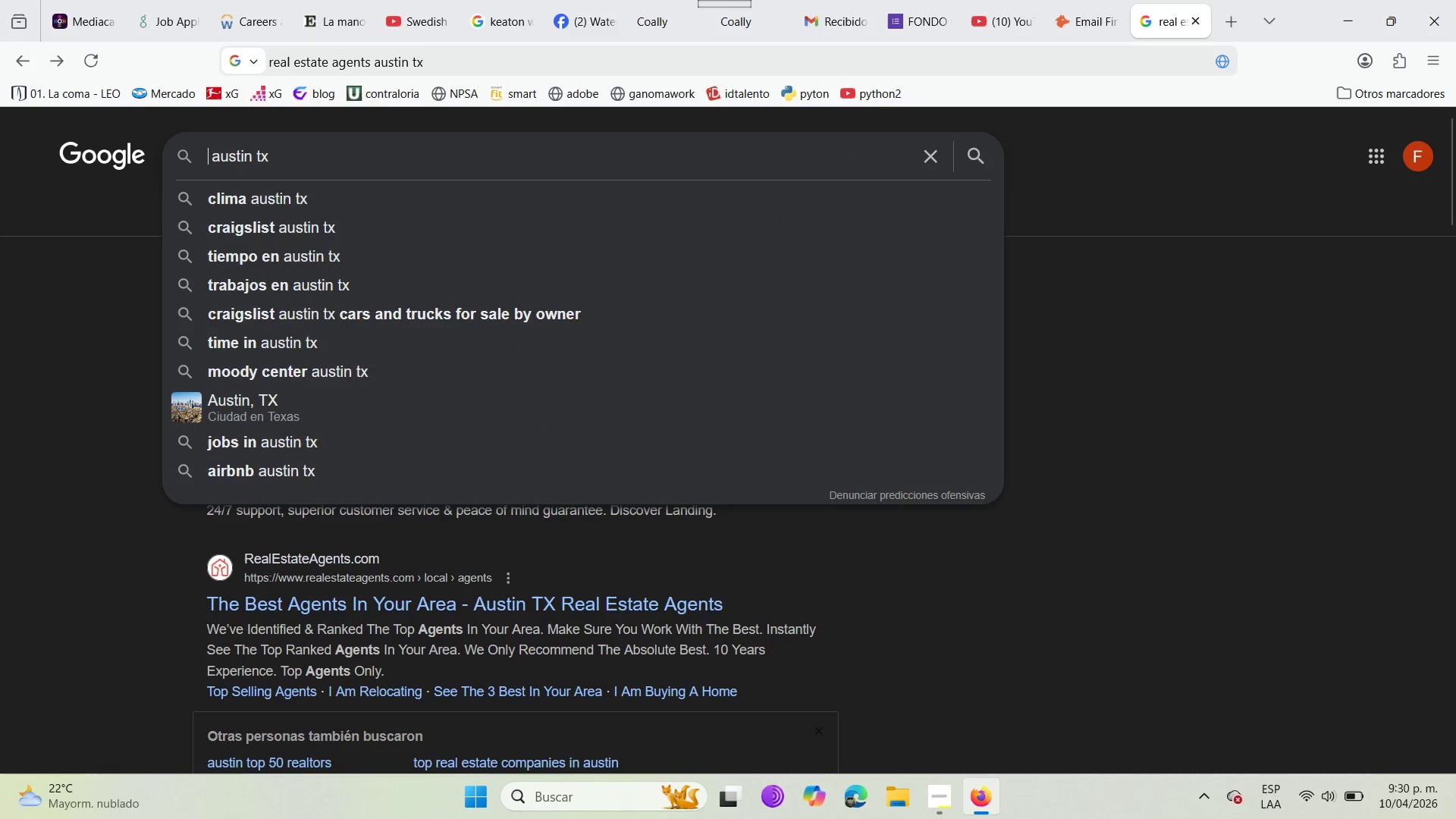 
type(rre)
key(Backspace)
type(altorns)
key(Backspace)
key(Backspace)
type(s)
 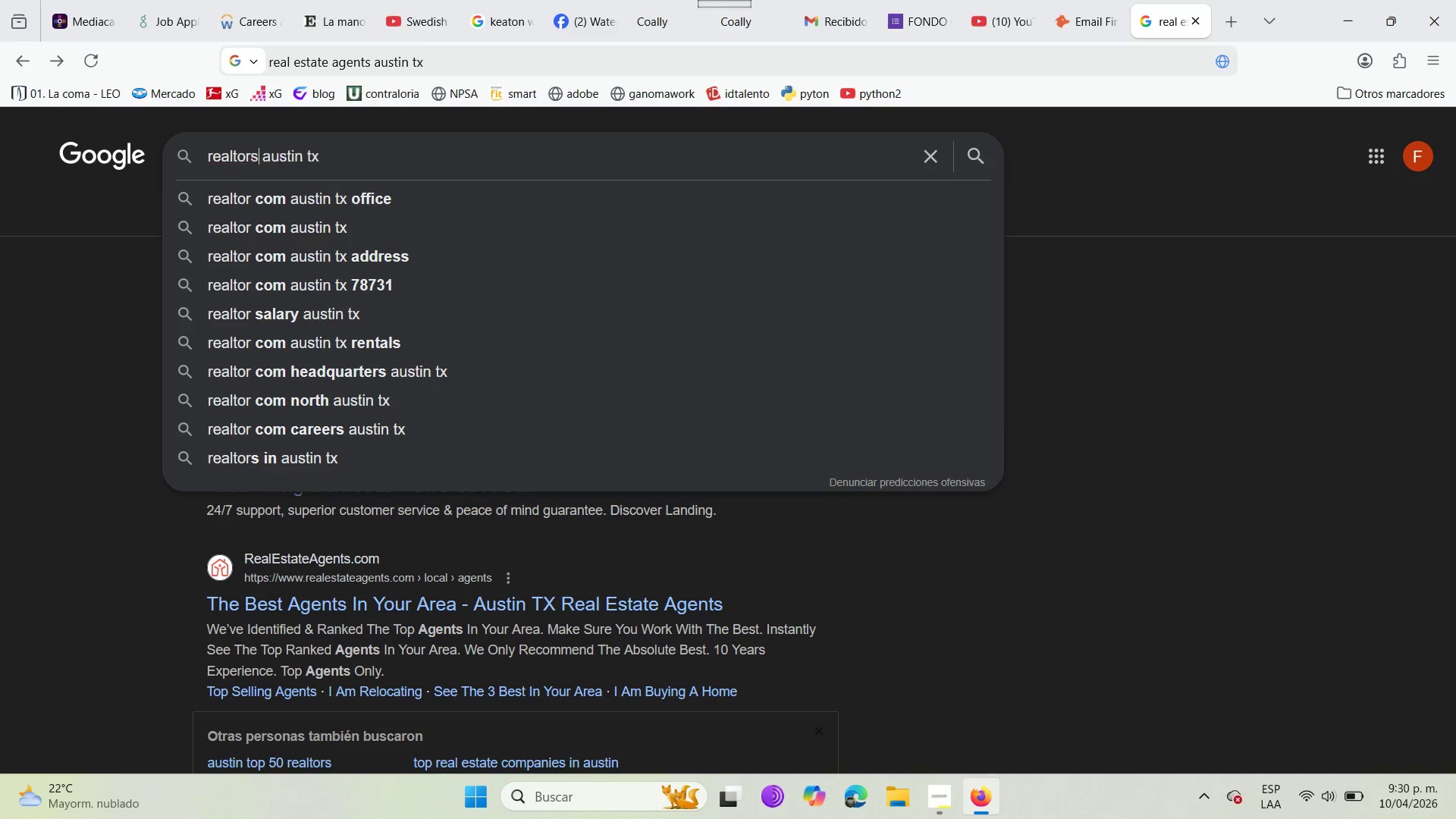 
key(Enter)
 